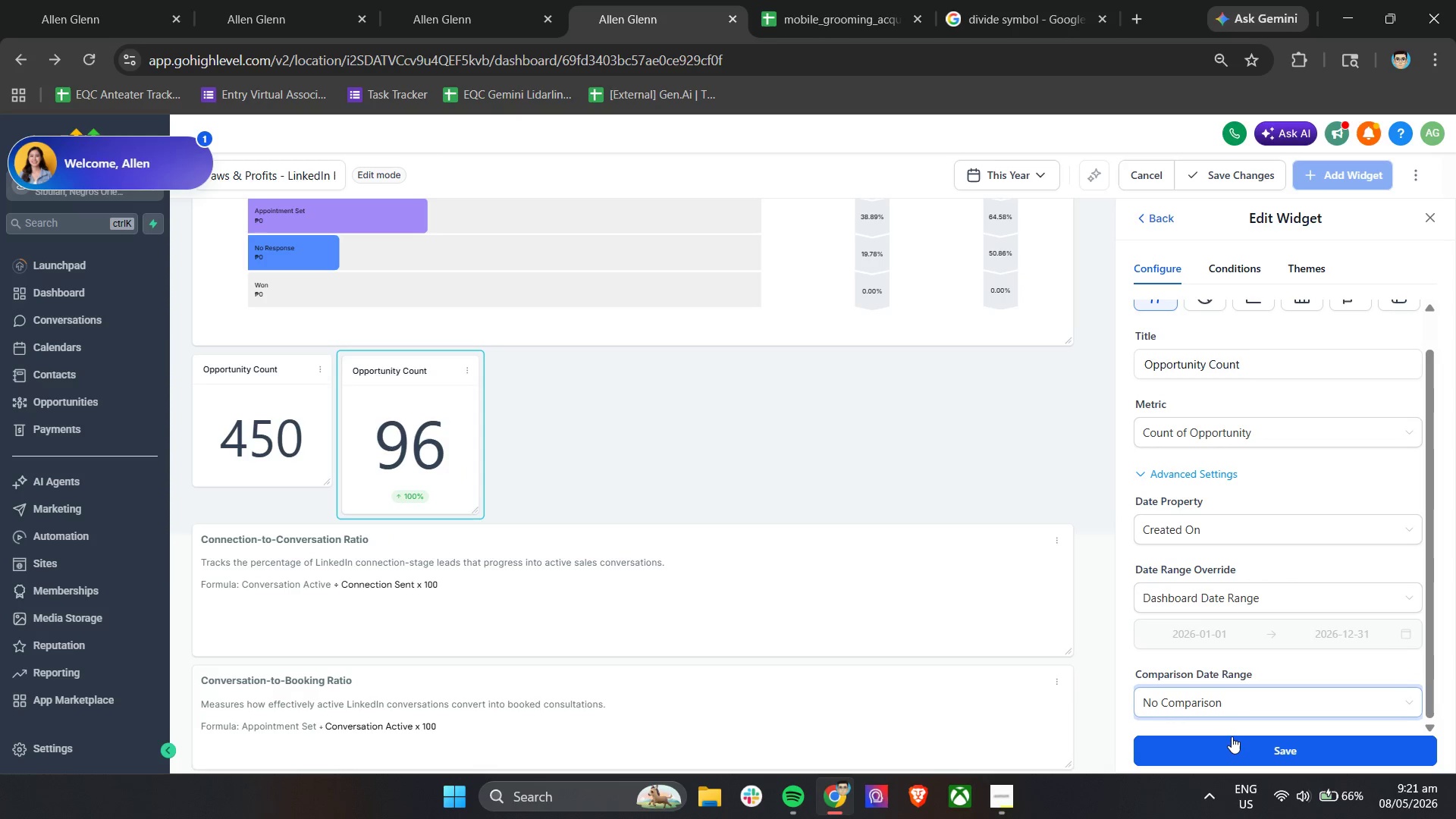 
left_click([1230, 740])
 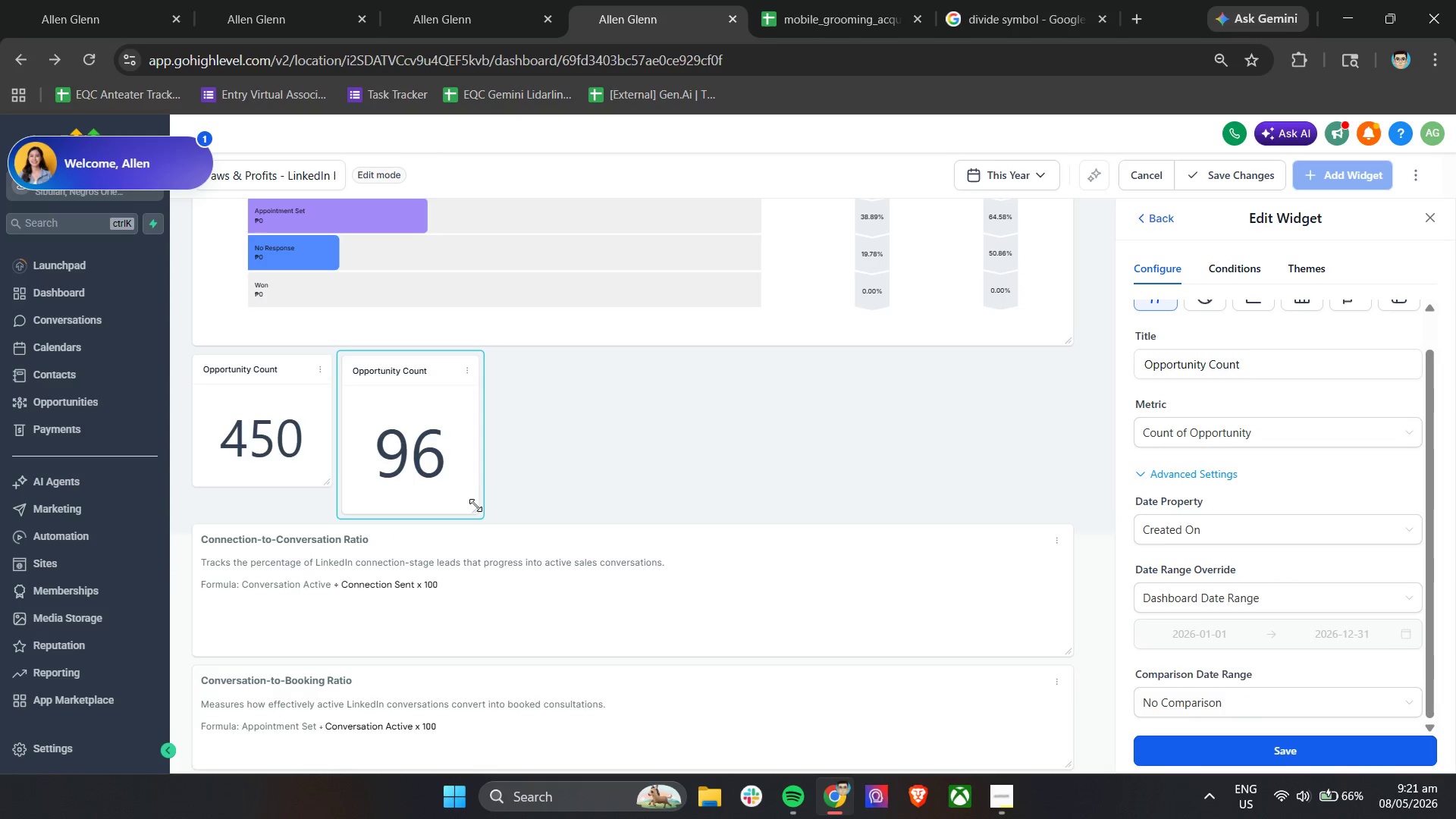 
left_click_drag(start_coordinate=[474, 511], to_coordinate=[448, 503])
 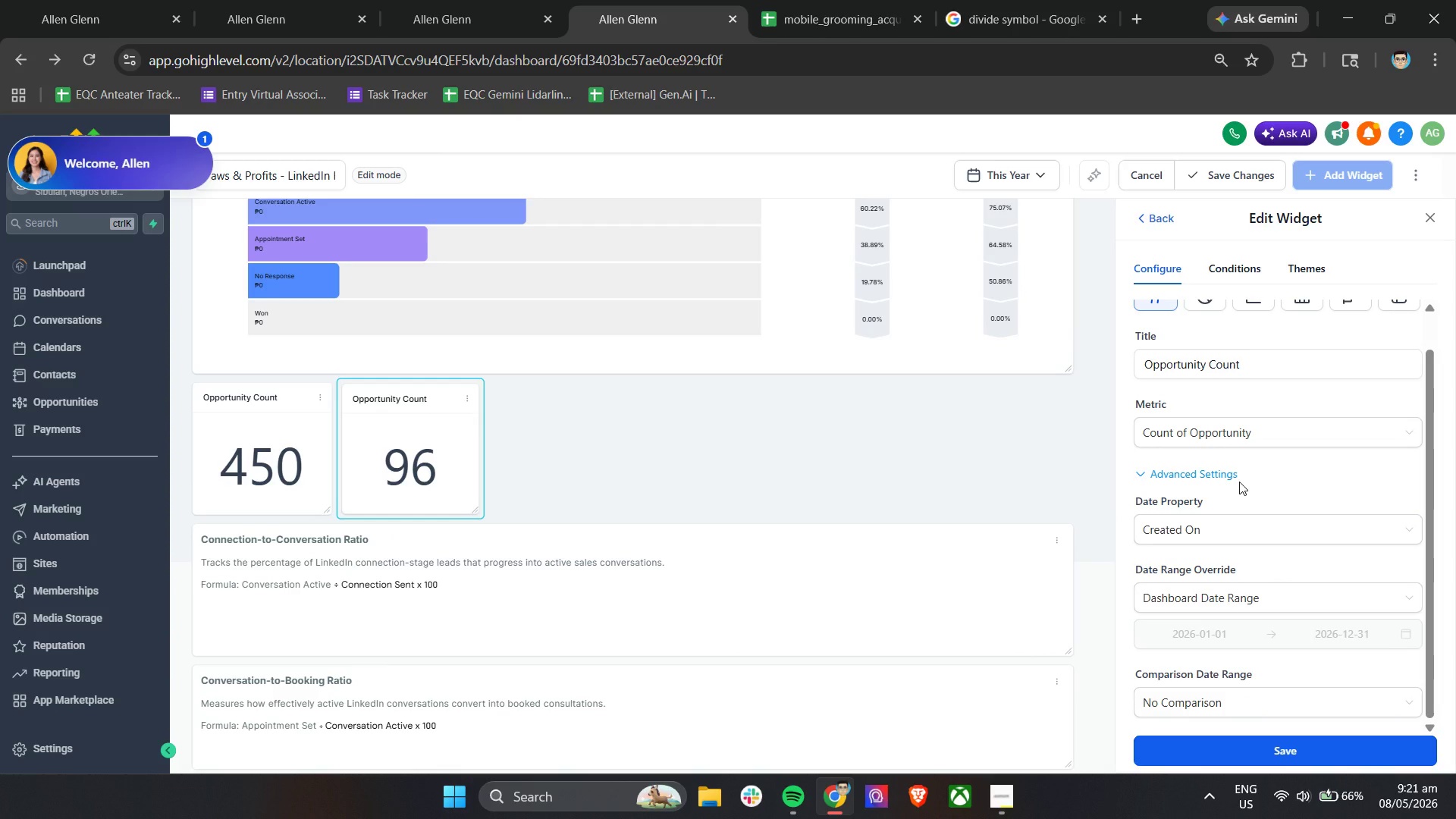 
left_click([1269, 408])
 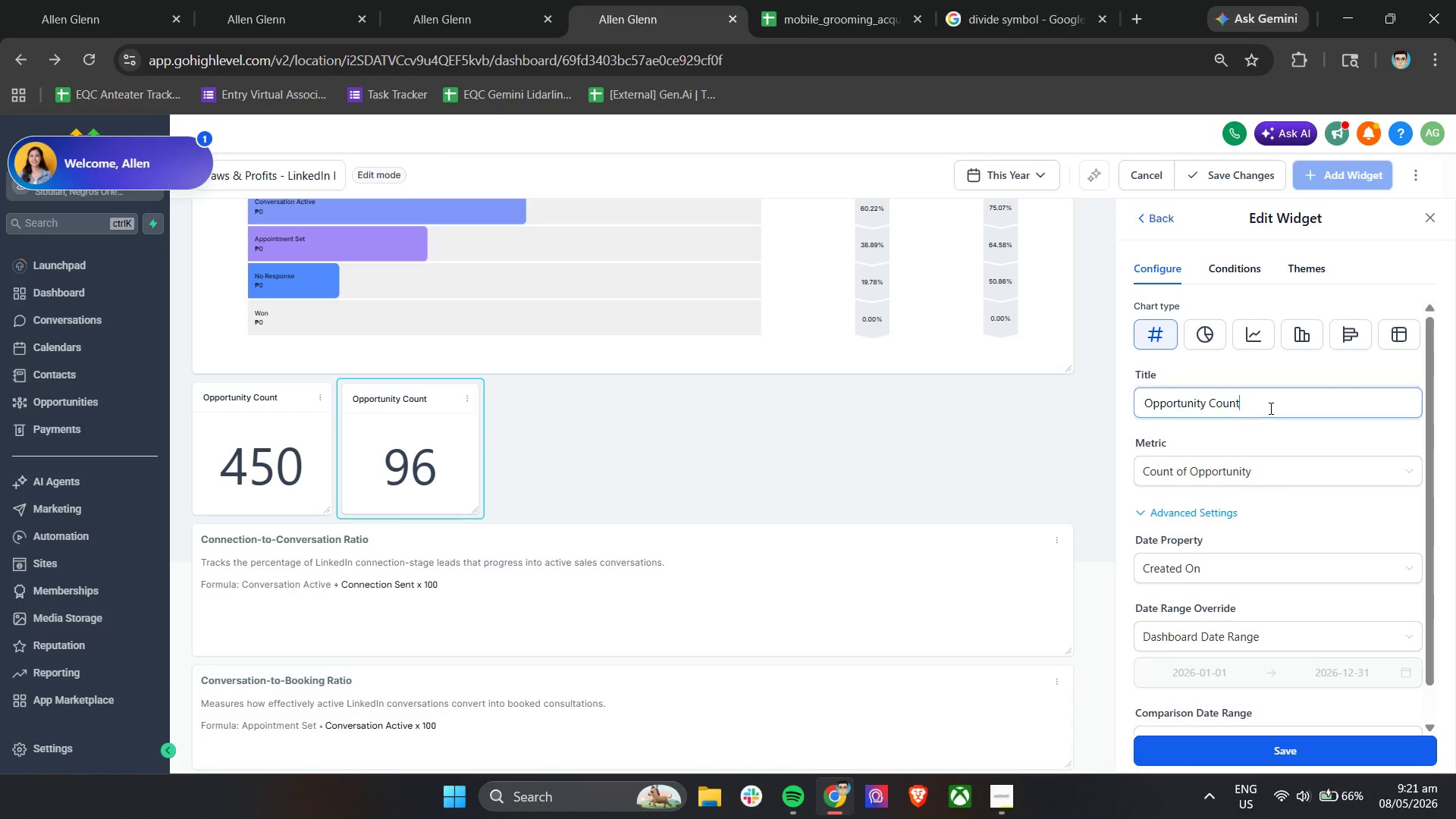 
scroll: coordinate [1239, 482], scroll_direction: up, amount: 3.0
 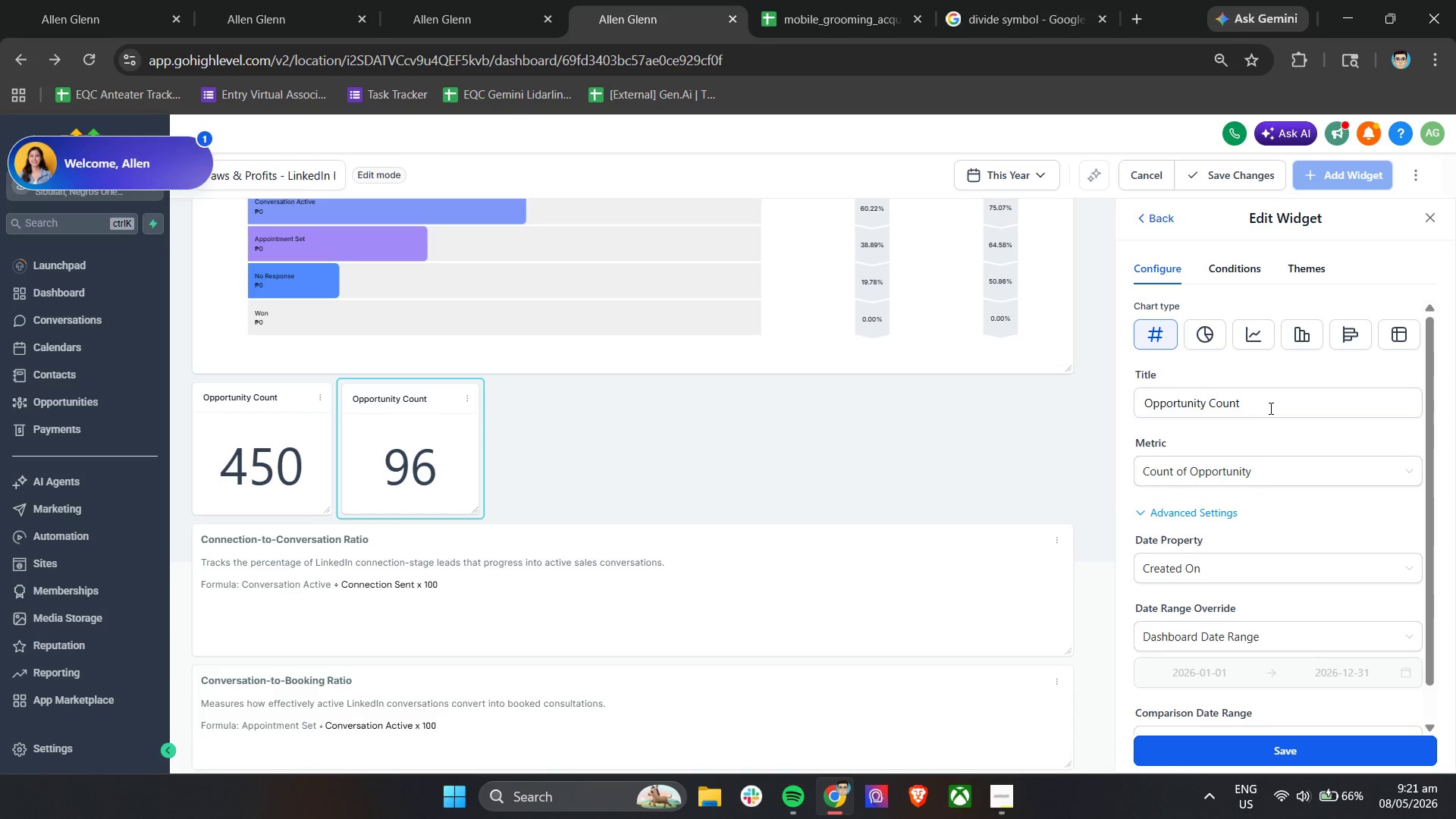 
double_click([1269, 408])
 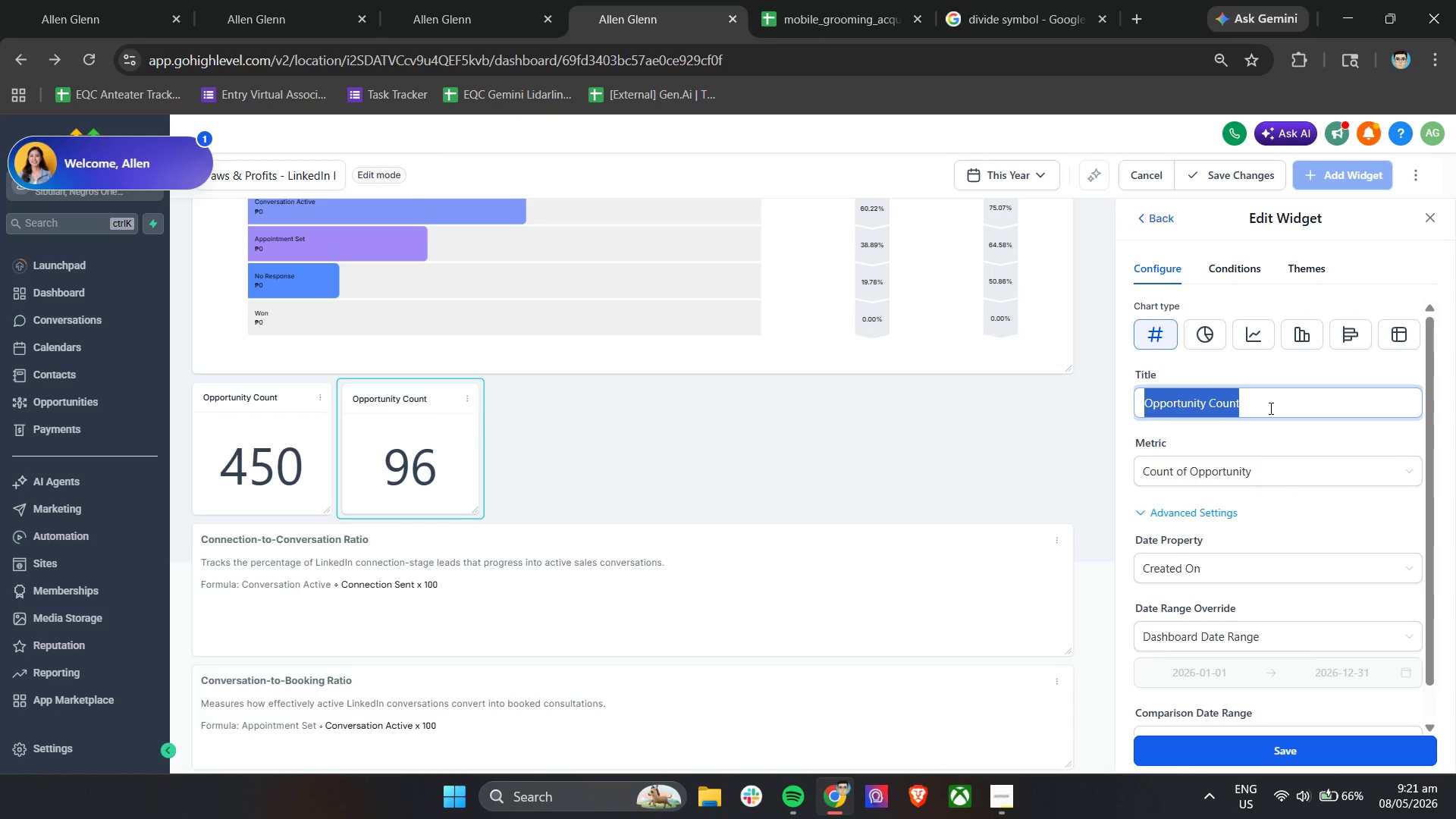 
triple_click([1269, 408])
 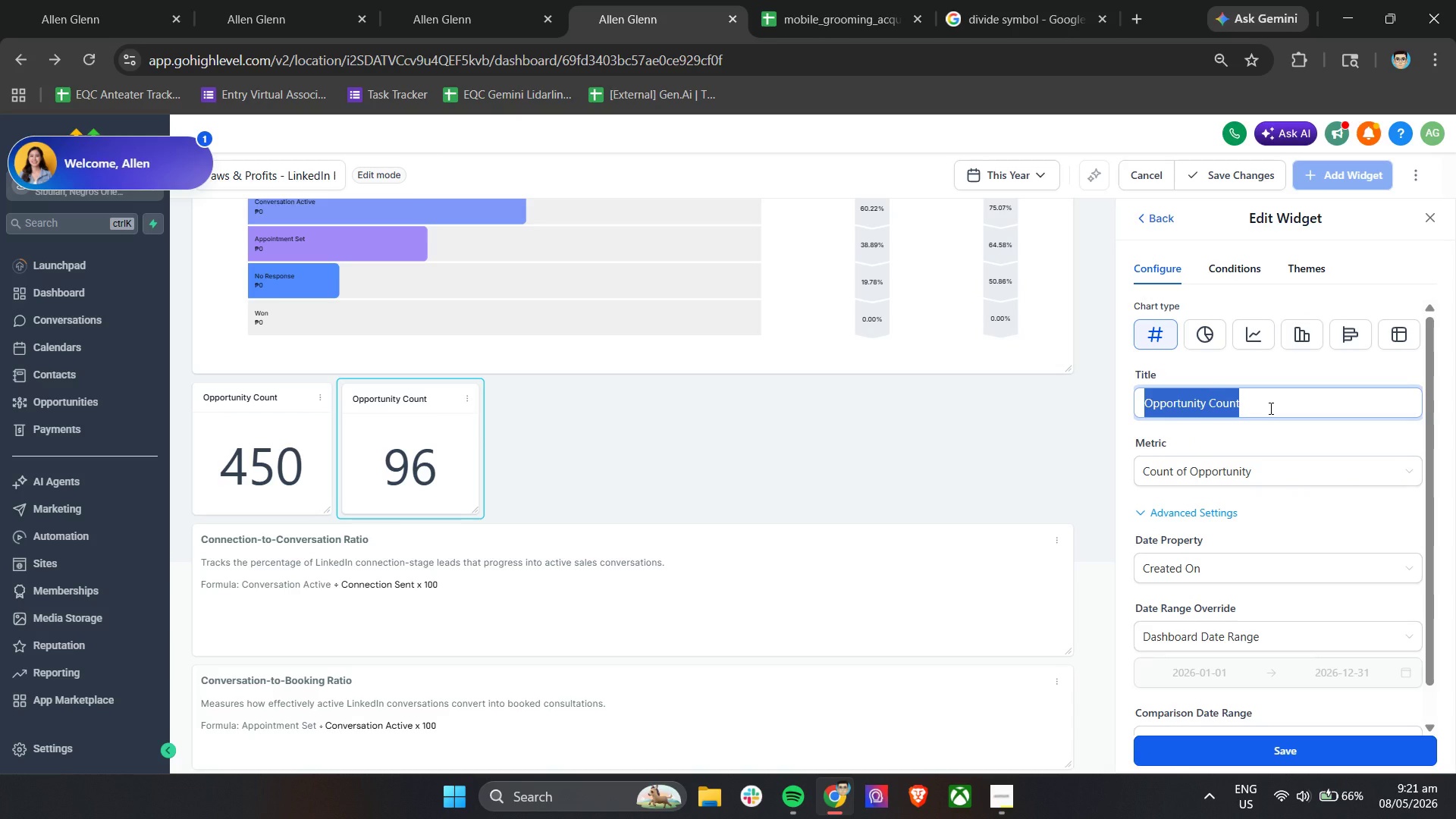 
hold_key(key=ShiftLeft, duration=0.5)
 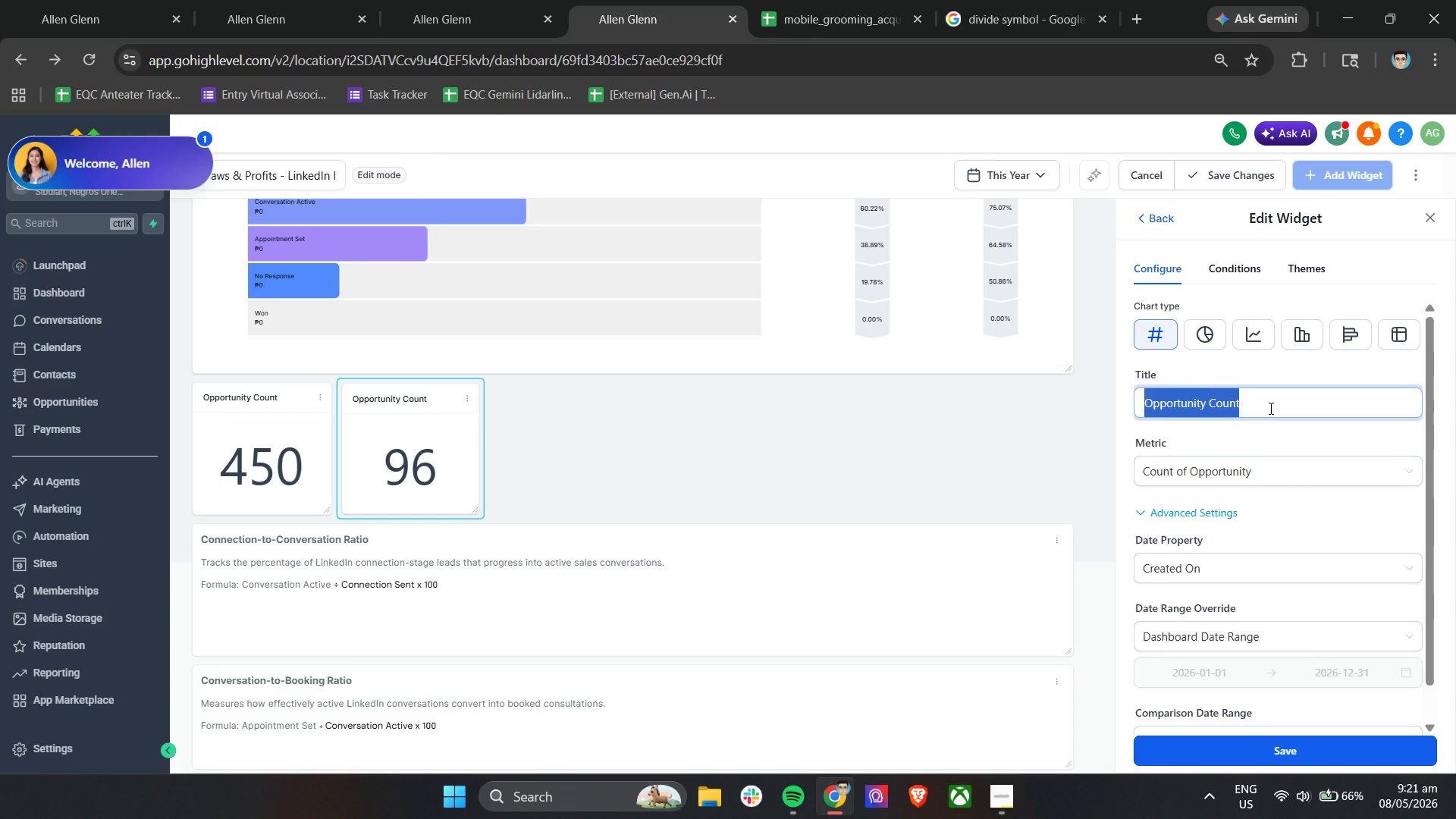 
hold_key(key=ShiftLeft, duration=0.34)
 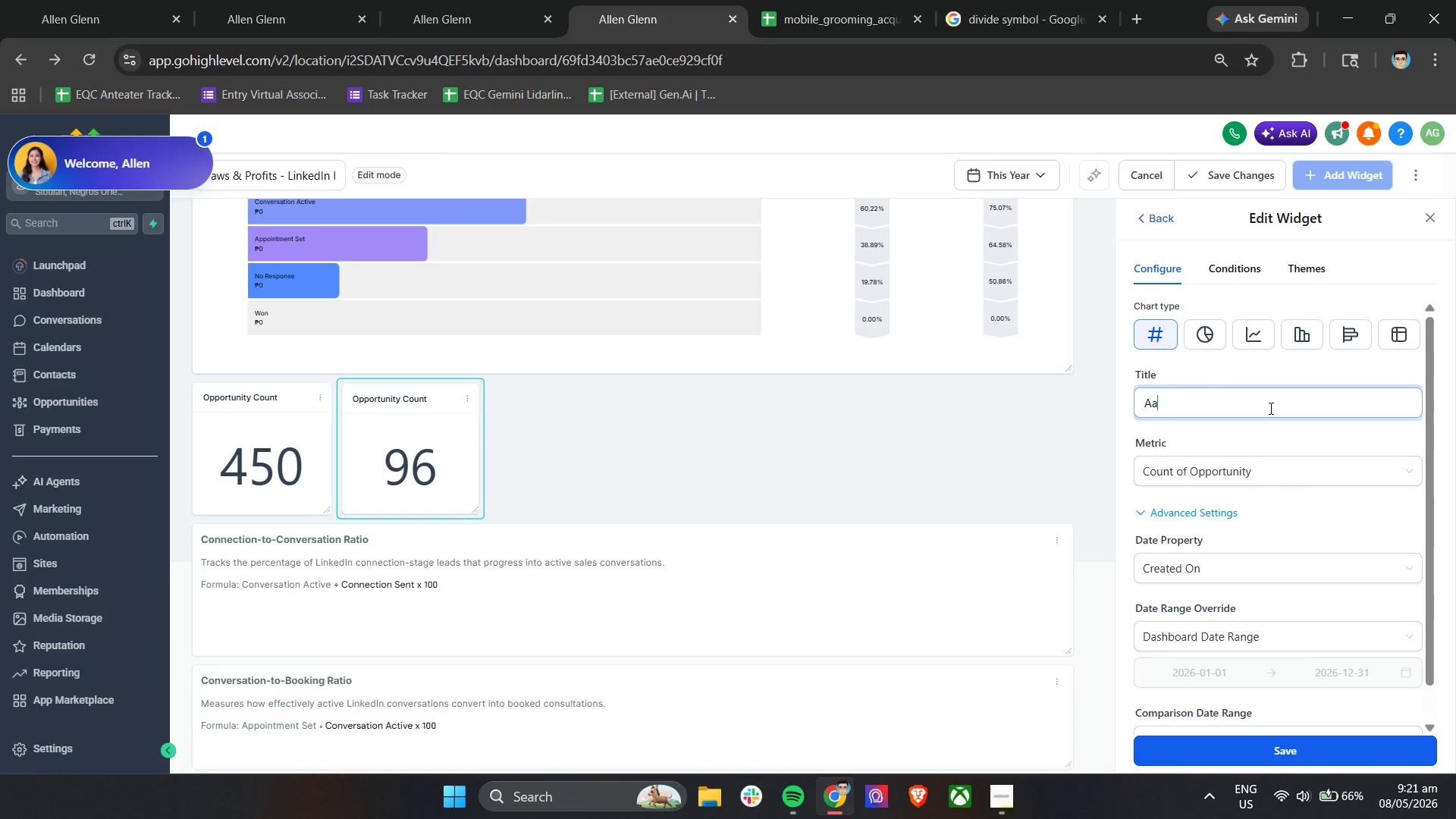 
hold_key(key=A, duration=0.31)
 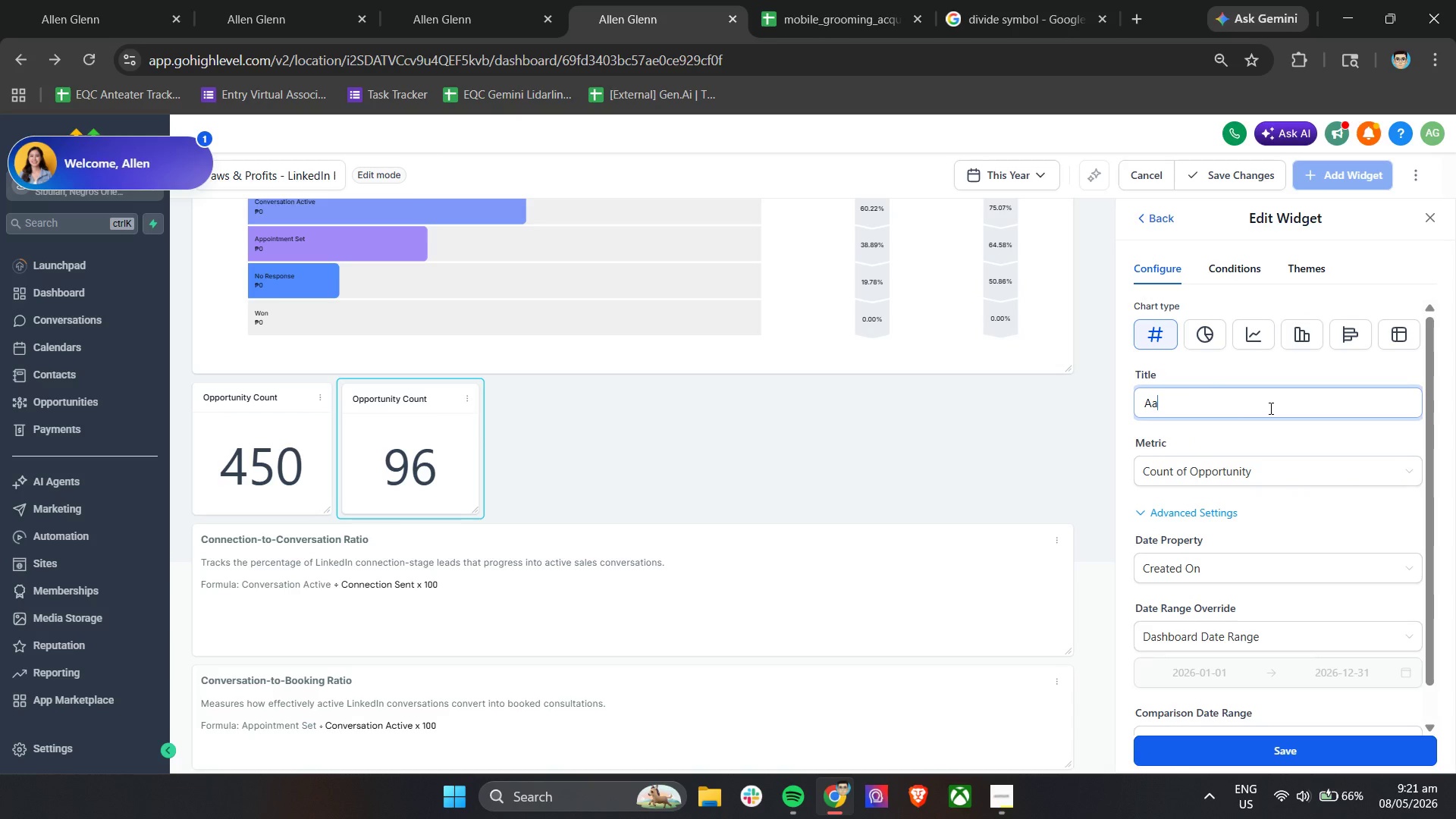 
type(a)
key(Backspace)
type(ctive Conversations)
 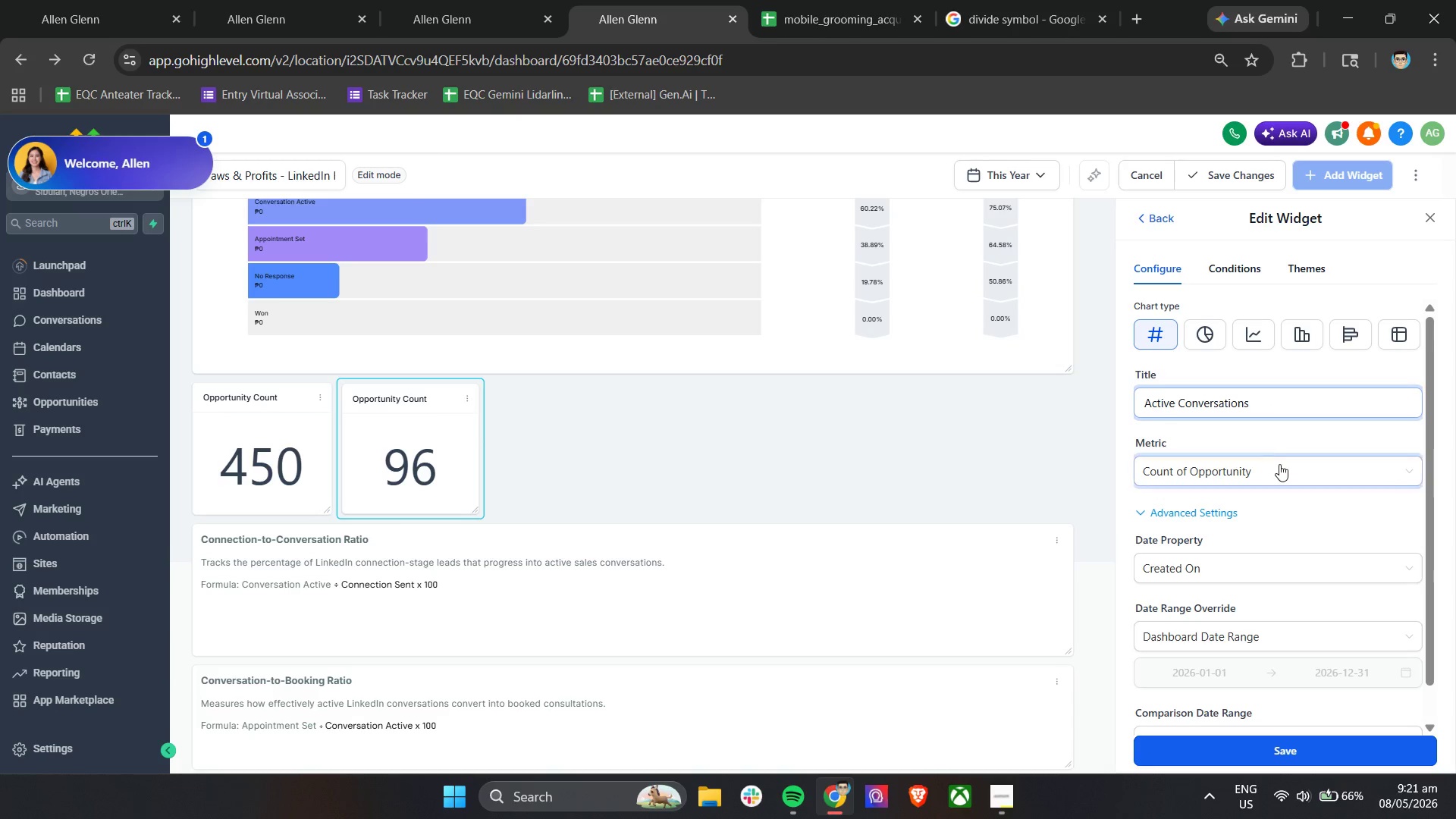 
scroll: coordinate [1280, 466], scroll_direction: down, amount: 5.0
 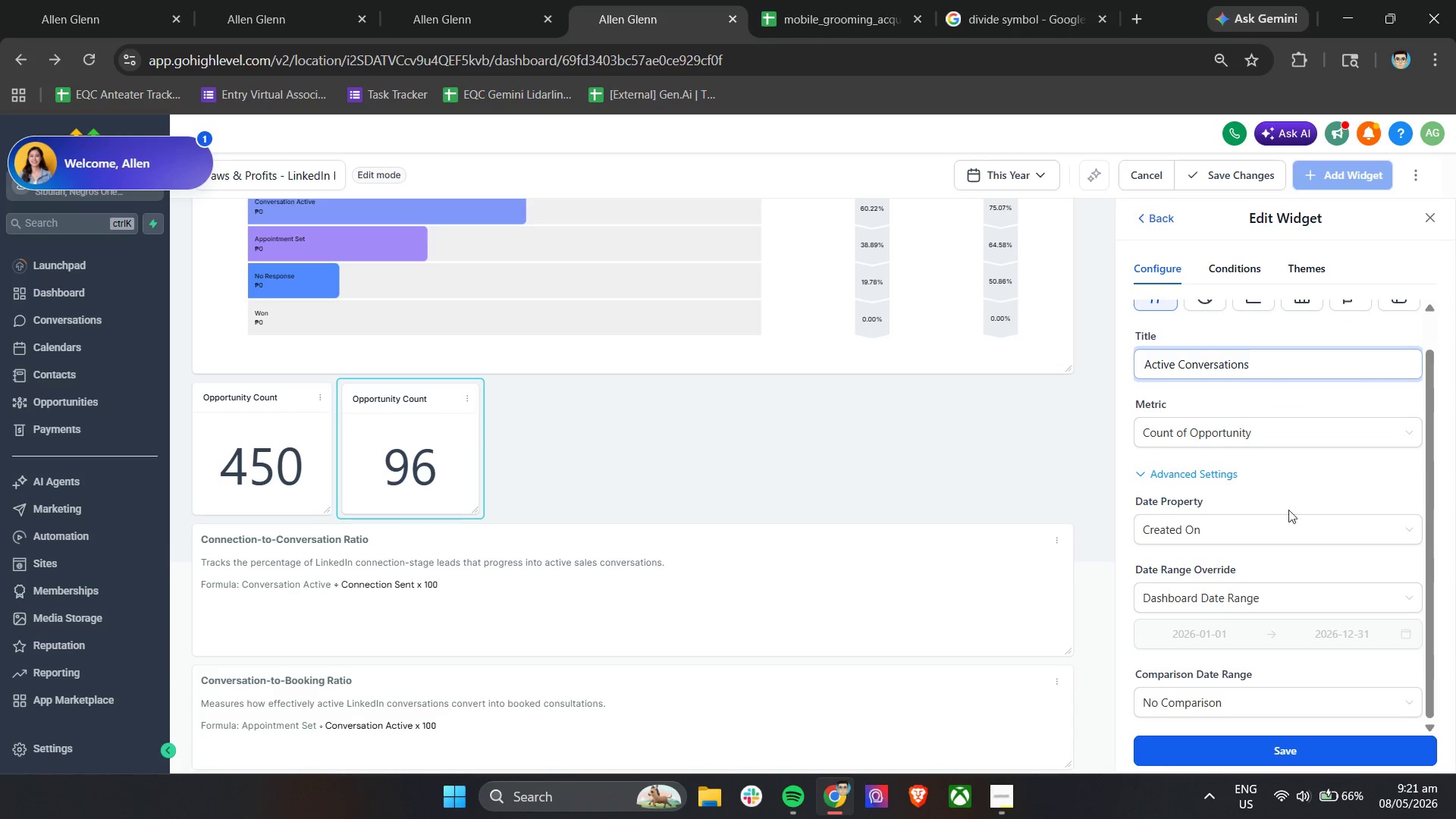 
scroll: coordinate [1285, 538], scroll_direction: up, amount: 6.0
 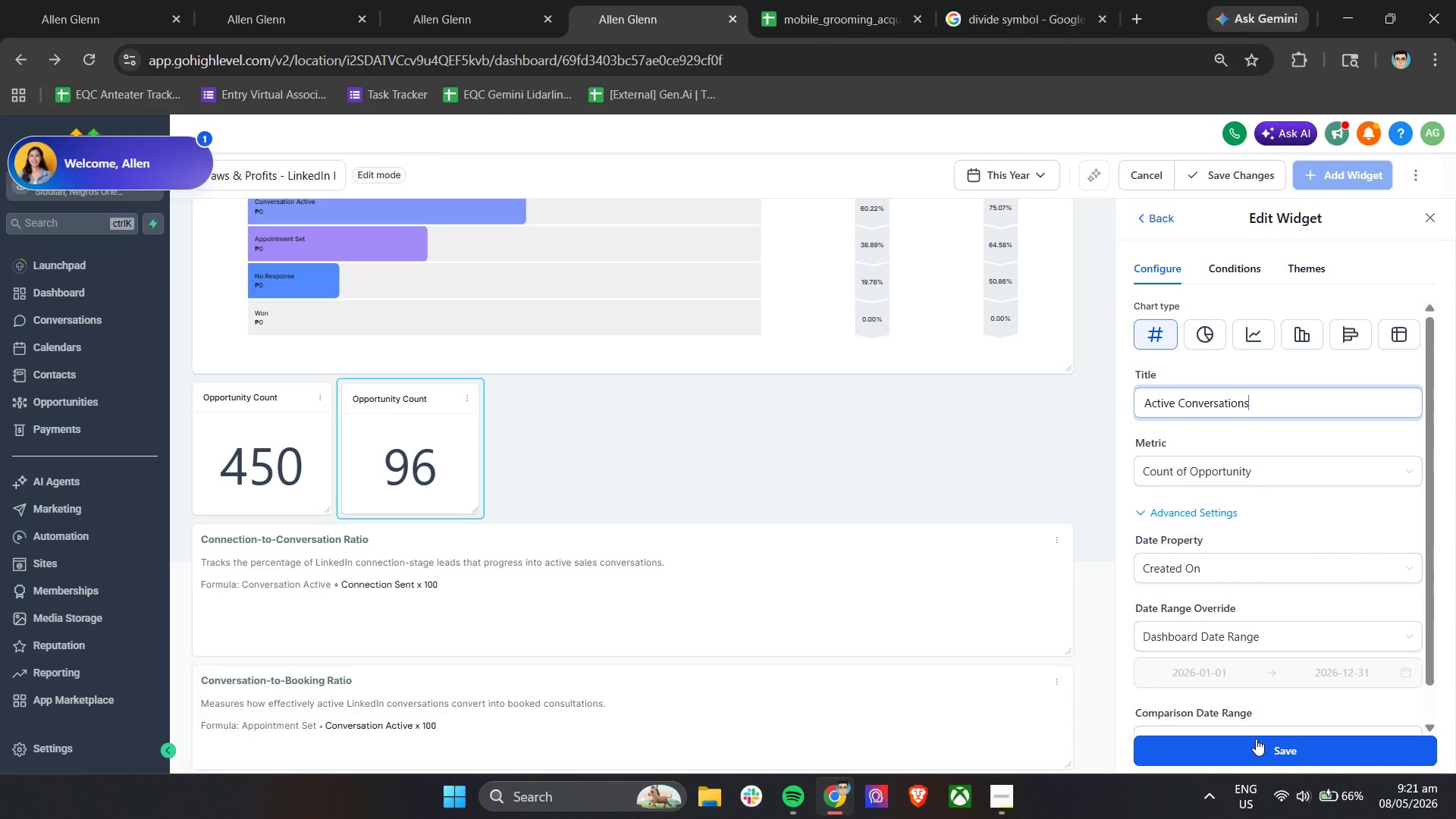 
left_click([1255, 742])
 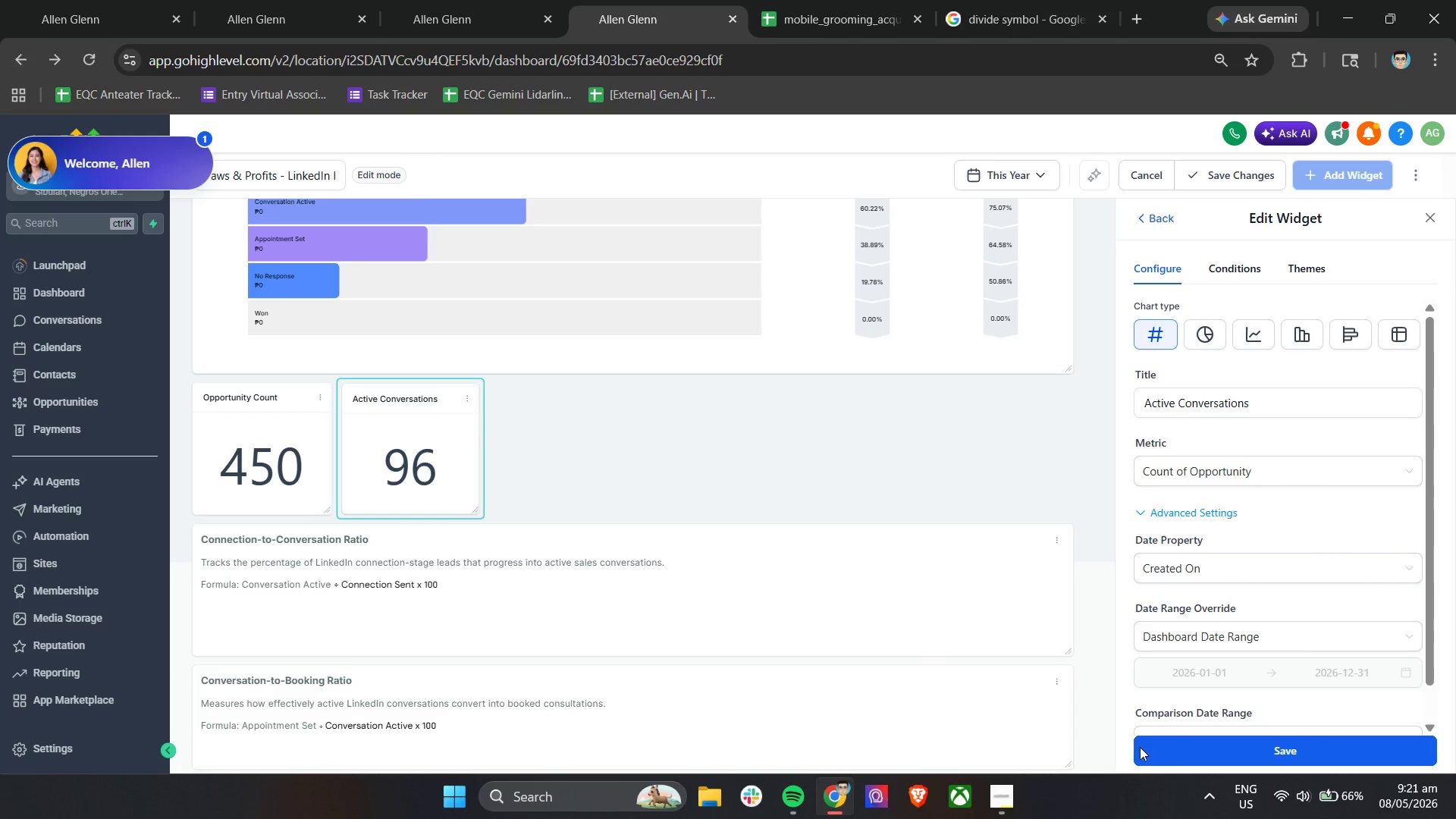 
left_click([1183, 750])
 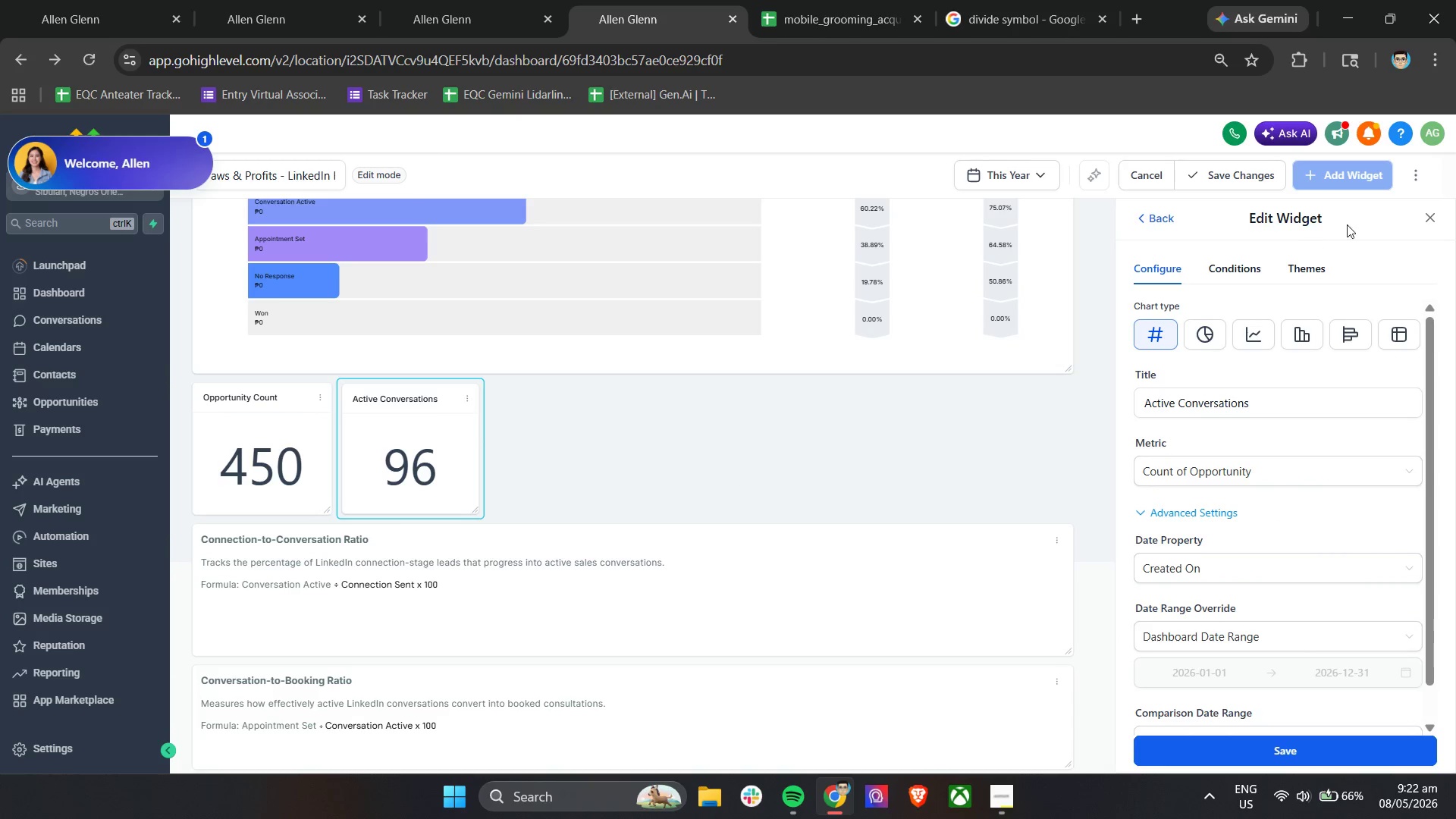 
left_click([1432, 219])
 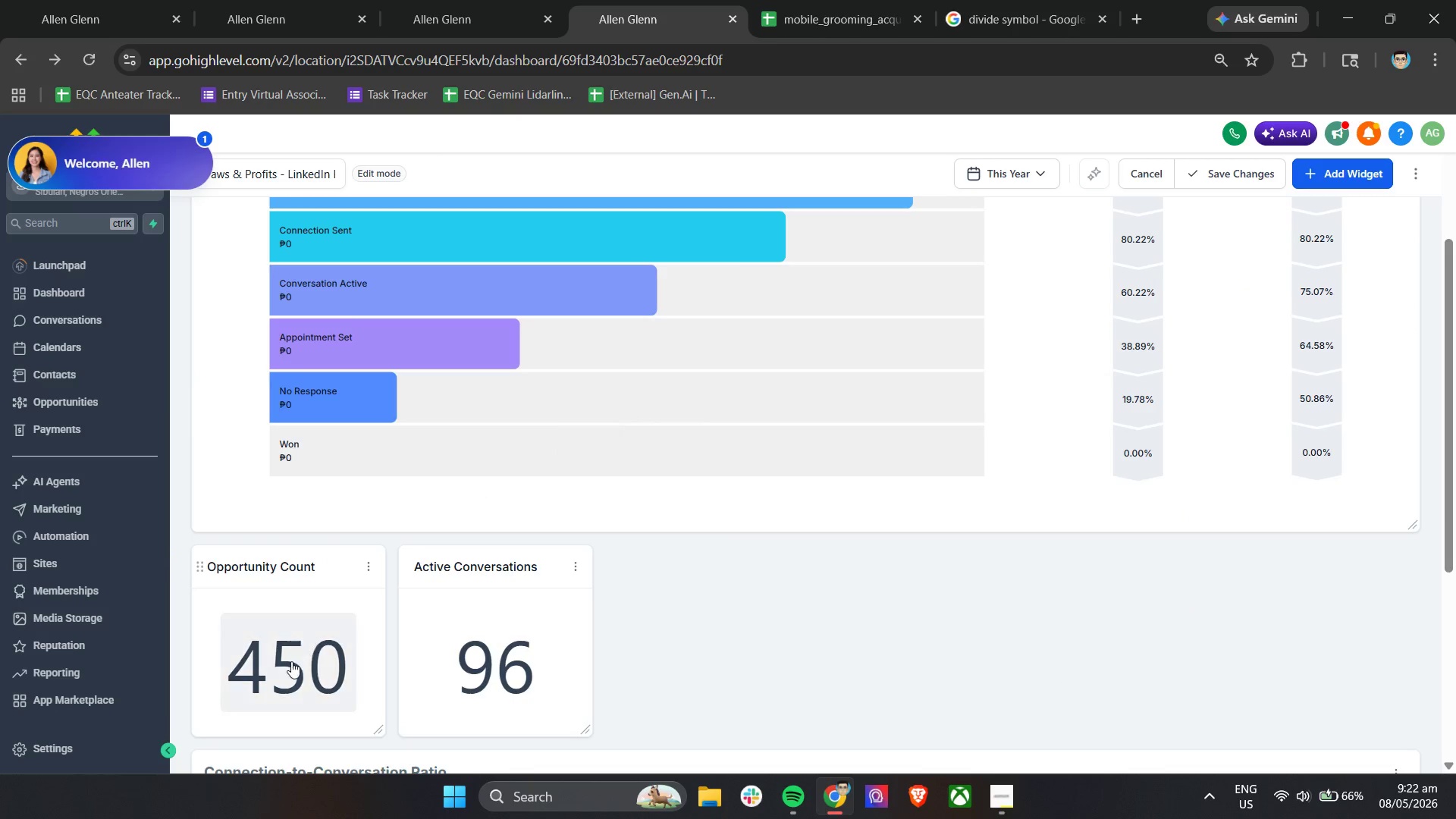 
left_click([289, 665])
 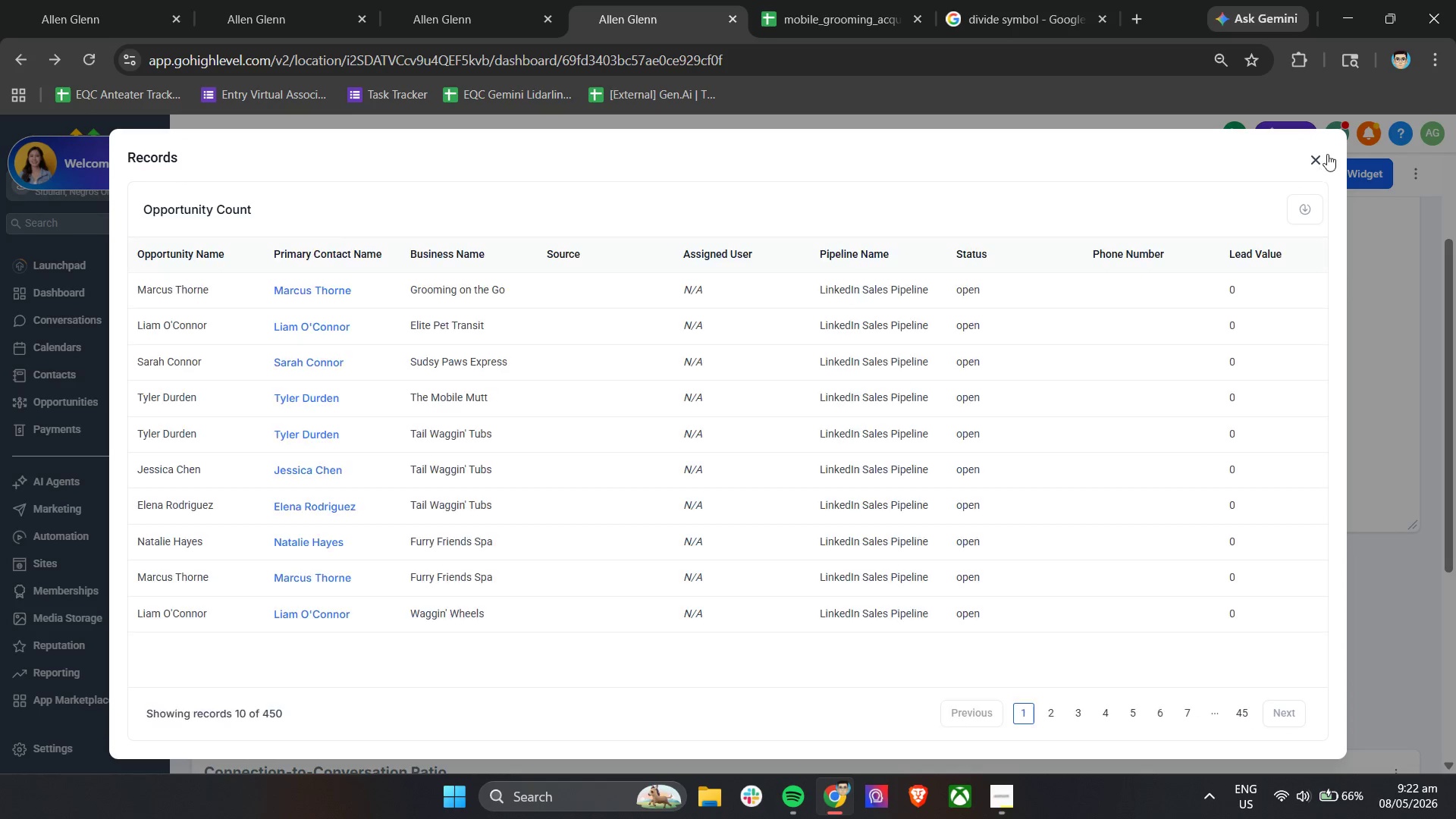 
left_click([1320, 155])
 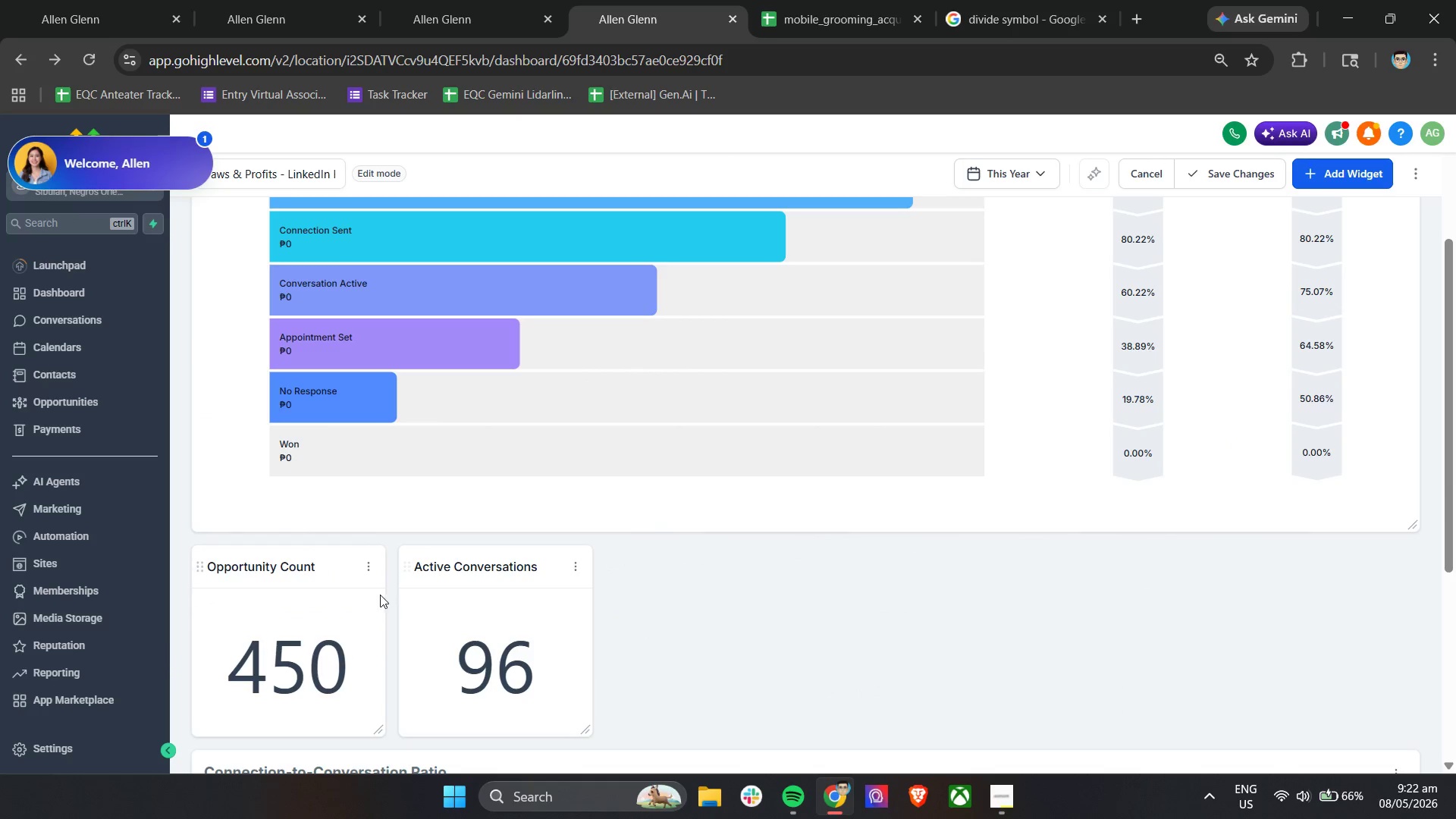 
left_click([369, 571])
 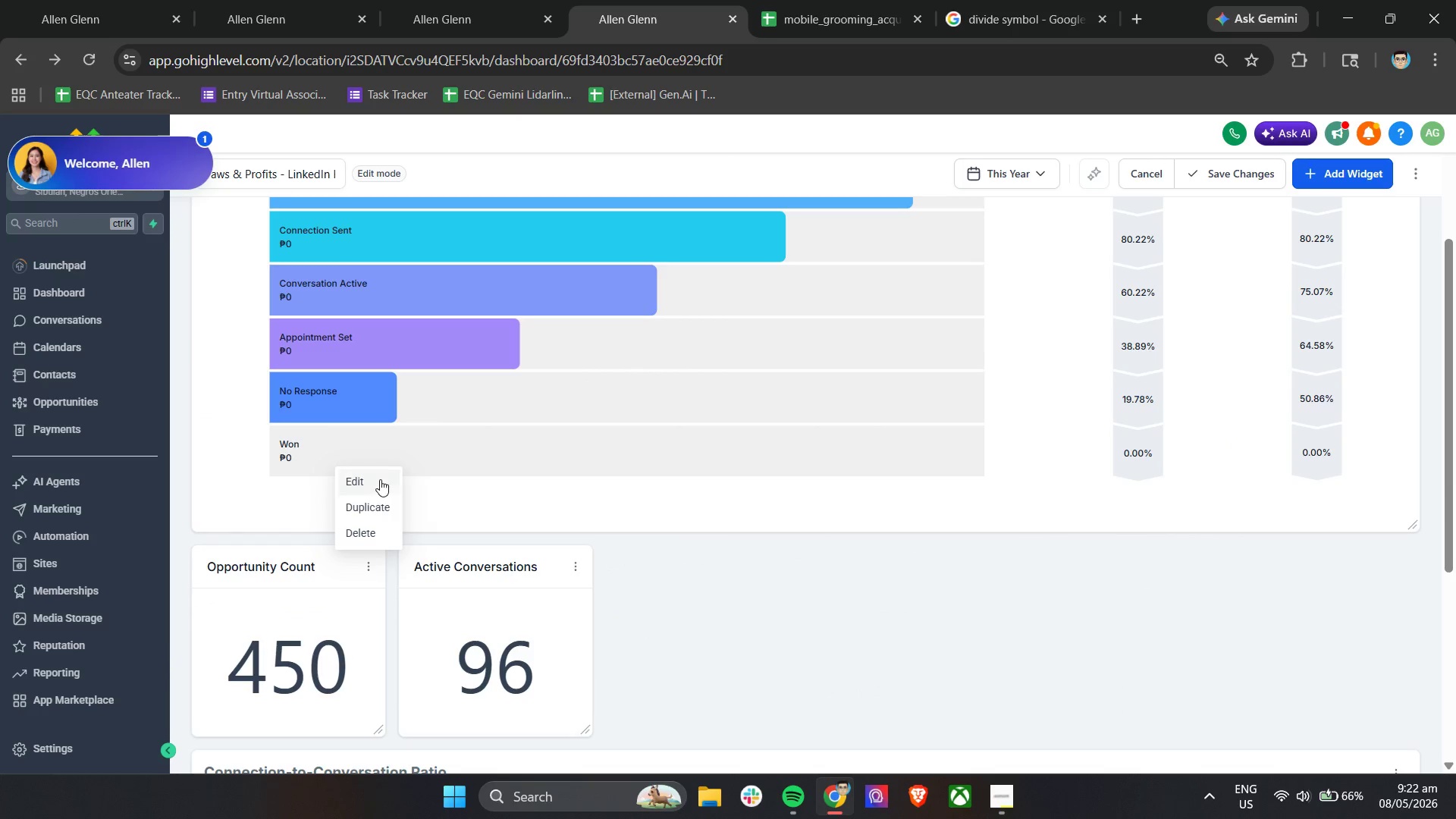 
left_click([380, 479])
 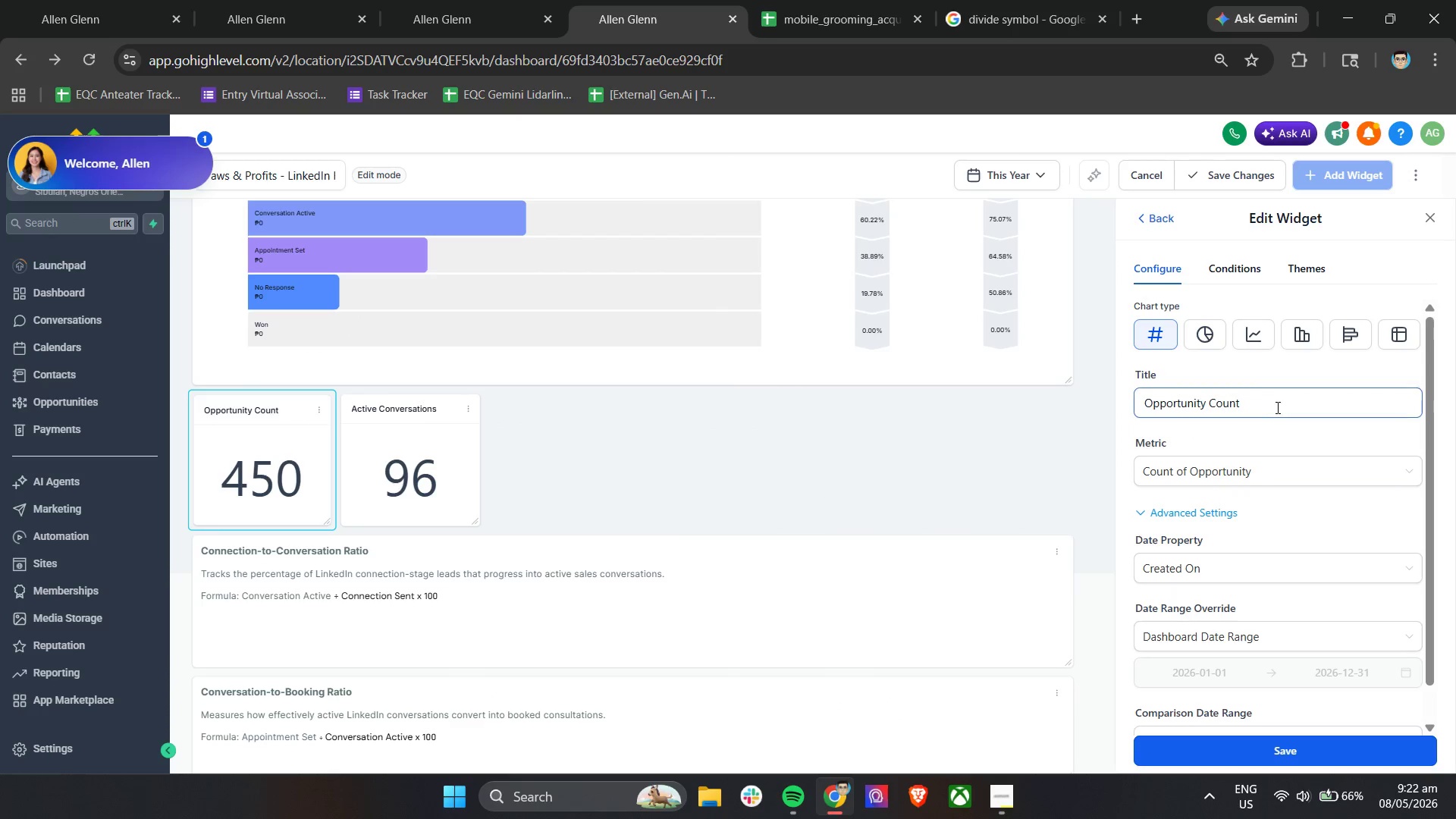 
double_click([1277, 408])
 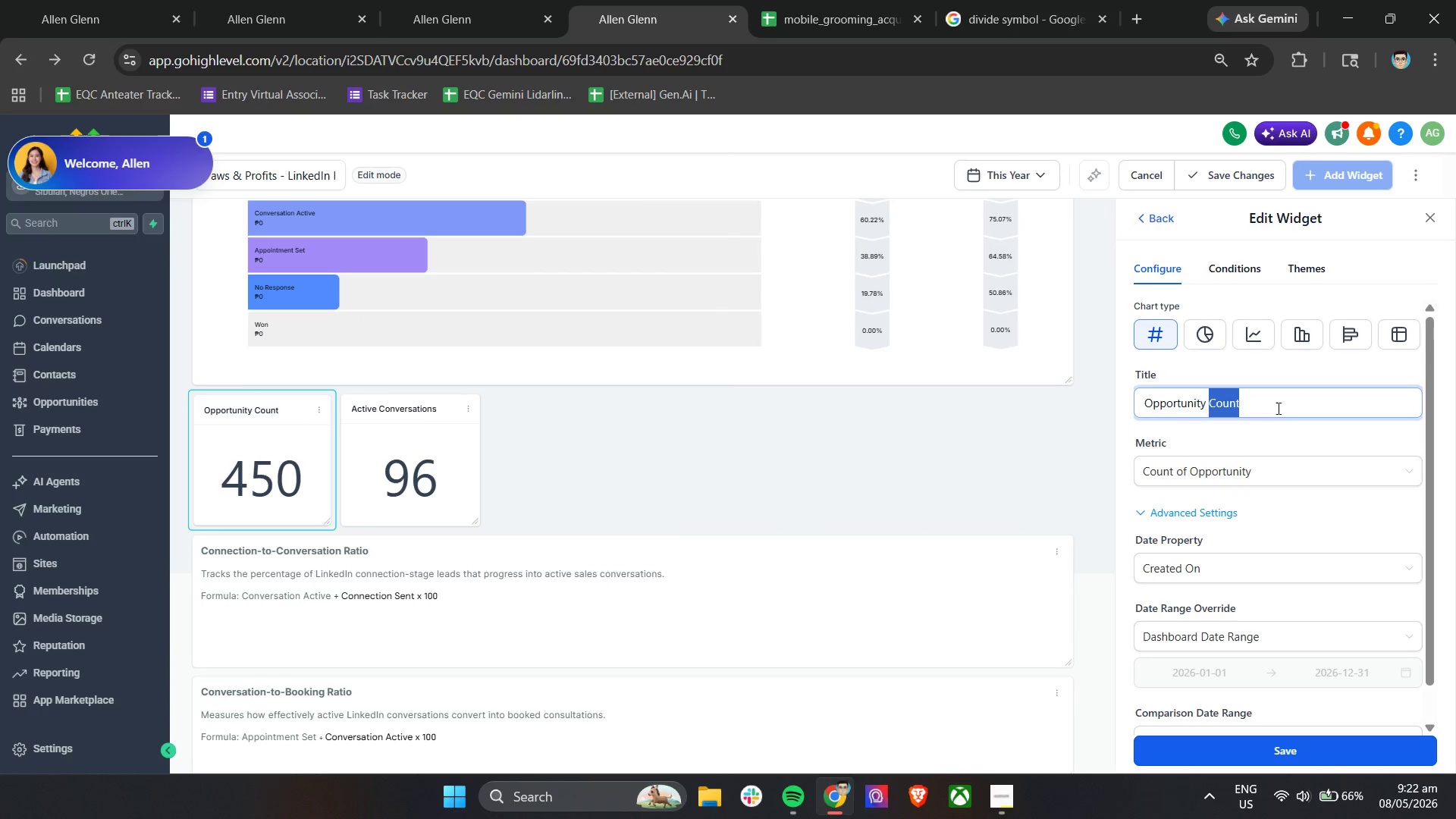 
triple_click([1277, 408])
 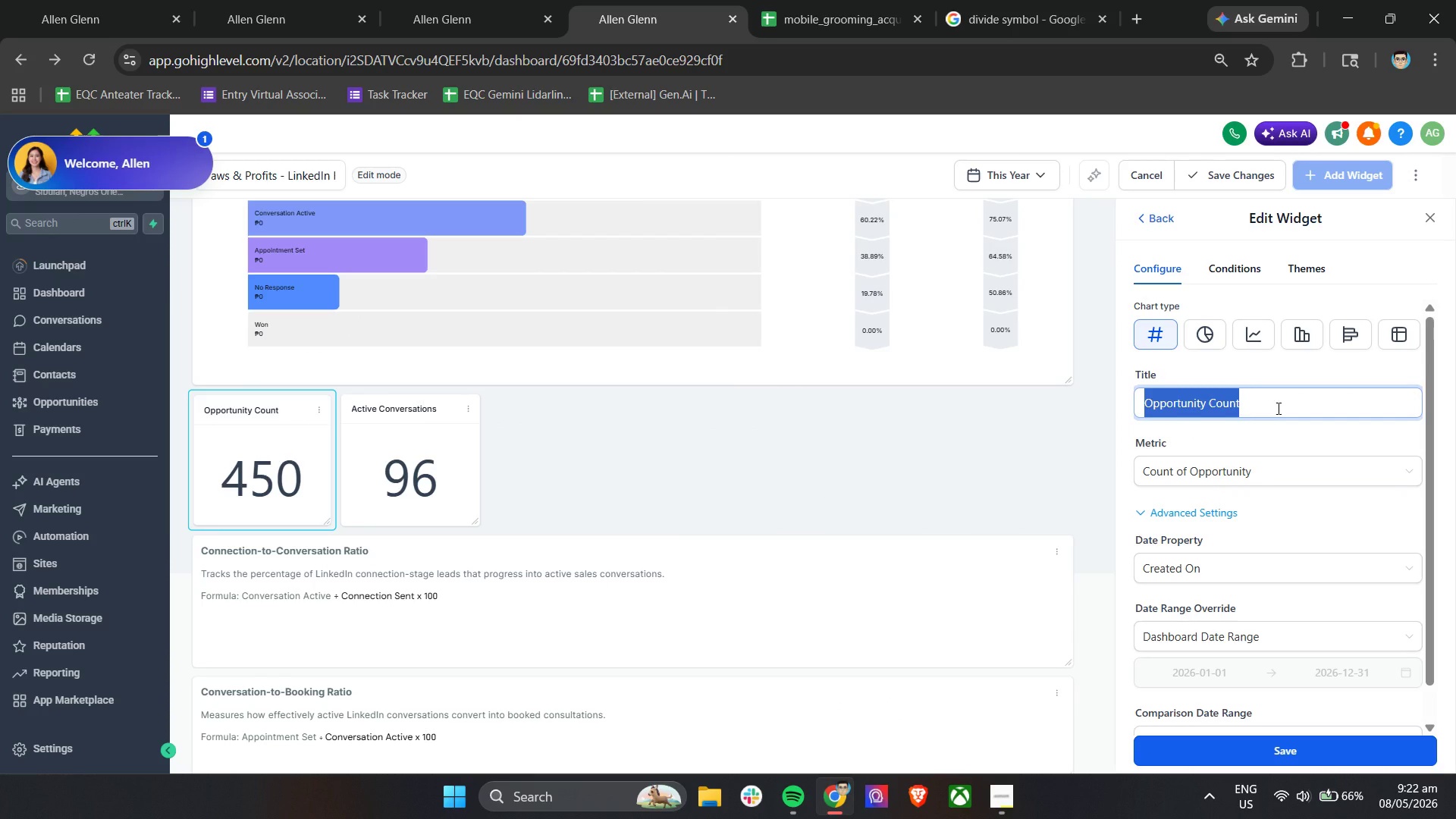 
type(Toal )
key(Backspace)
key(Backspace)
key(Backspace)
type(tal Prospects)
 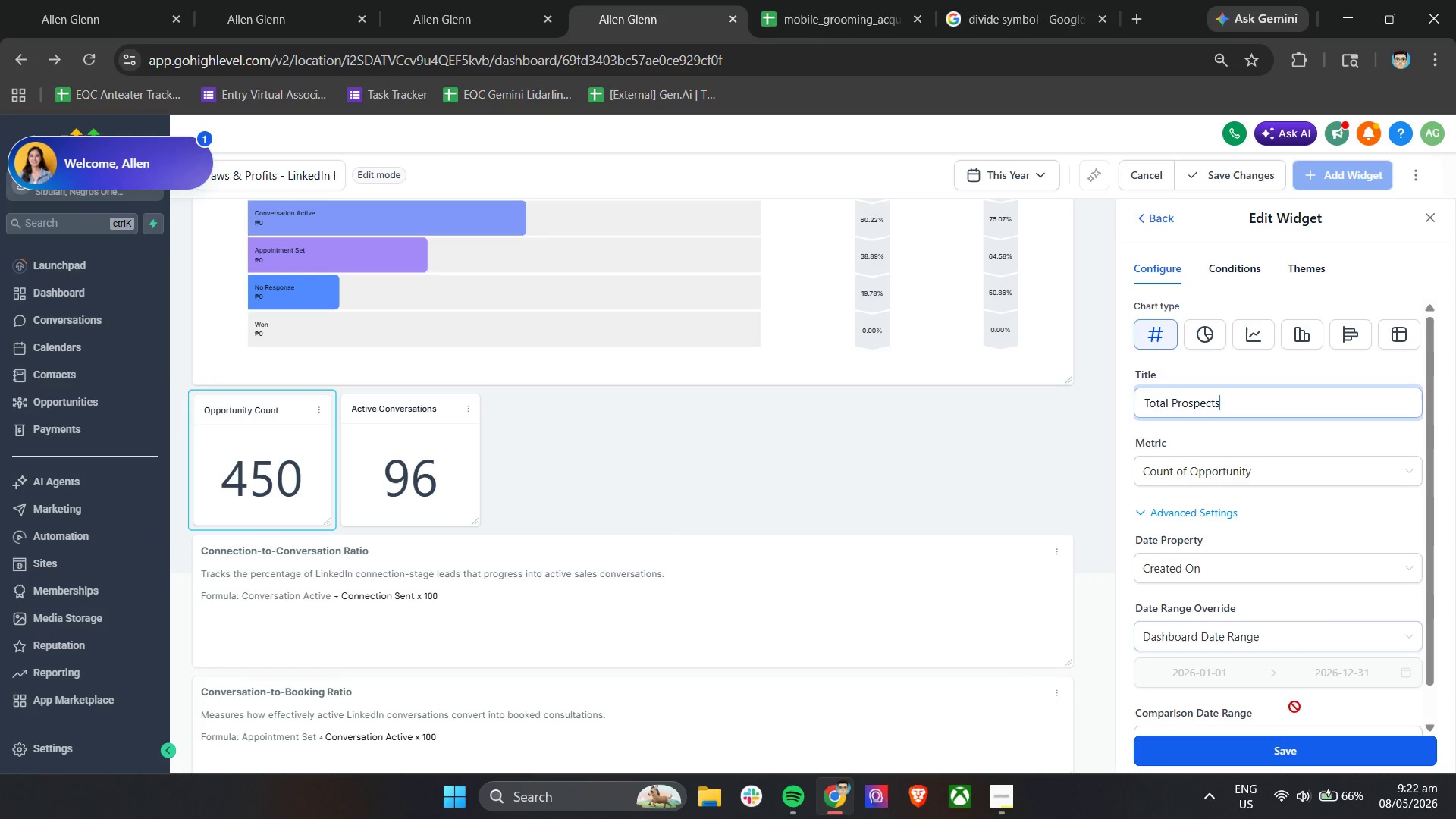 
left_click([1270, 752])
 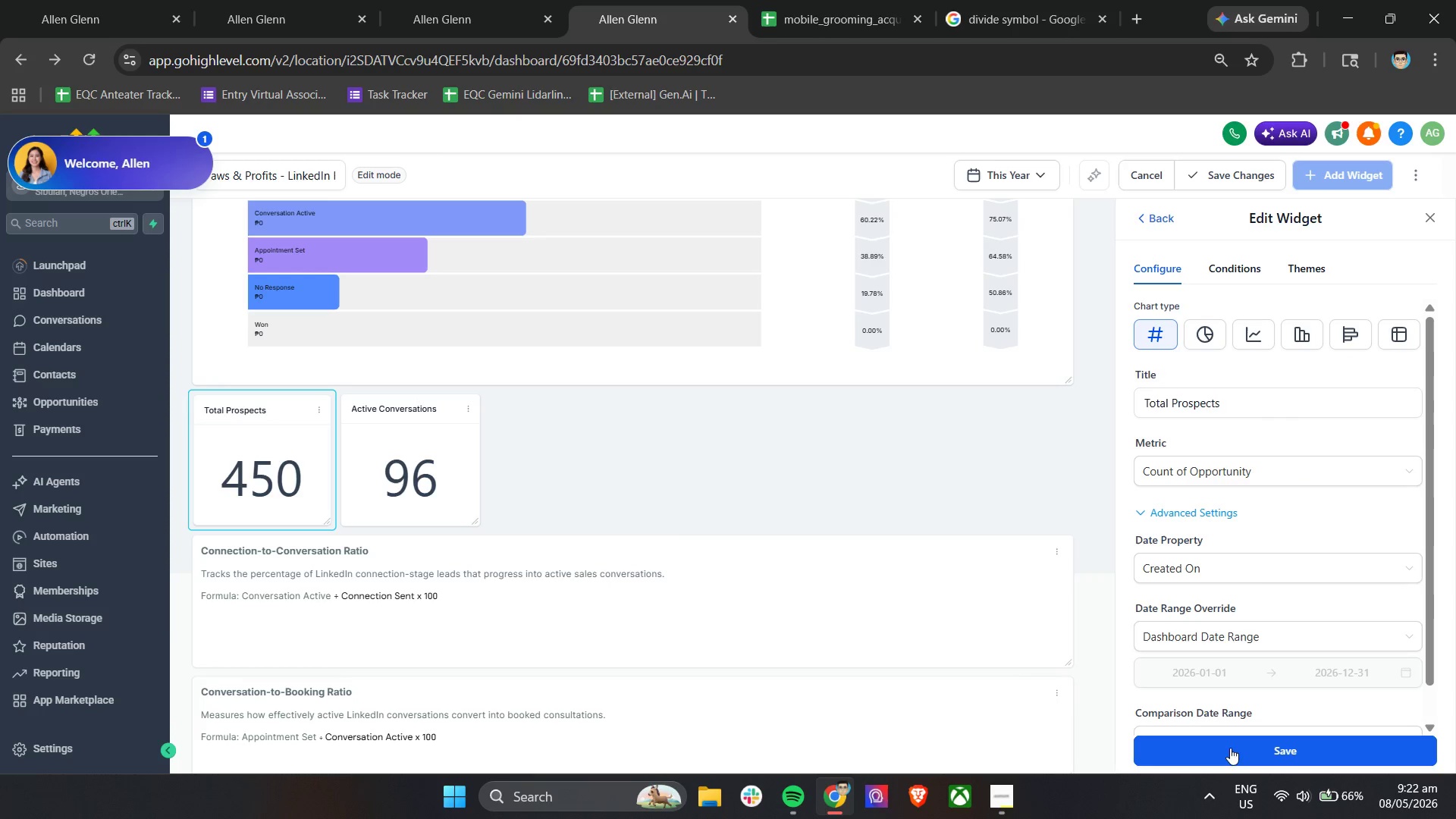 
left_click([1439, 213])
 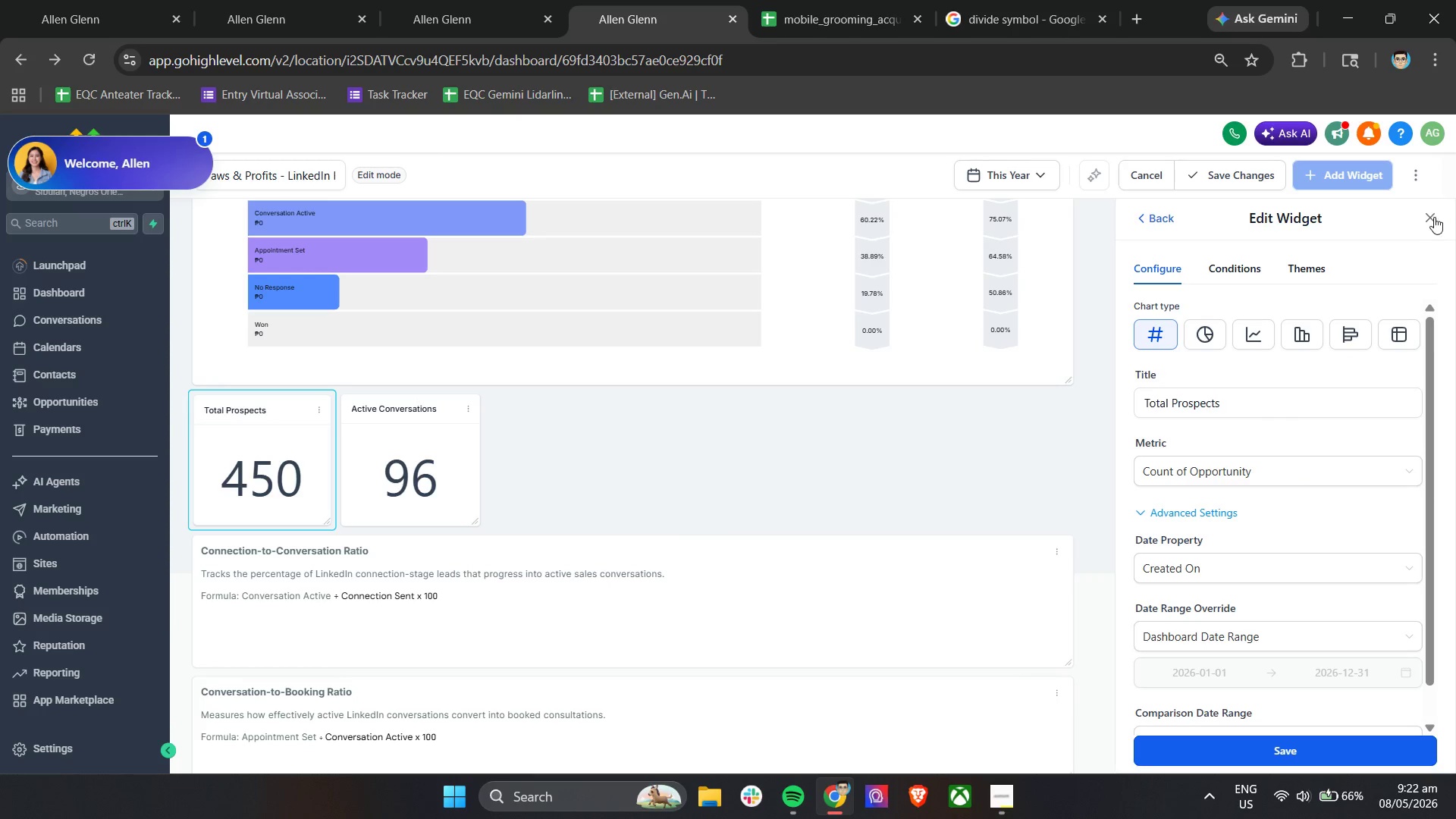 
left_click([1432, 217])
 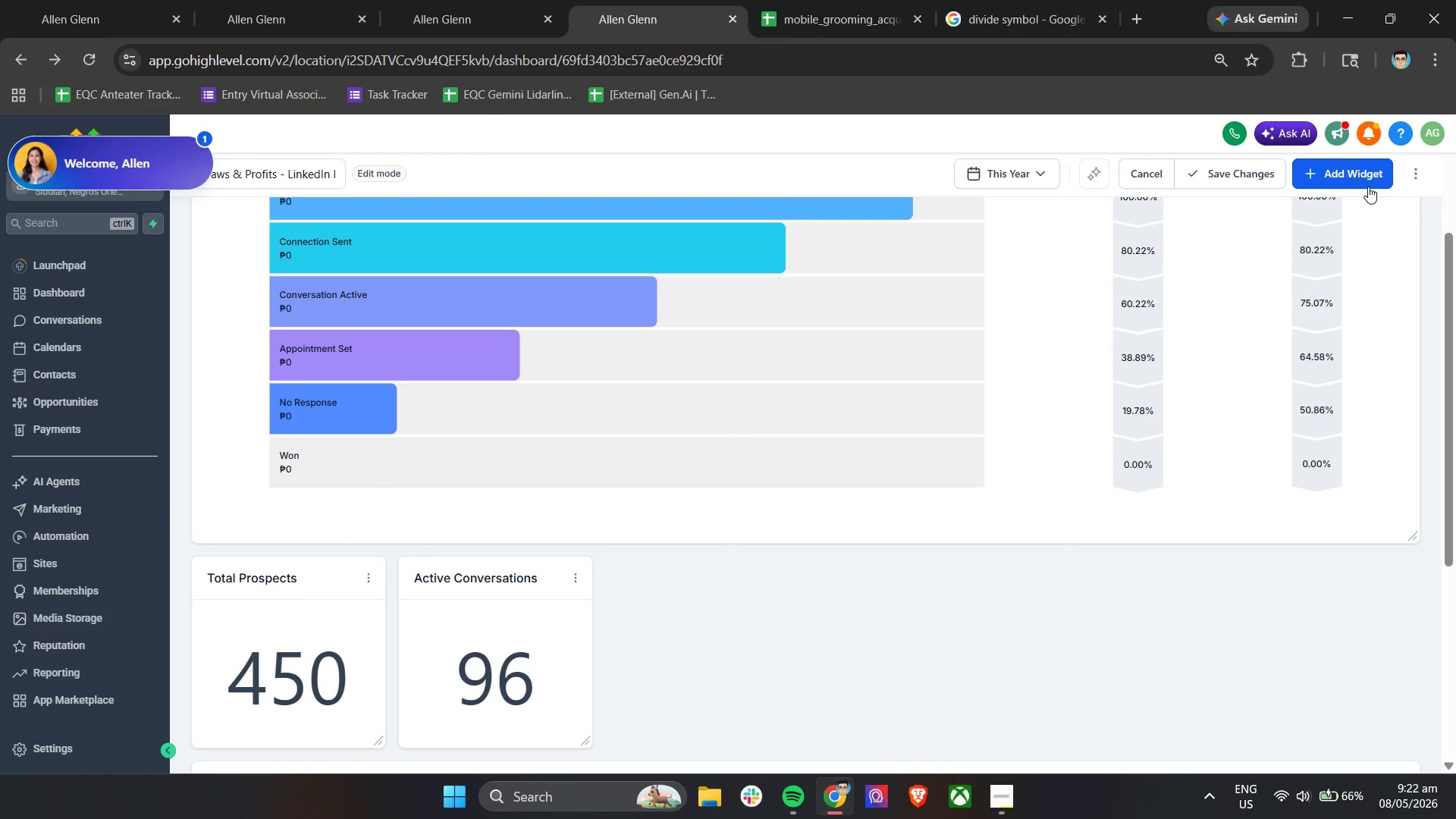 
left_click([1363, 172])
 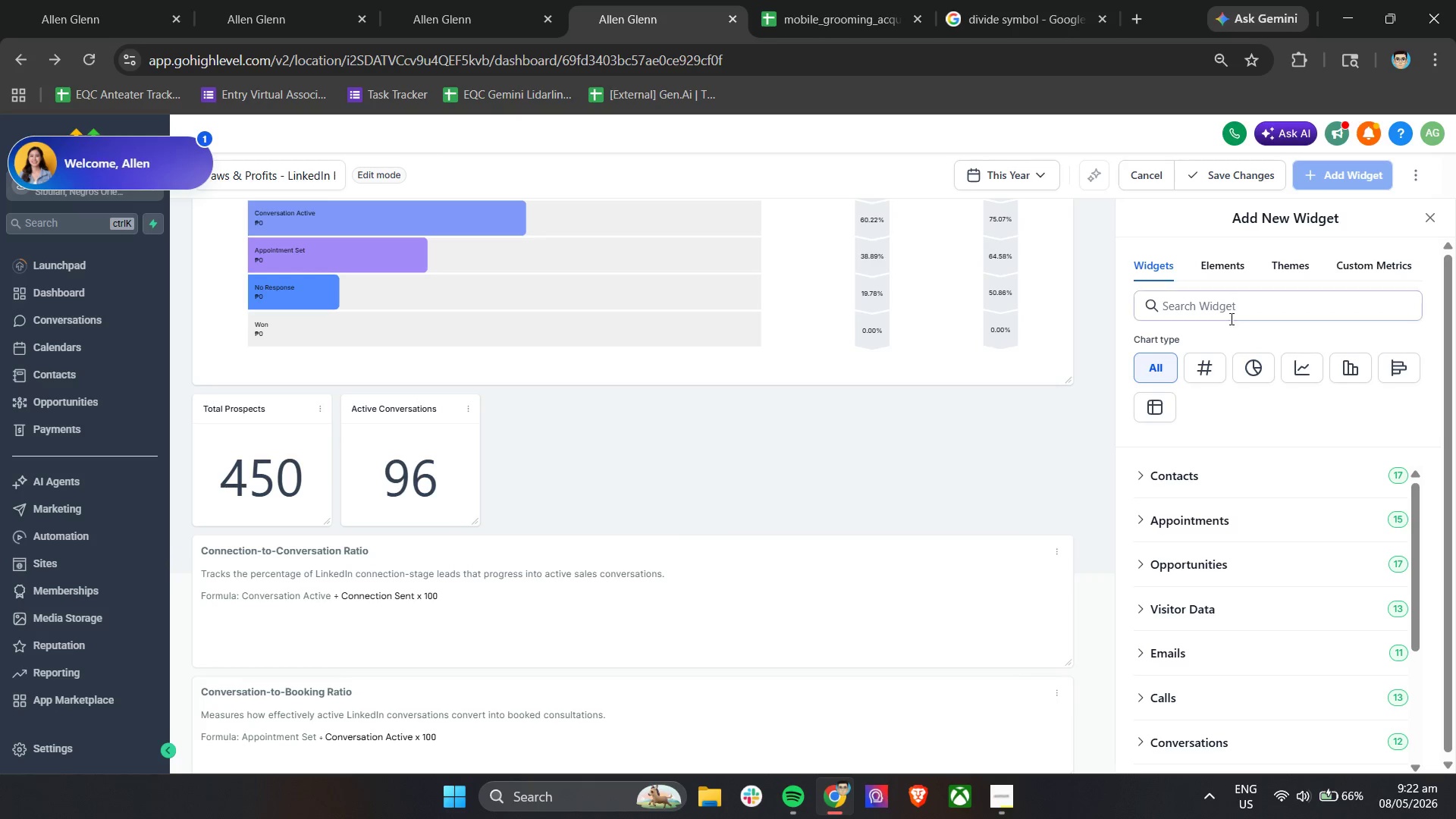 
wait(7.34)
 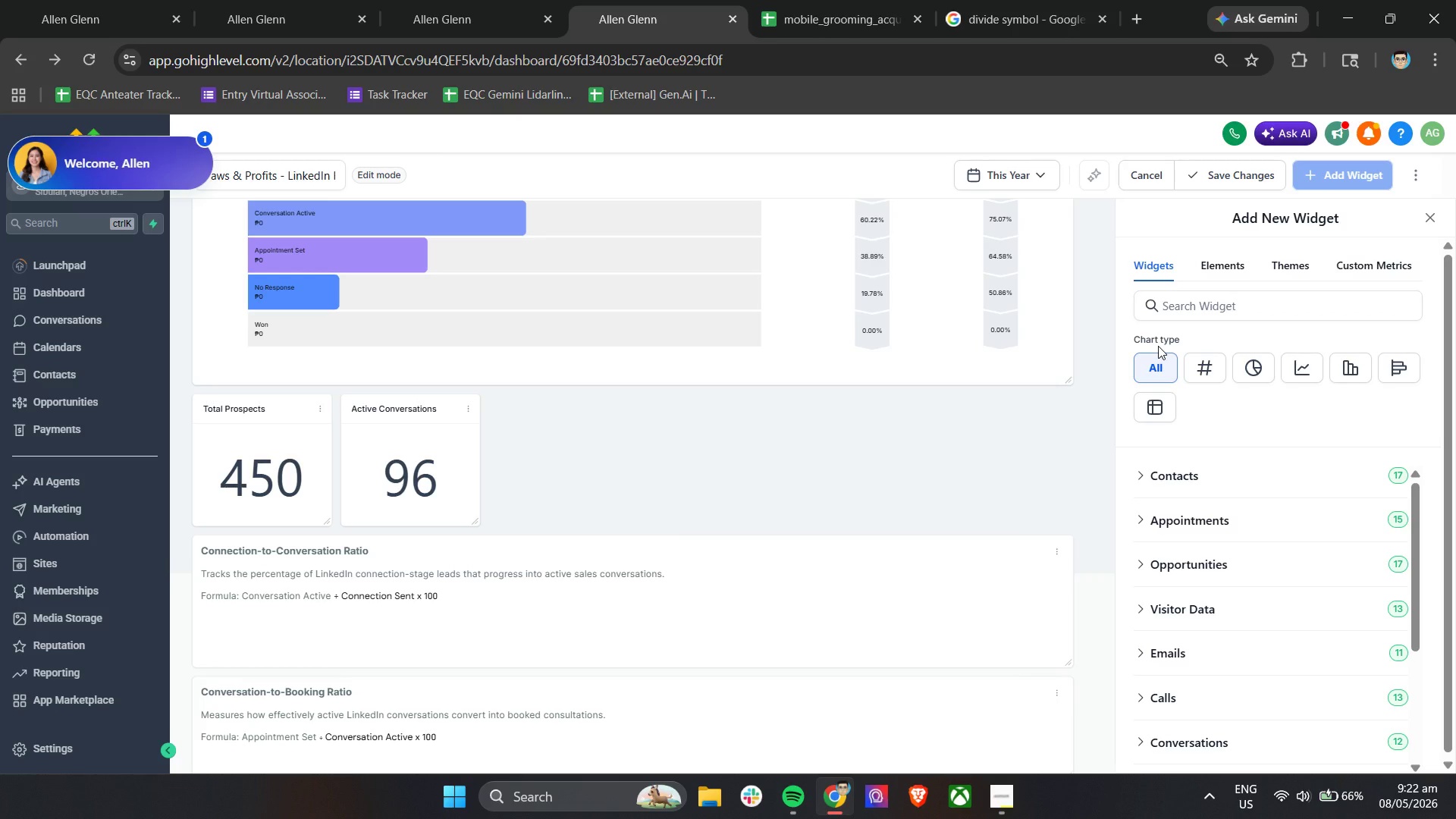 
left_click([1148, 568])
 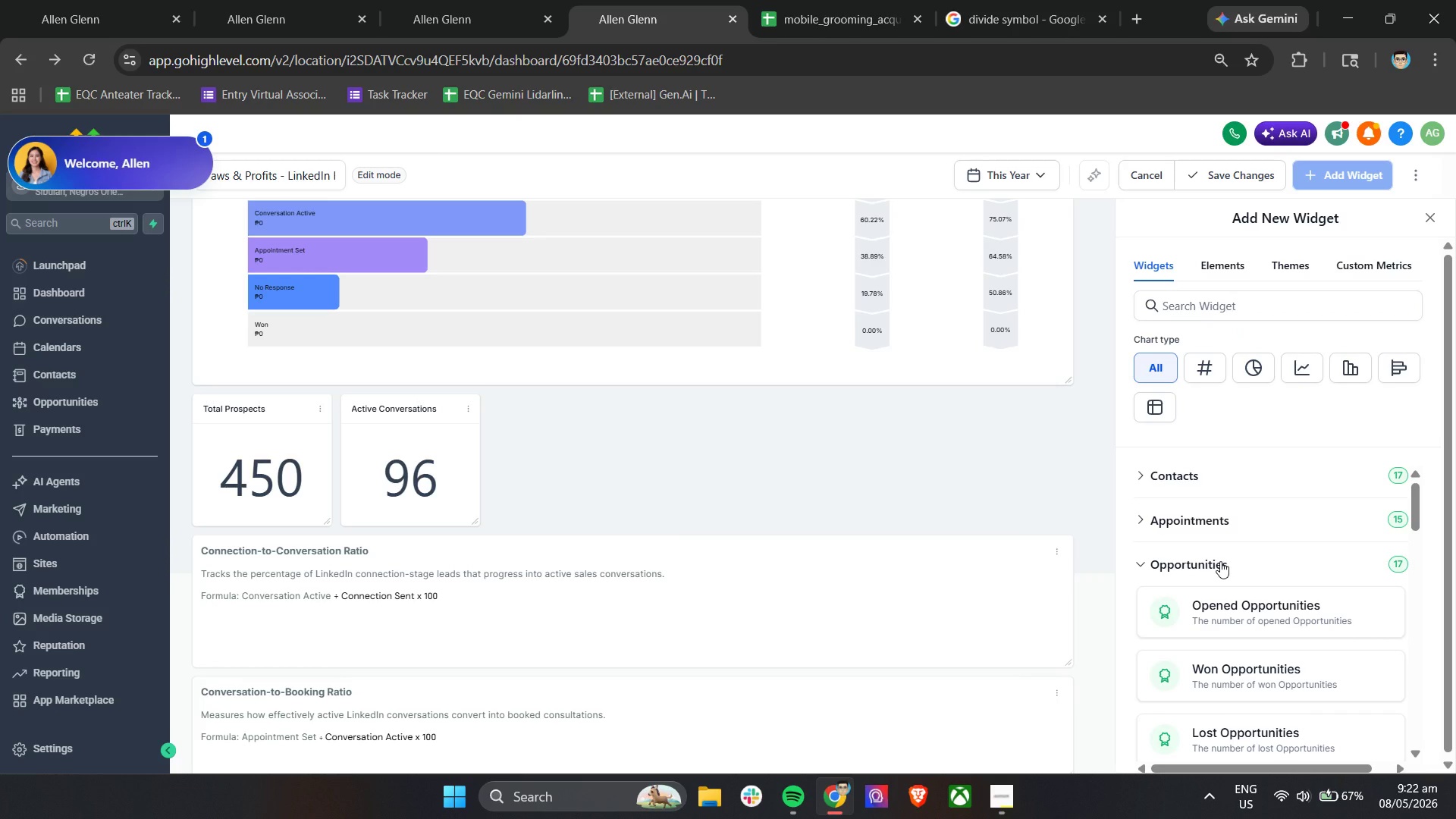 
wait(9.7)
 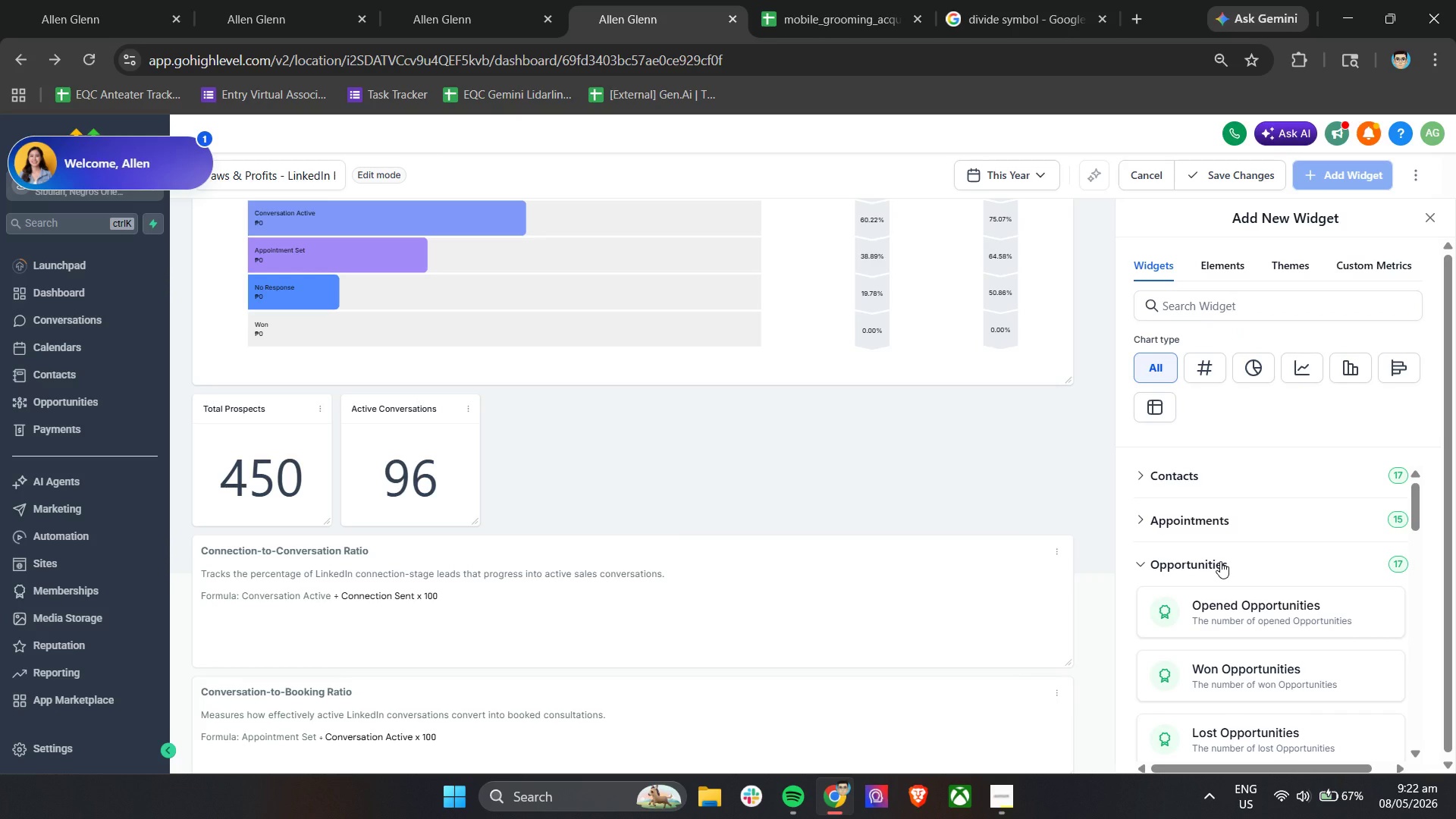 
scroll: coordinate [1307, 623], scroll_direction: down, amount: 3.0
 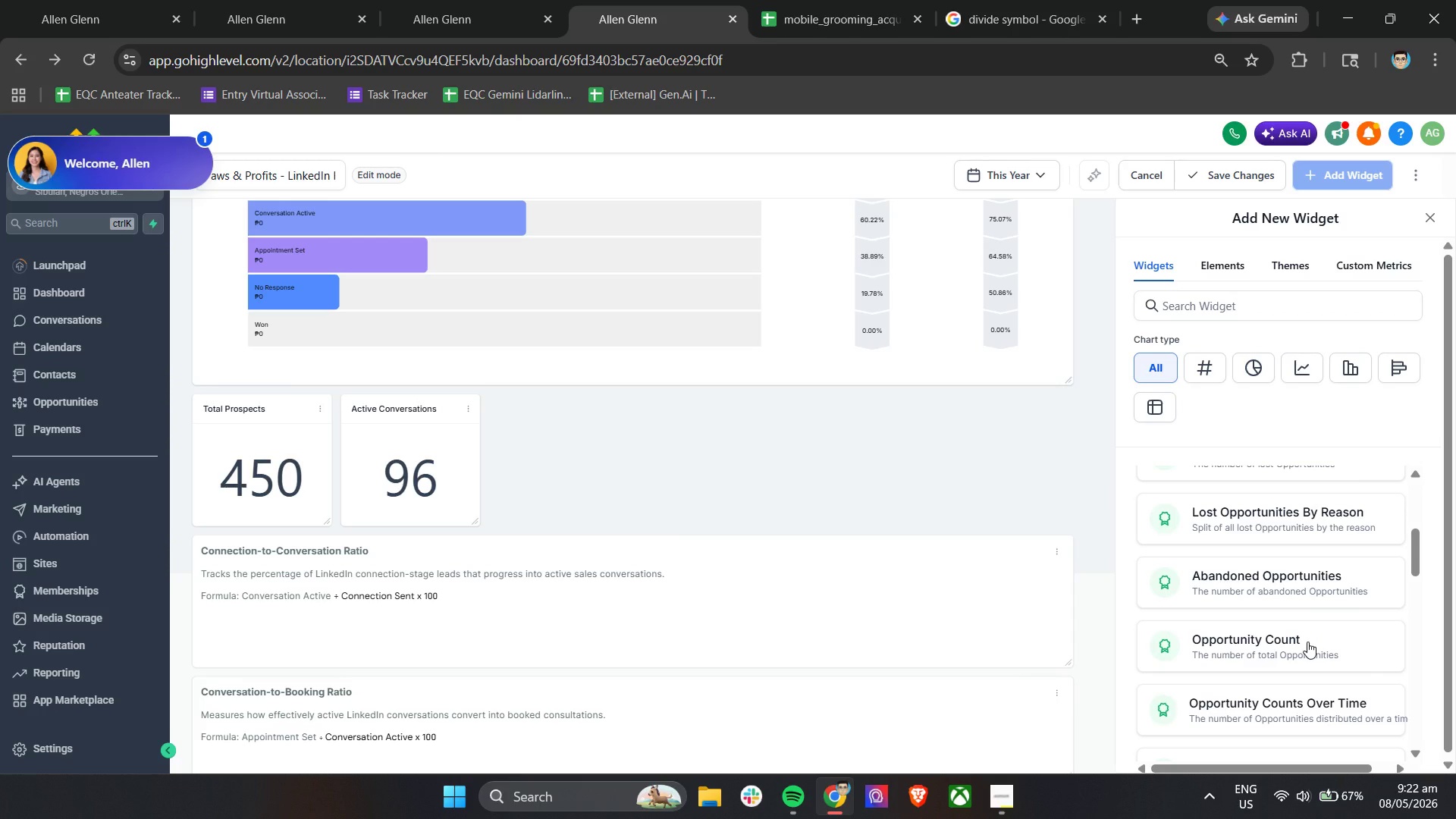 
left_click([1307, 642])
 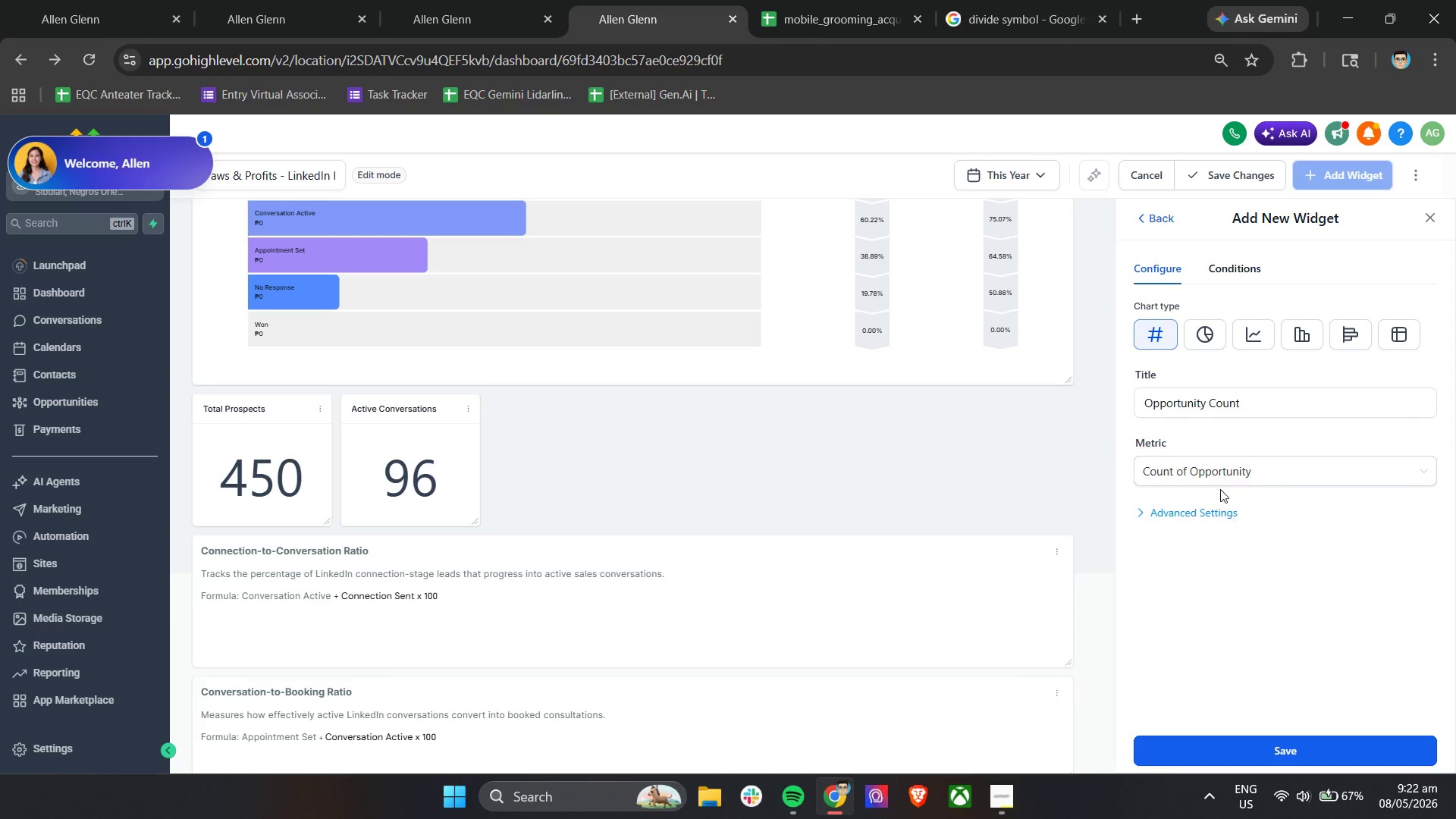 
left_click([1219, 475])
 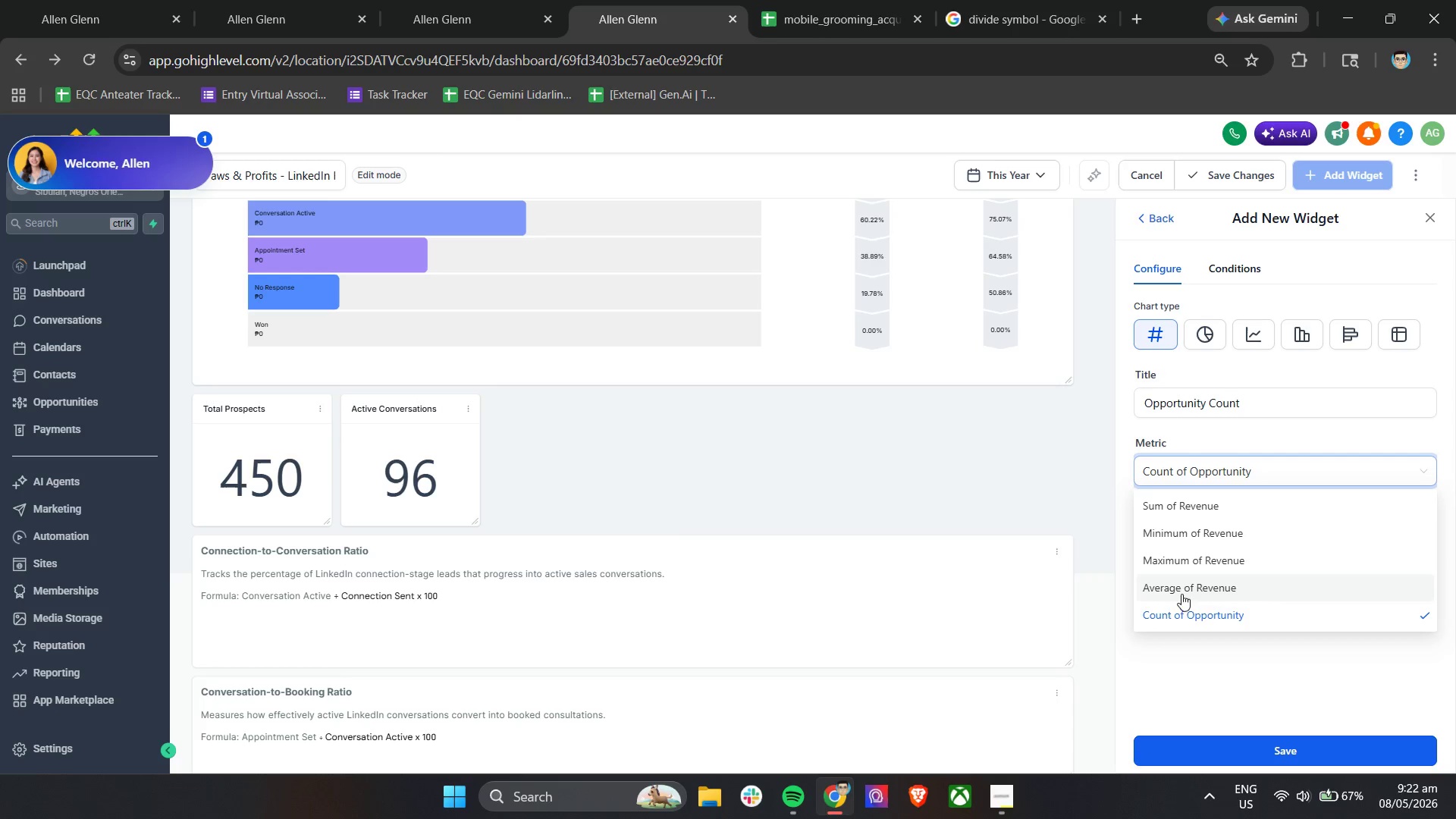 
left_click([1178, 613])
 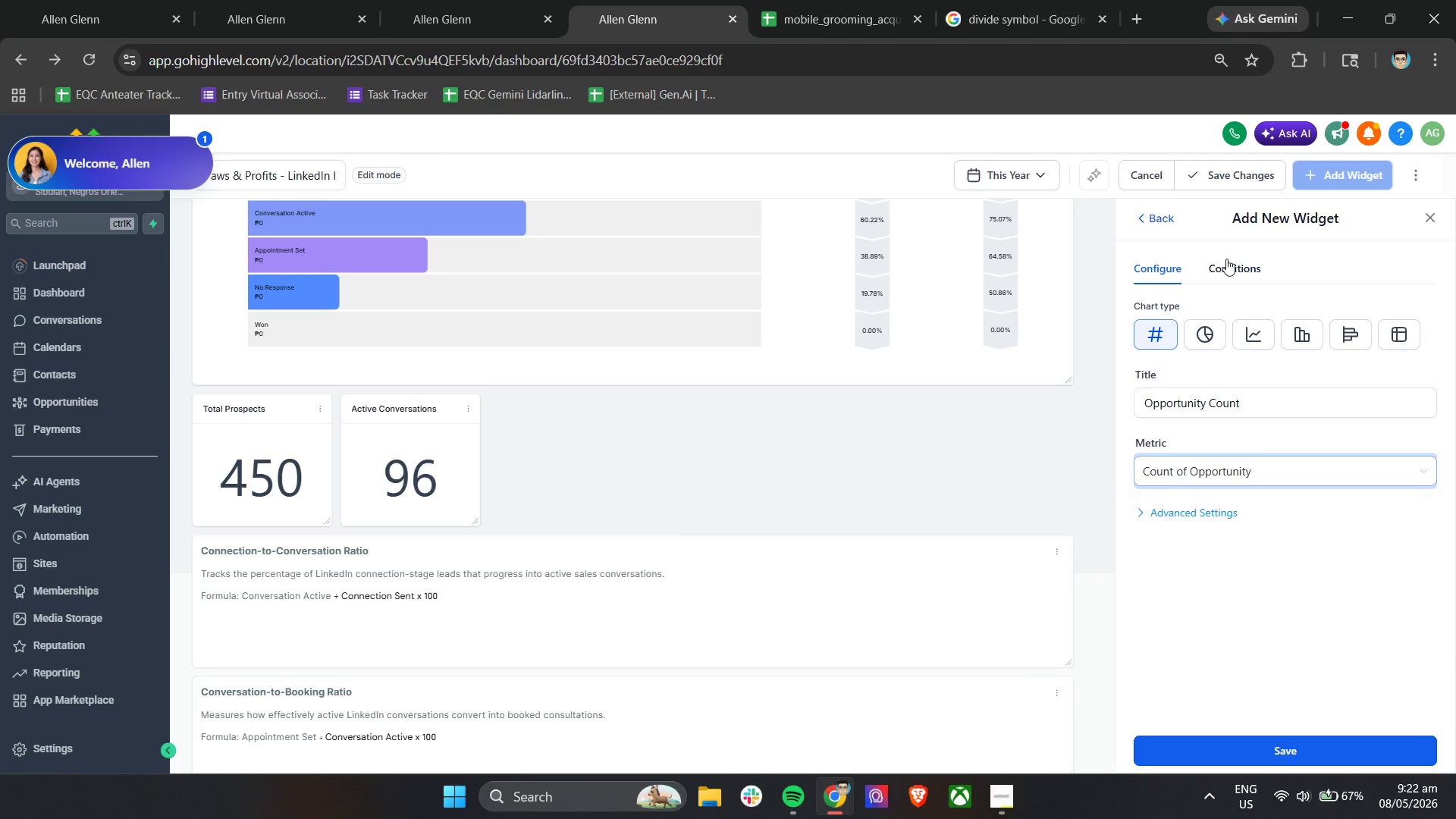 
left_click([1226, 259])
 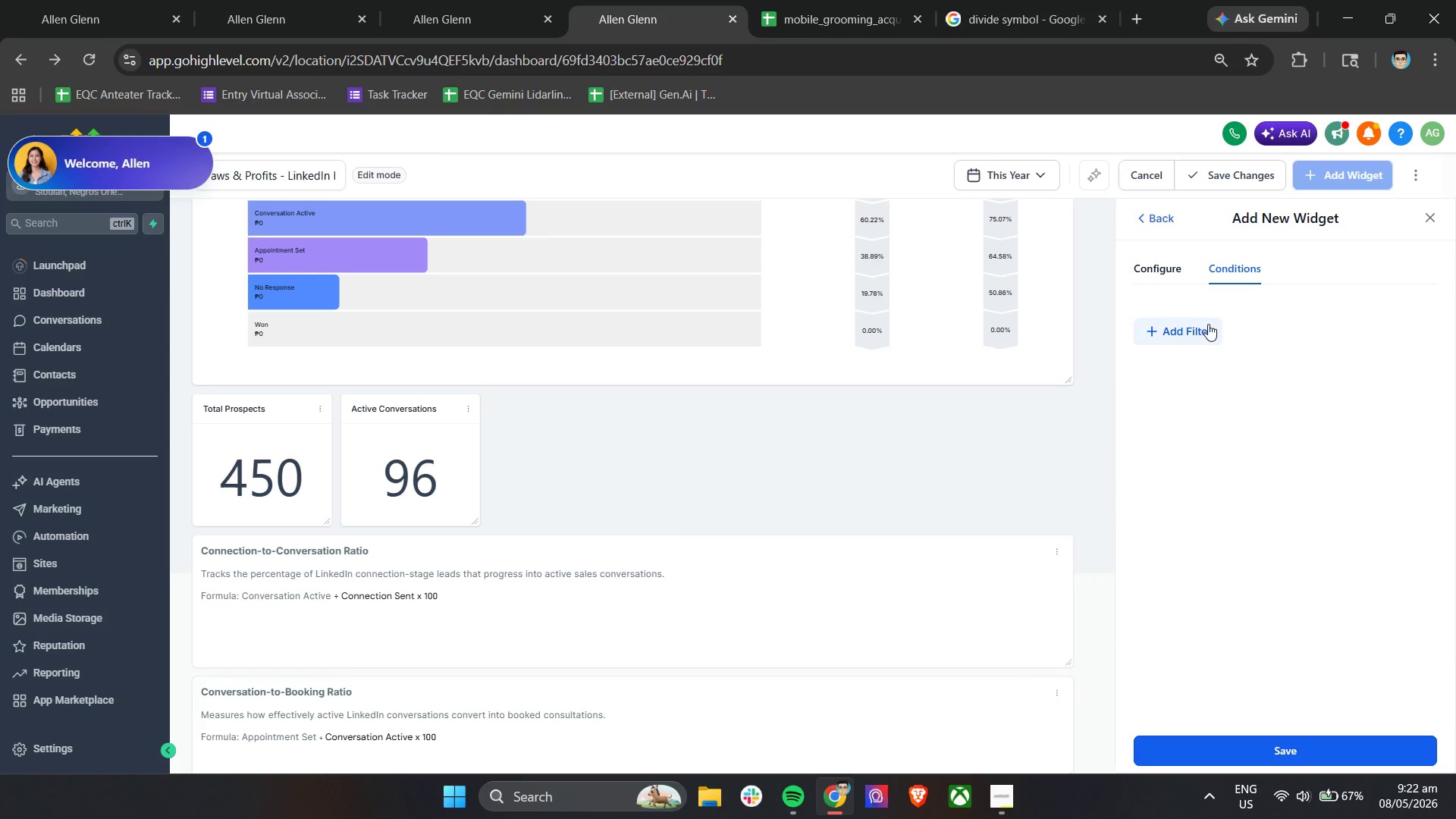 
left_click([1205, 330])
 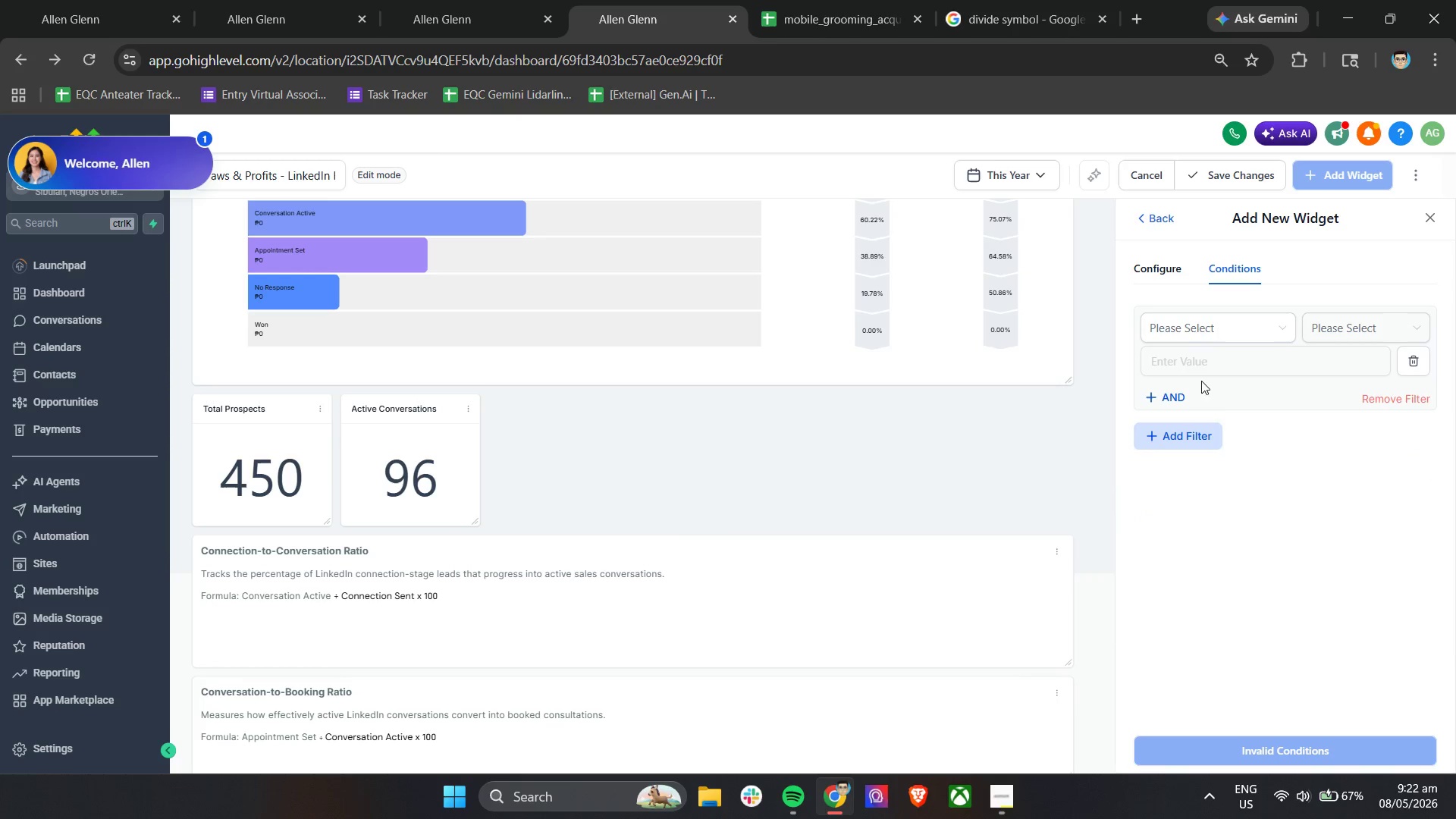 
left_click([1201, 335])
 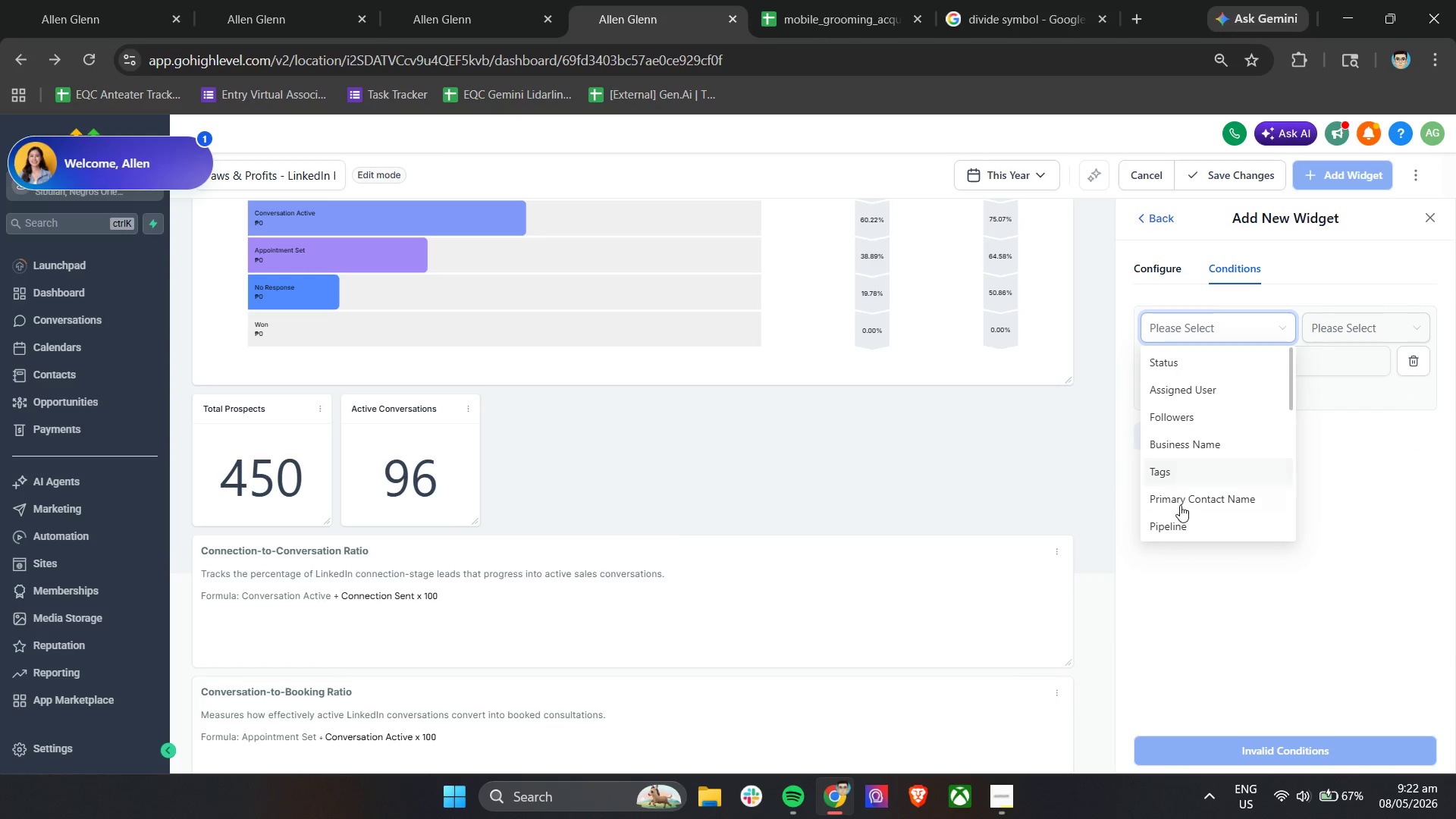 
left_click([1178, 519])
 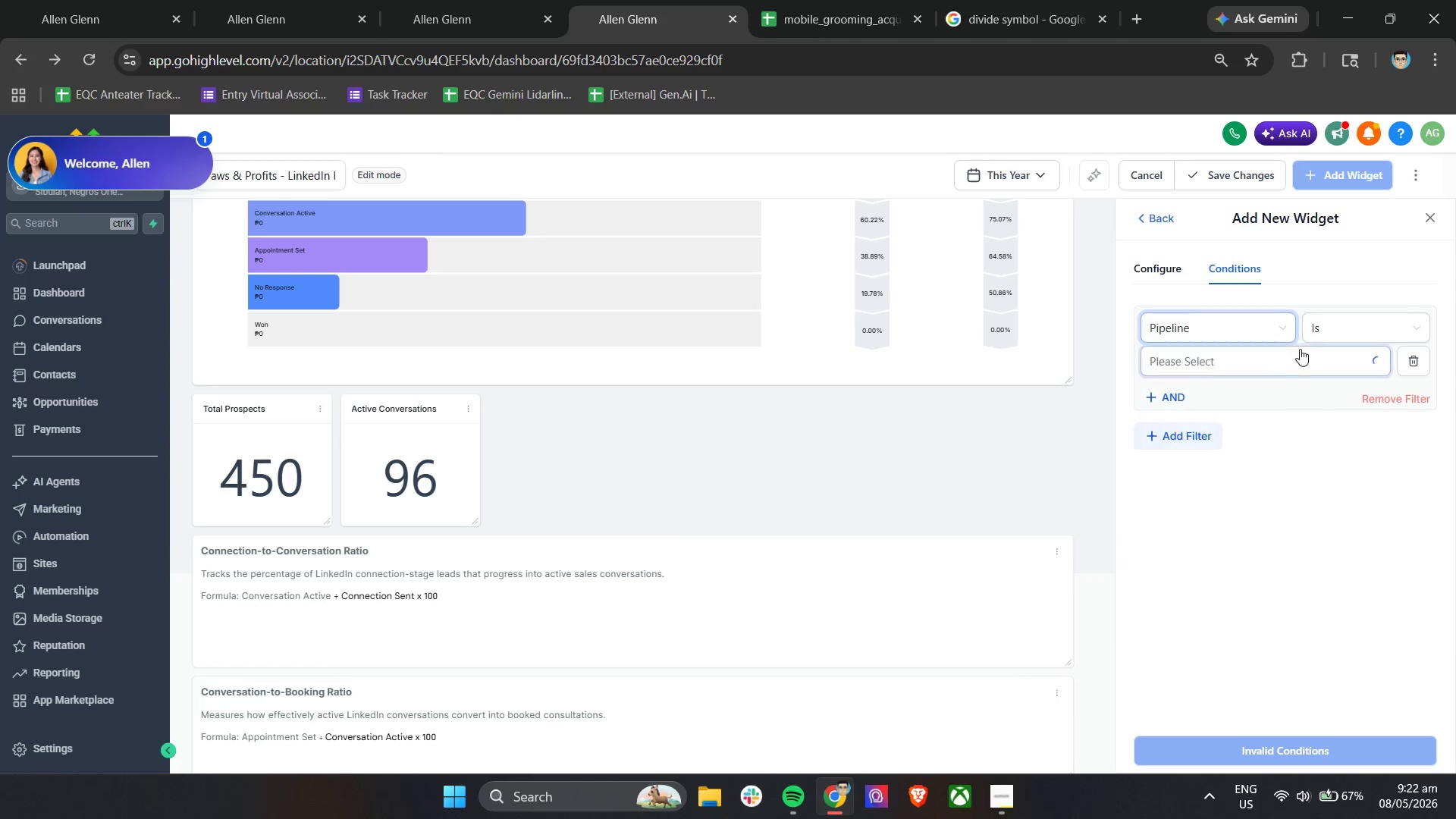 
left_click([1294, 359])
 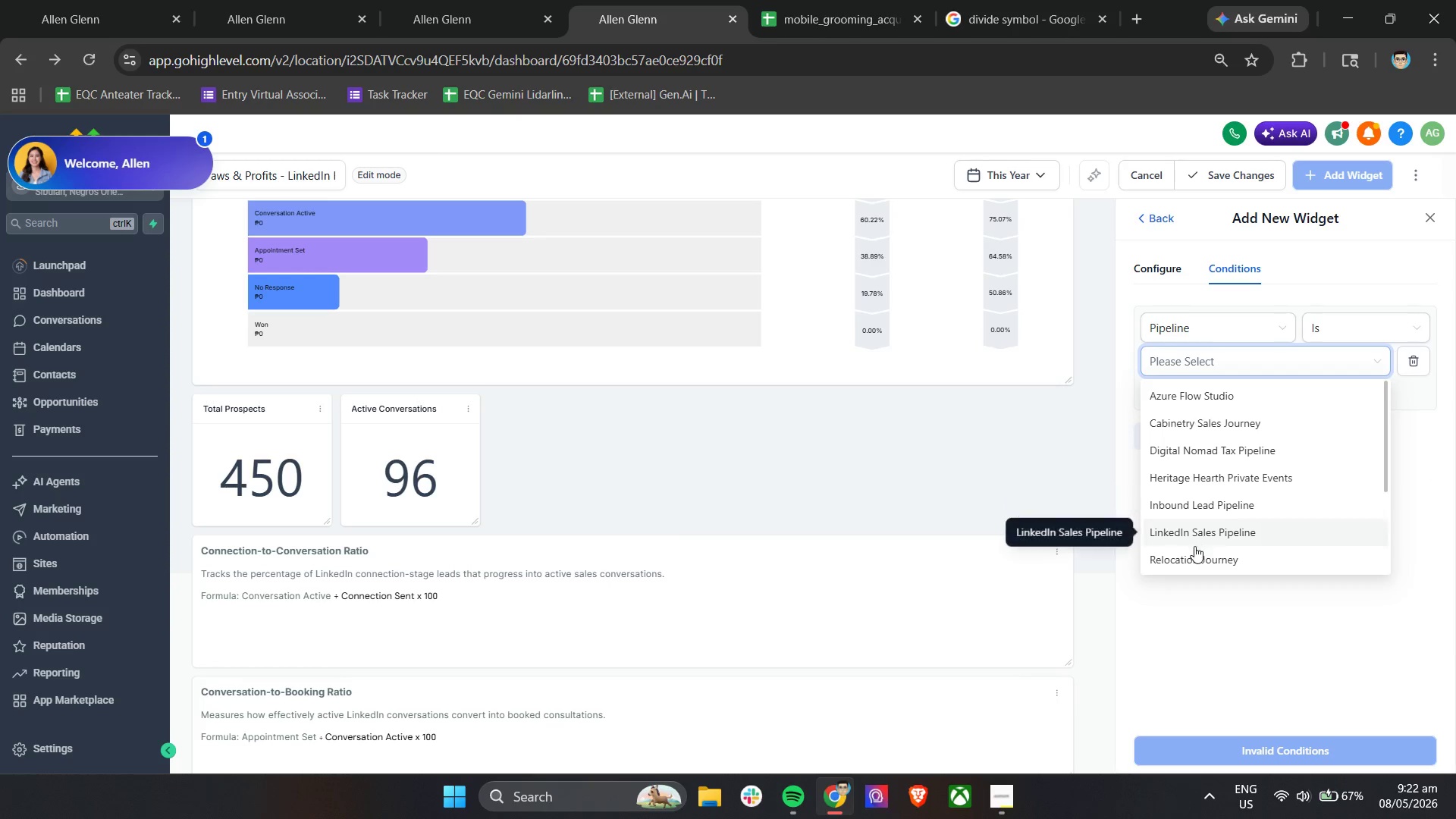 
left_click([1203, 535])
 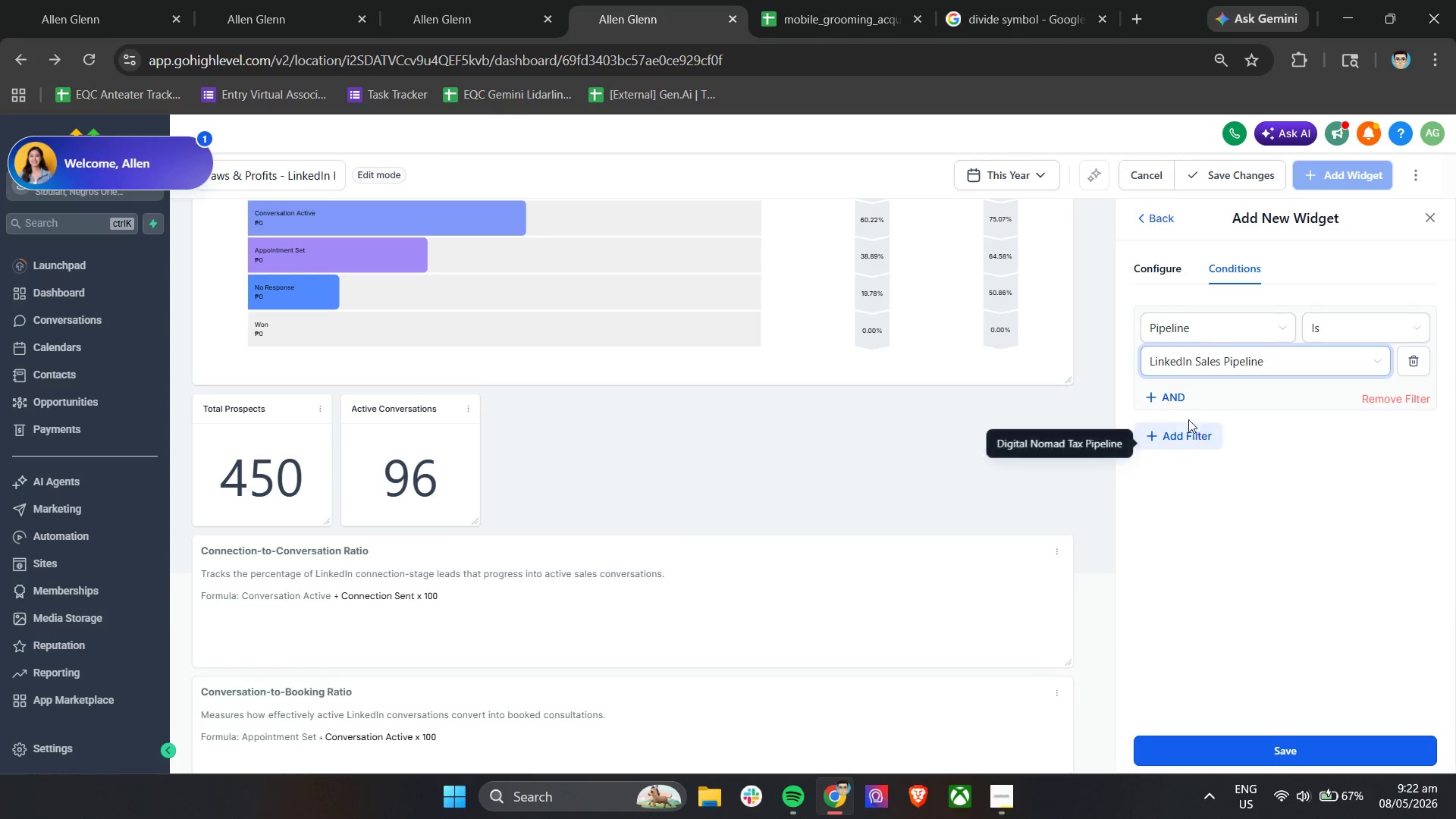 
left_click([1180, 394])
 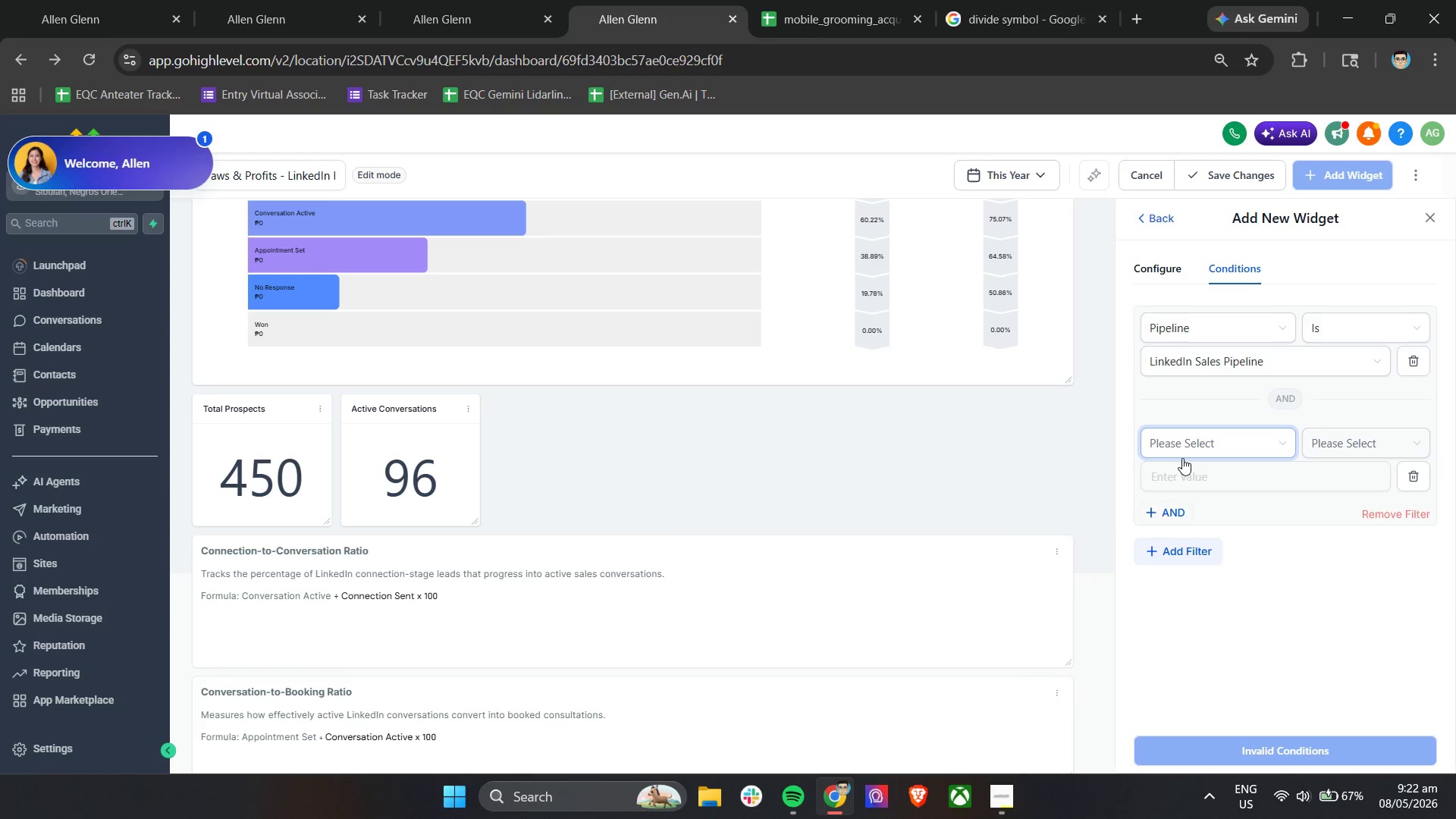 
left_click([1191, 442])
 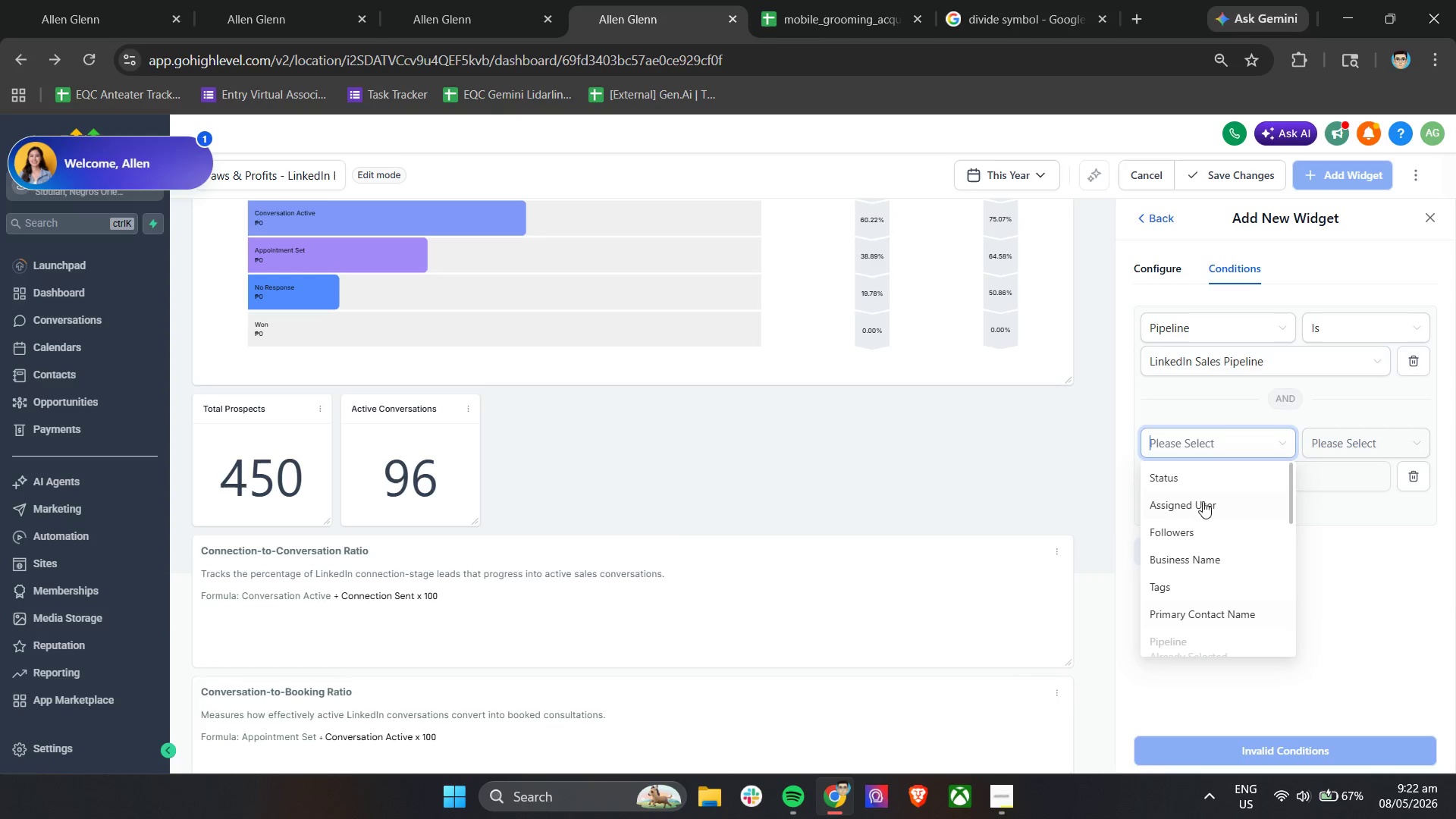 
scroll: coordinate [1207, 582], scroll_direction: down, amount: 2.0
 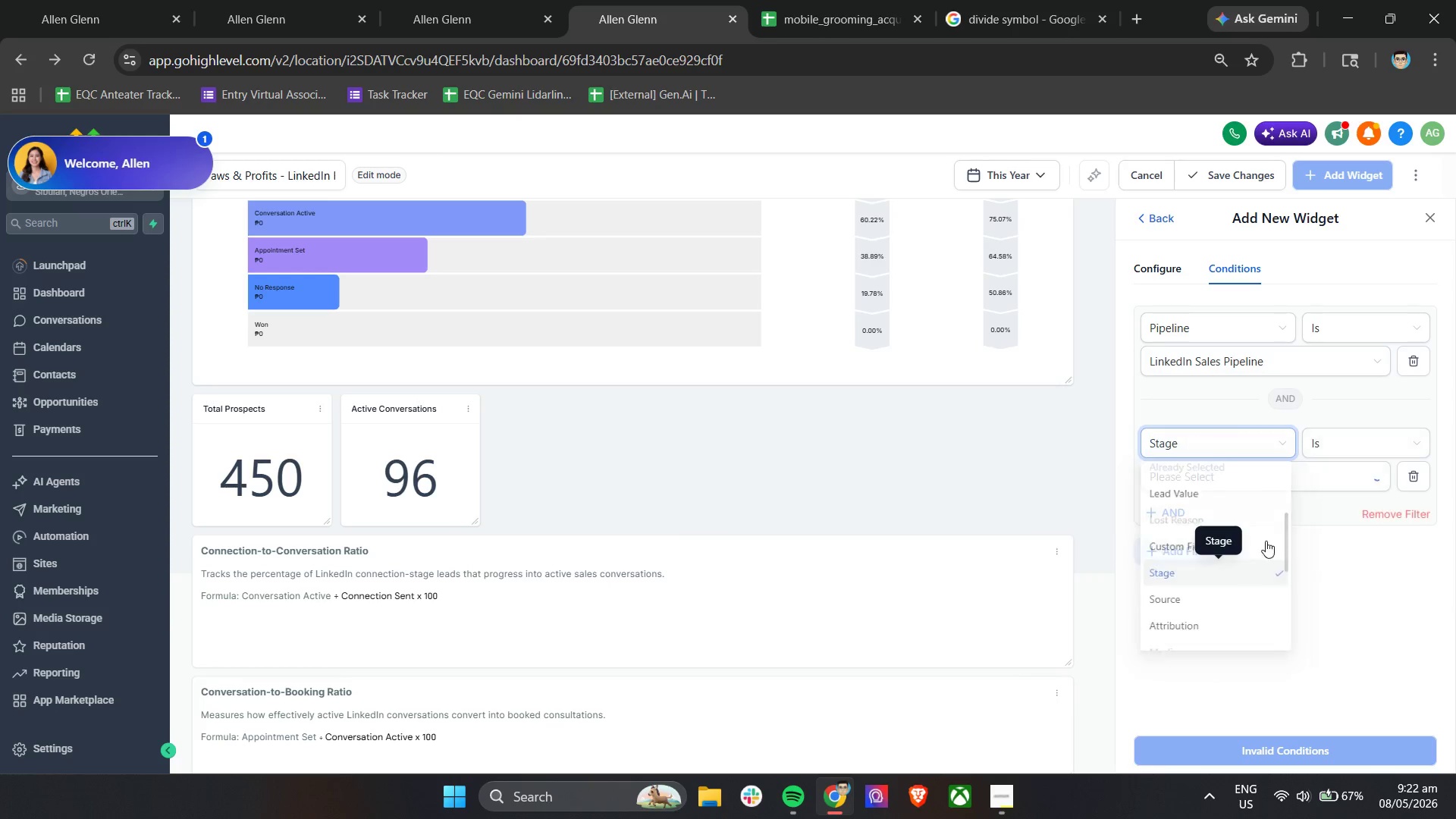 
left_click([1302, 485])
 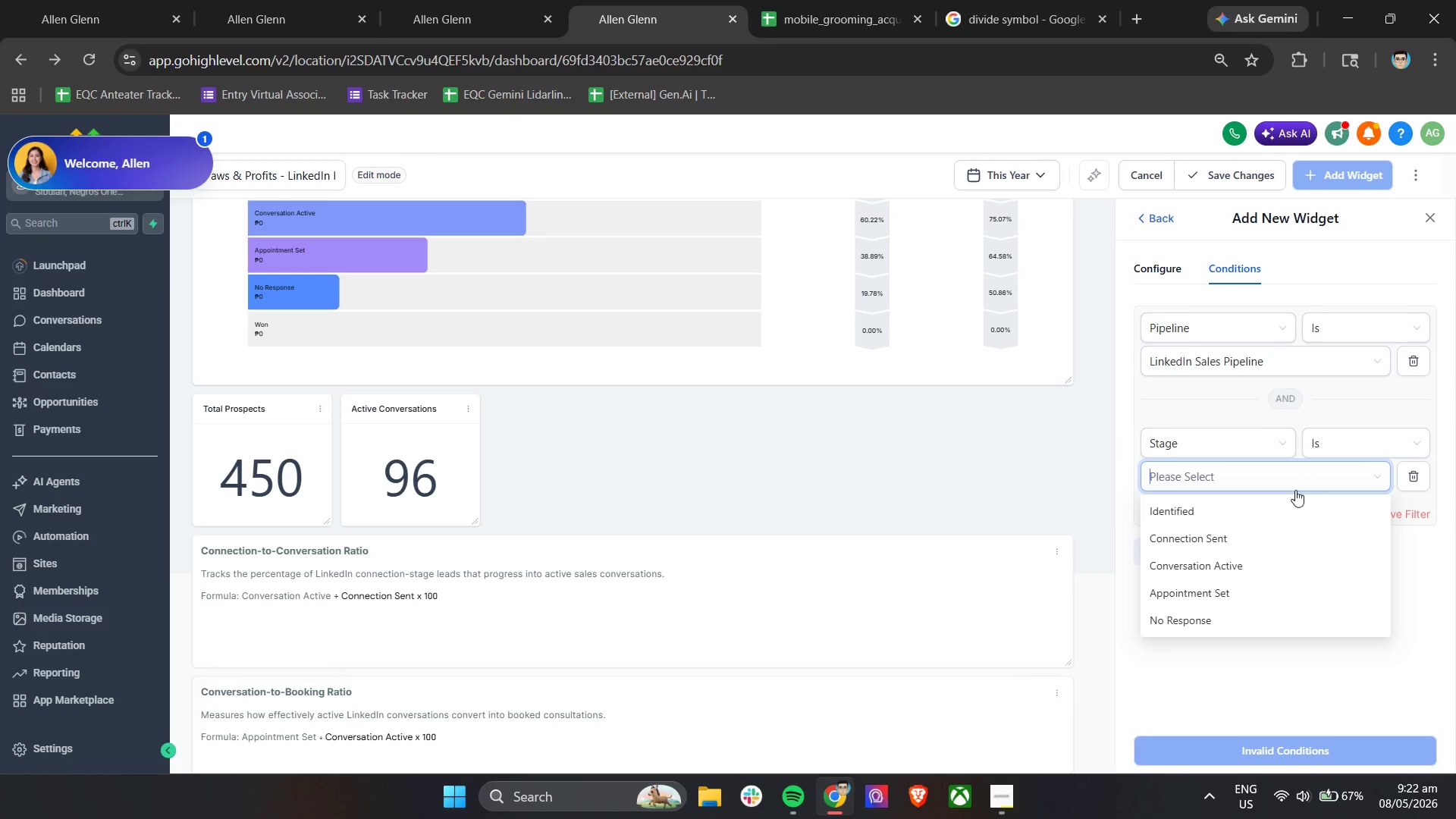 
left_click([1226, 591])
 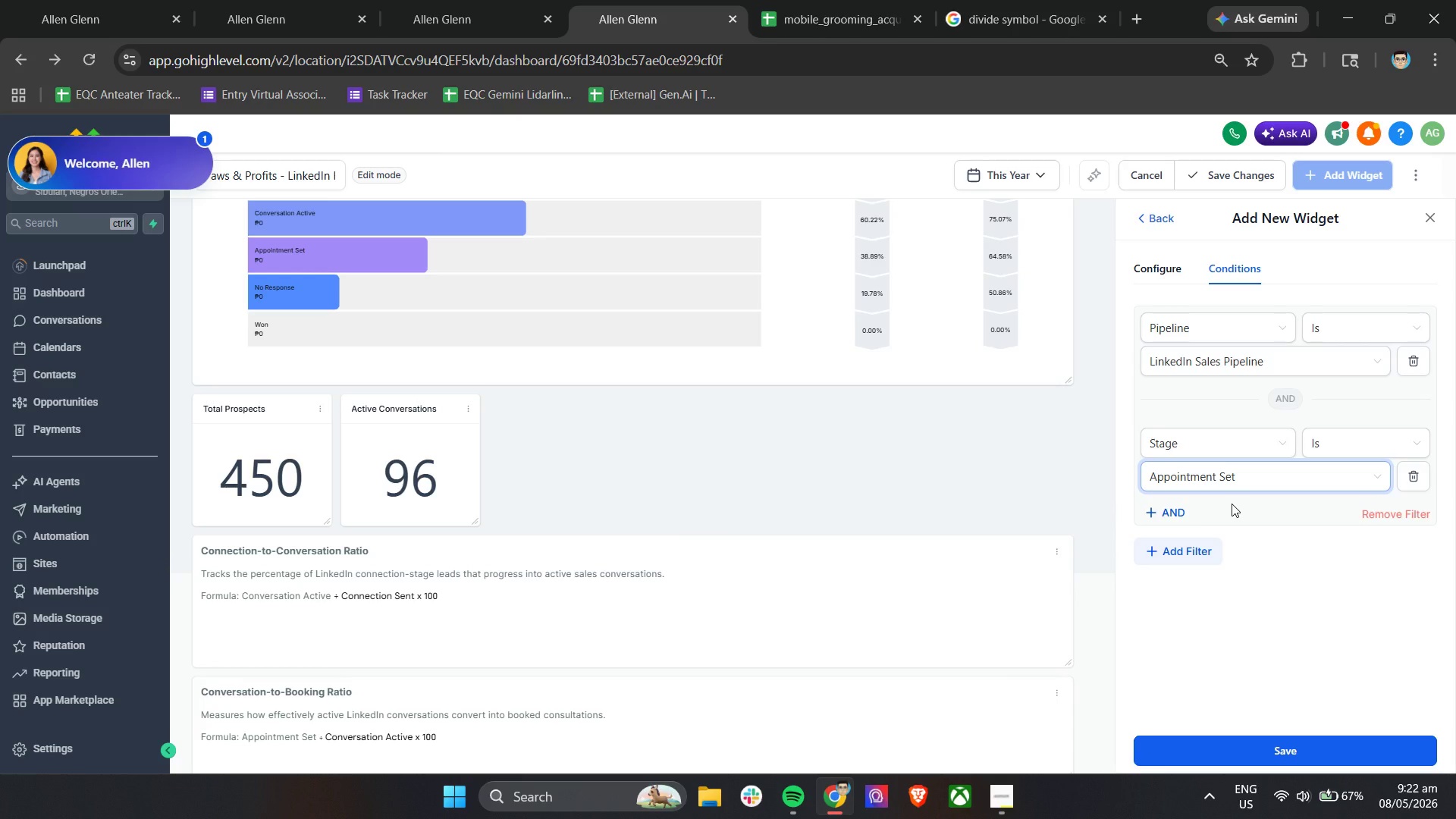 
left_click([1232, 504])
 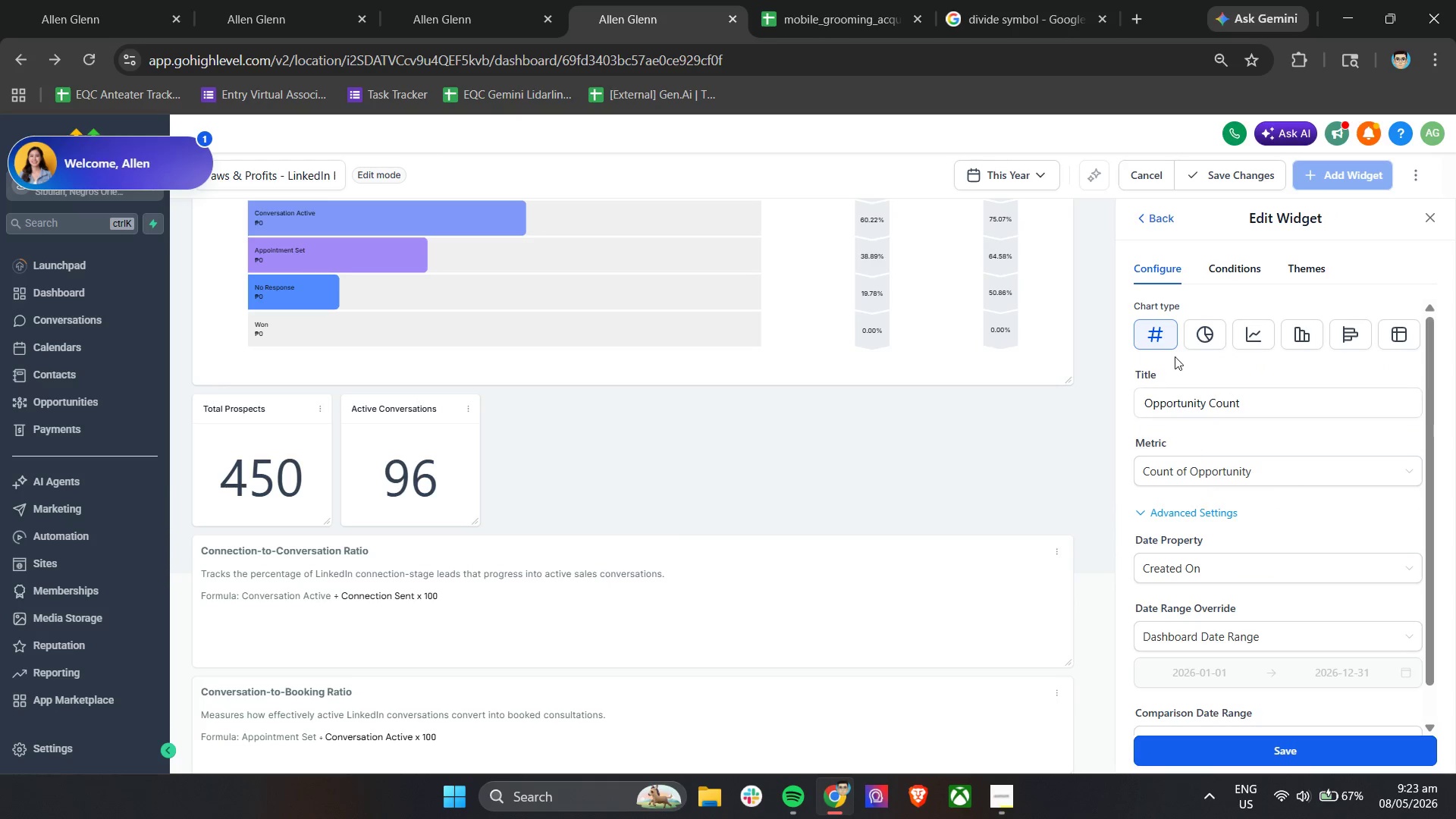 
left_click_drag(start_coordinate=[262, 695], to_coordinate=[560, 356])
 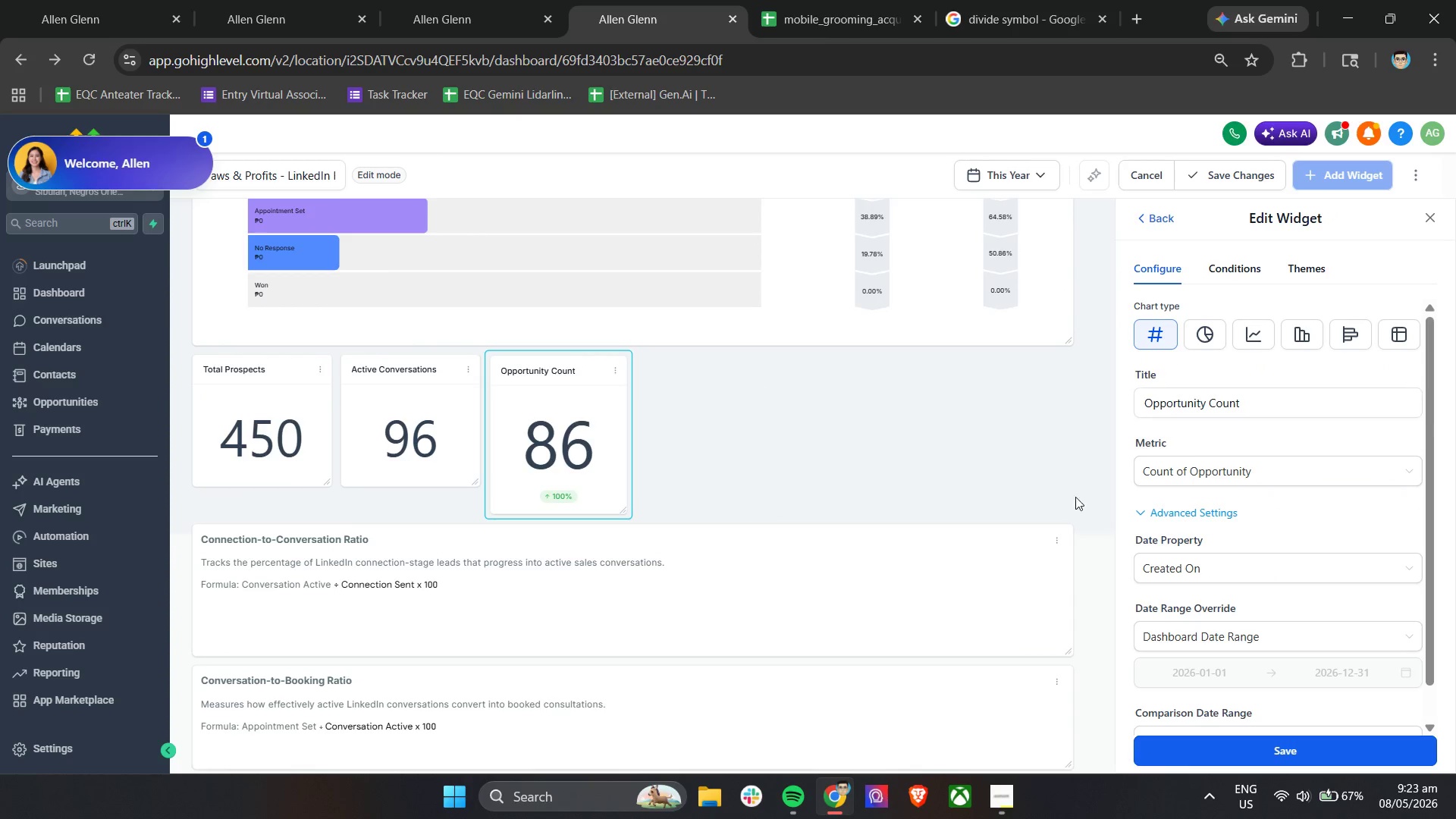 
scroll: coordinate [548, 605], scroll_direction: down, amount: 7.0
 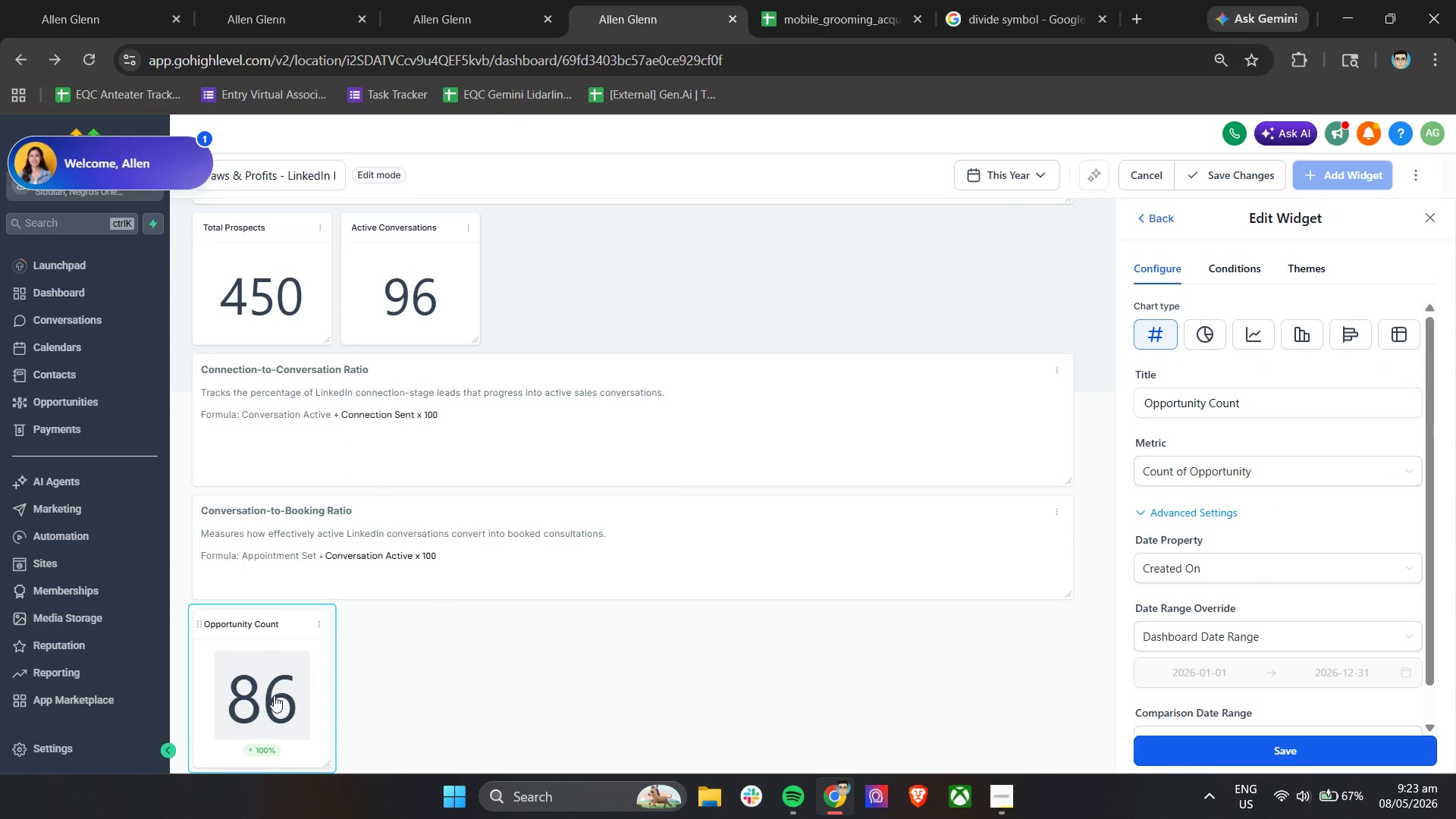 
left_click([1188, 701])
 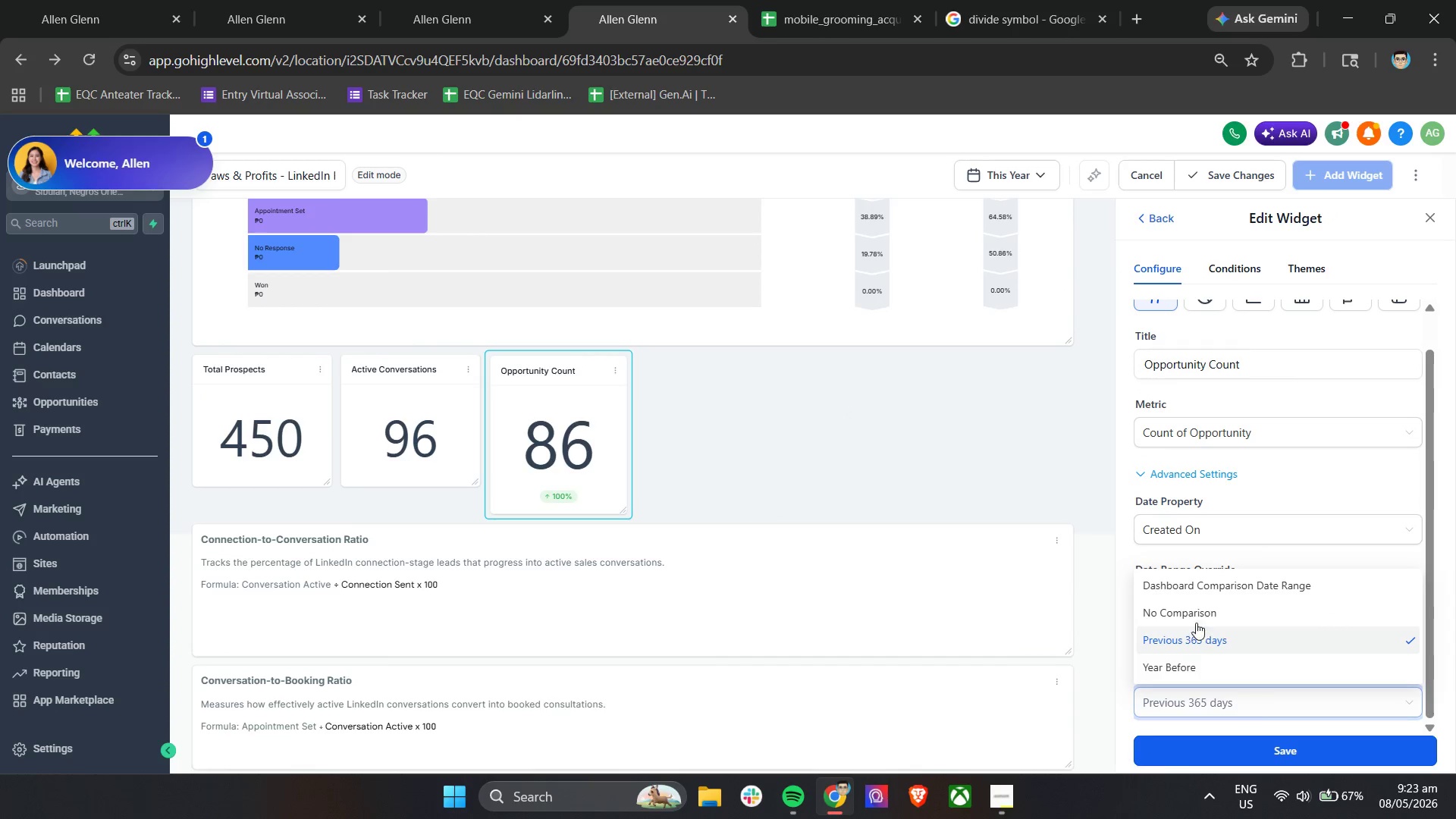 
scroll: coordinate [1153, 580], scroll_direction: down, amount: 4.0
 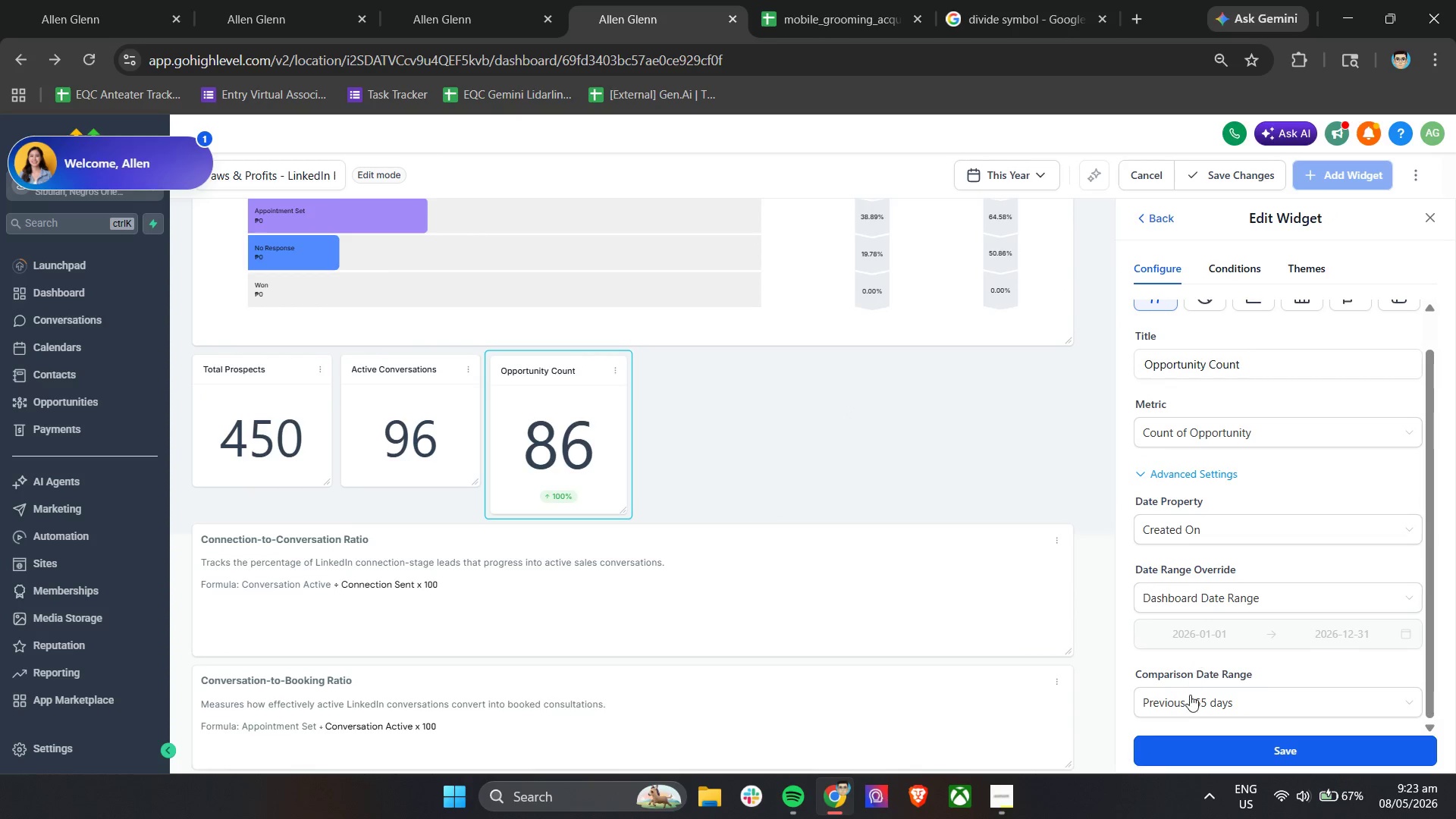 
left_click([1196, 617])
 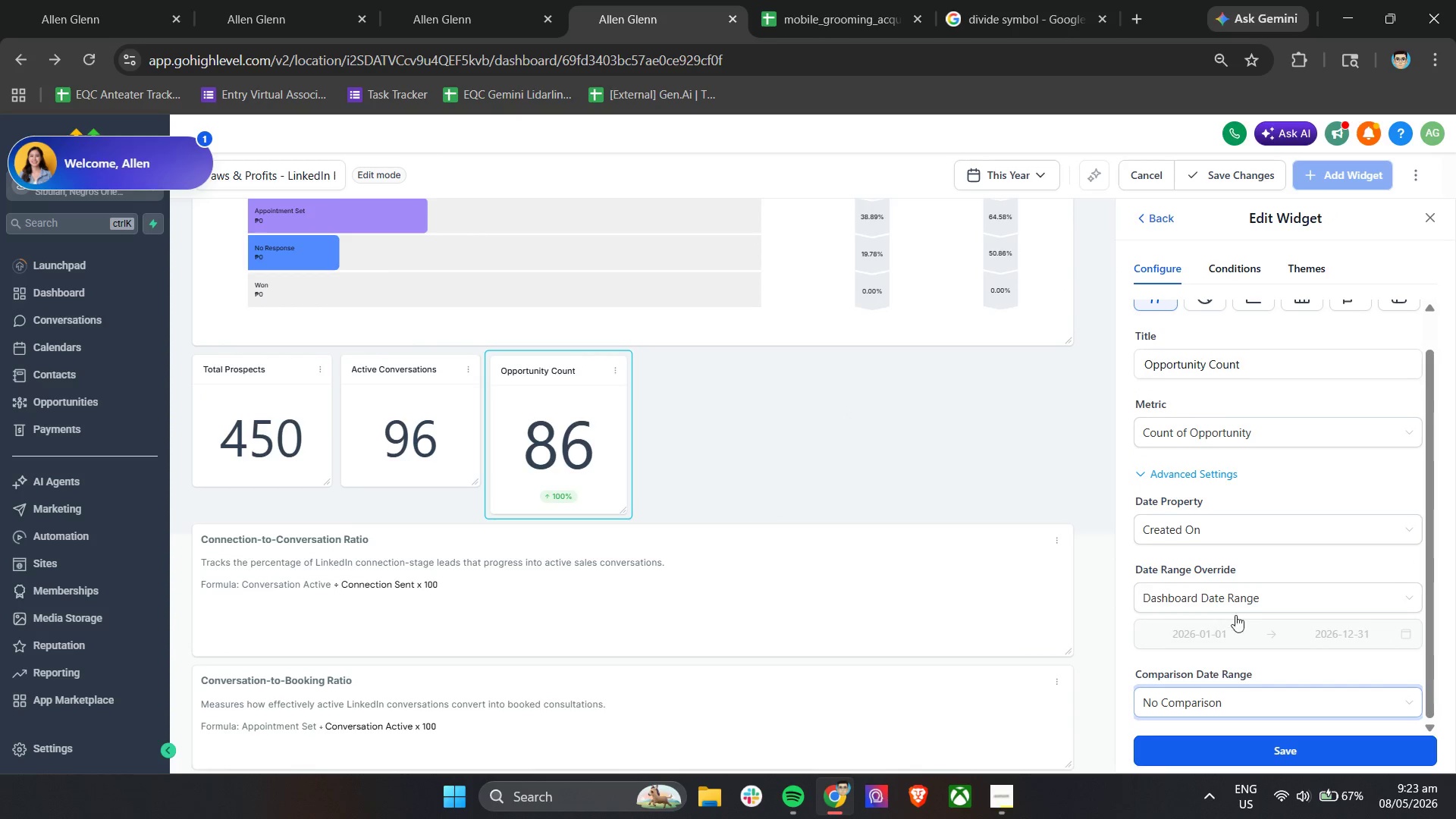 
scroll: coordinate [1252, 615], scroll_direction: up, amount: 4.0
 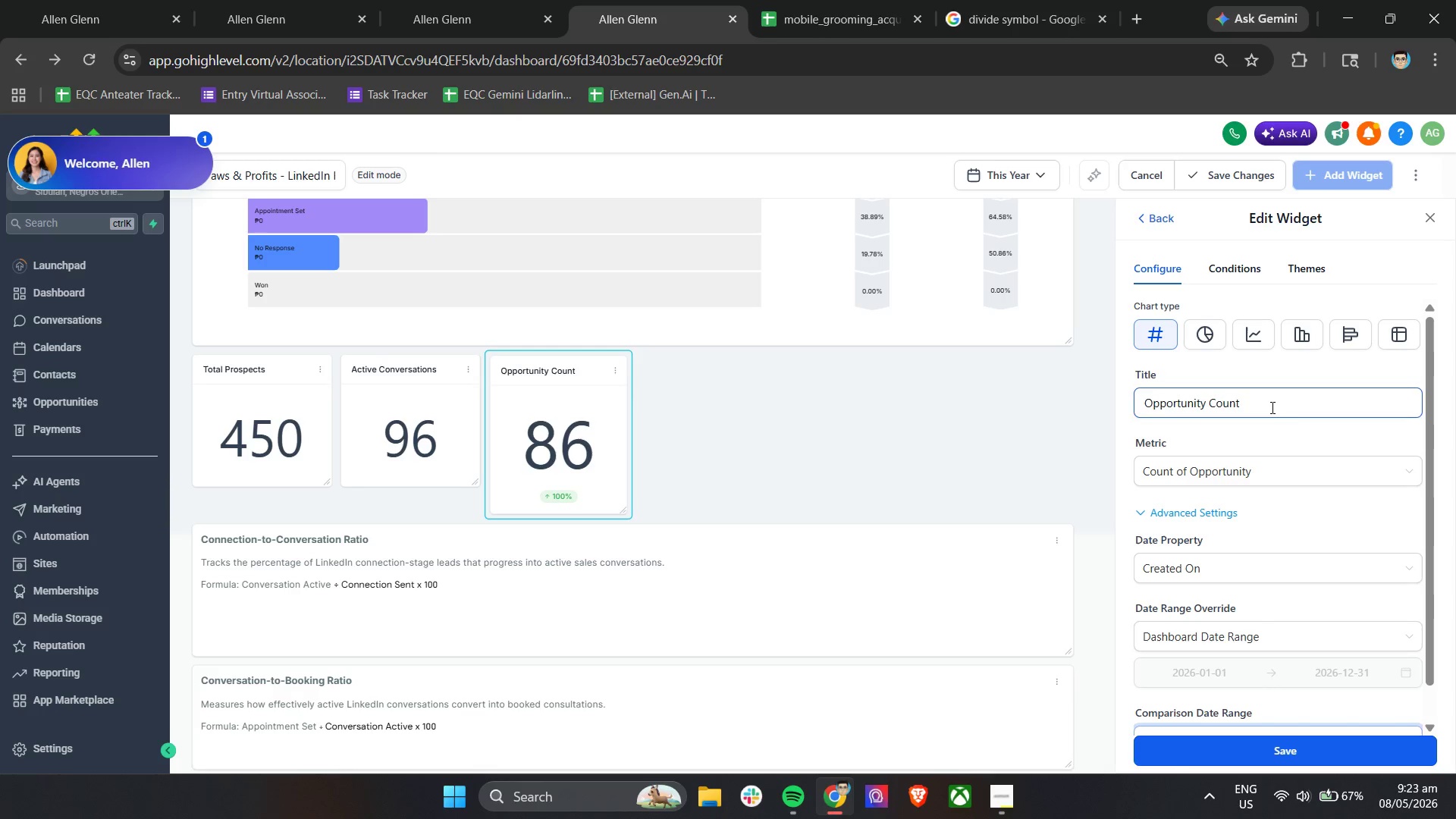 
double_click([1271, 407])
 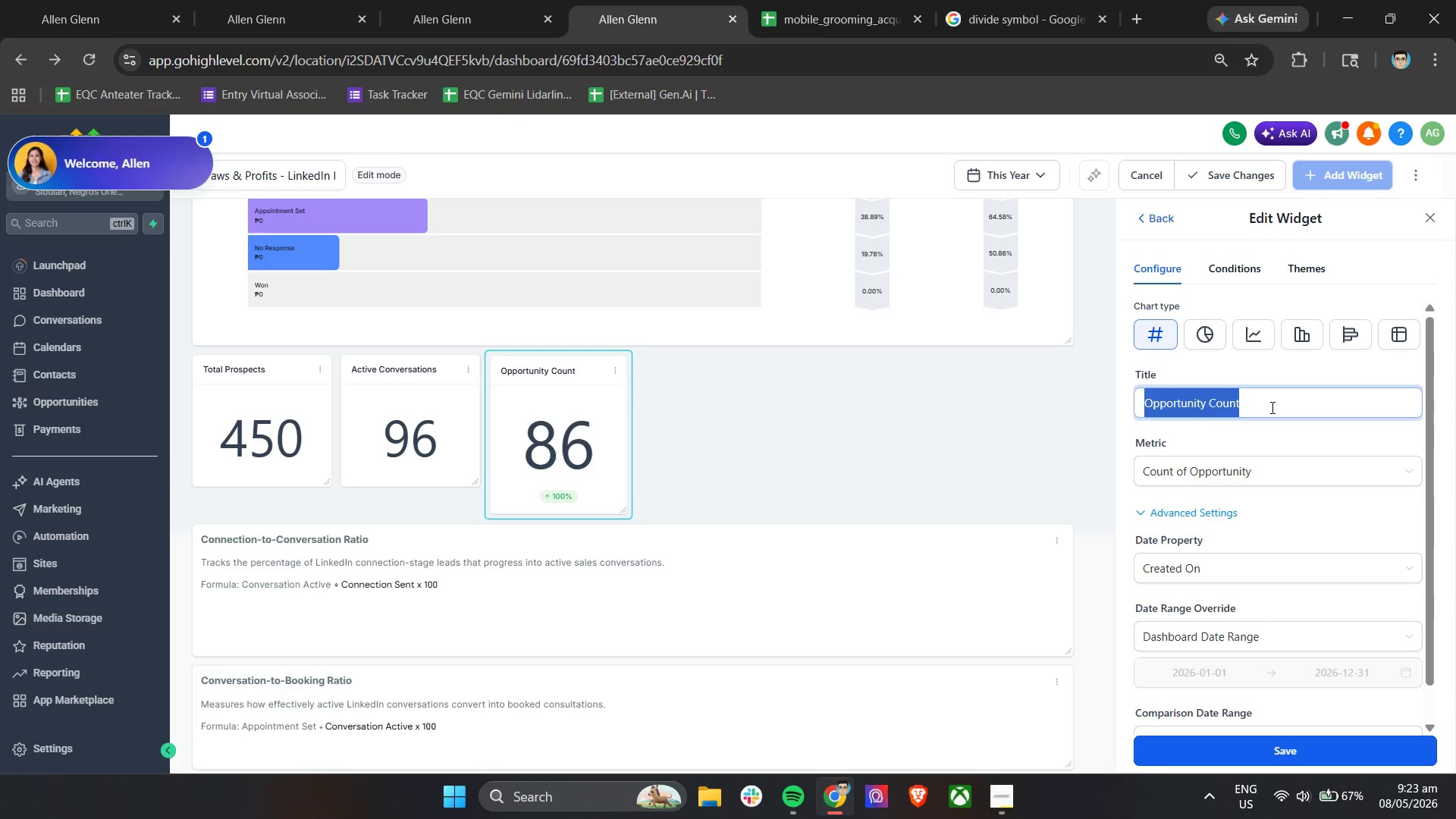 
triple_click([1271, 407])
 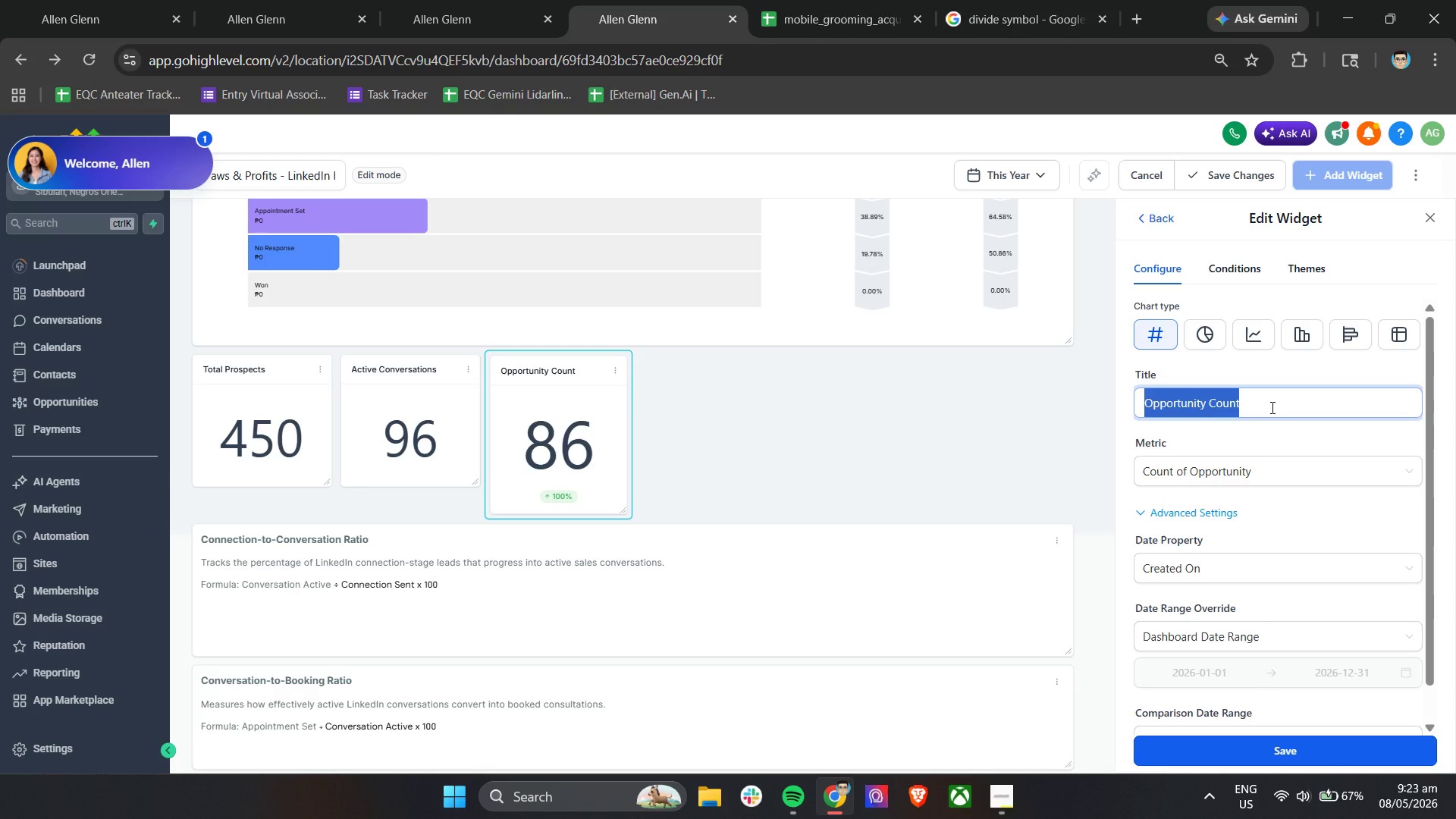 
hold_key(key=ShiftLeft, duration=1.14)
 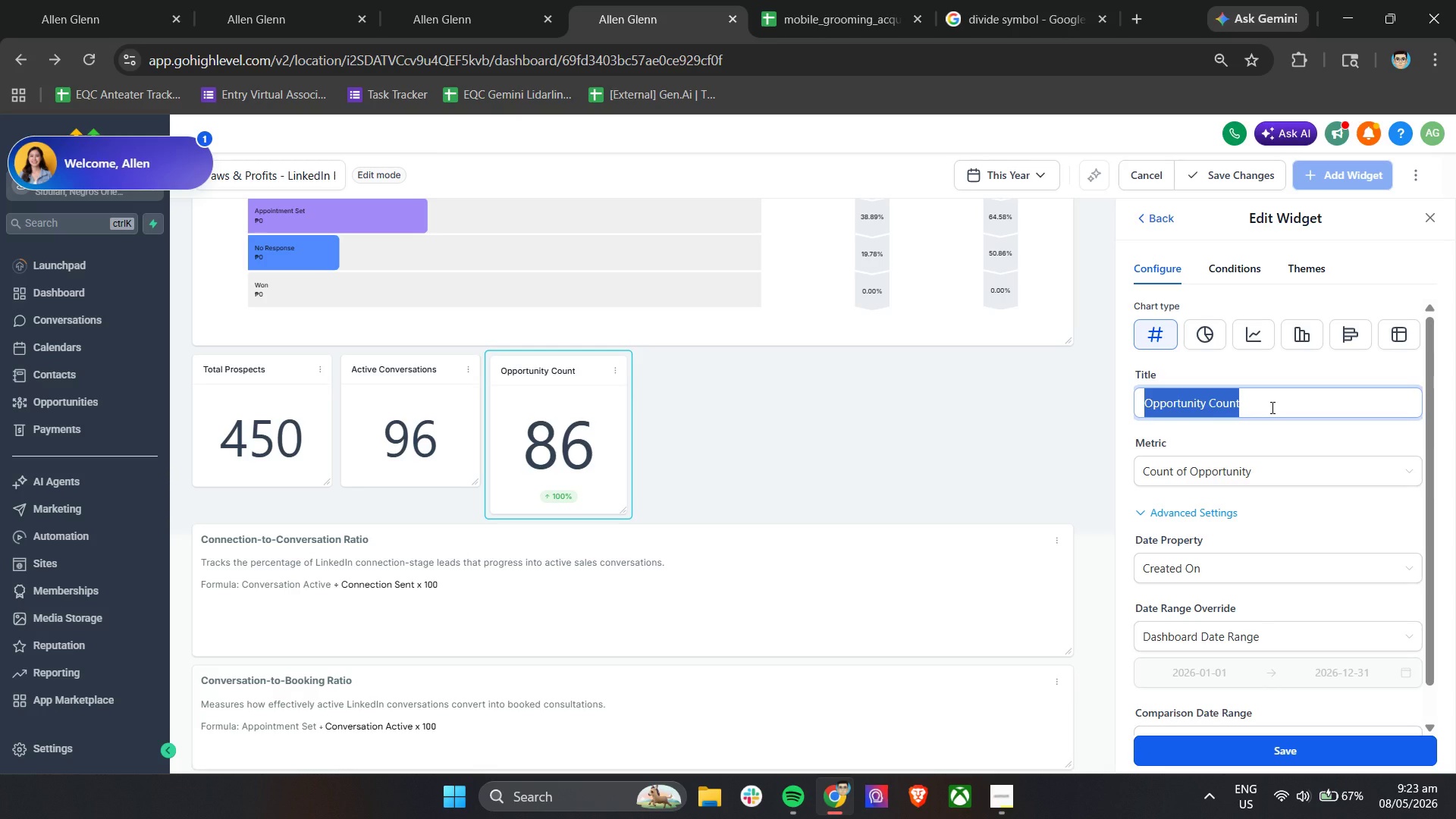 
hold_key(key=ShiftLeft, duration=1.3)
 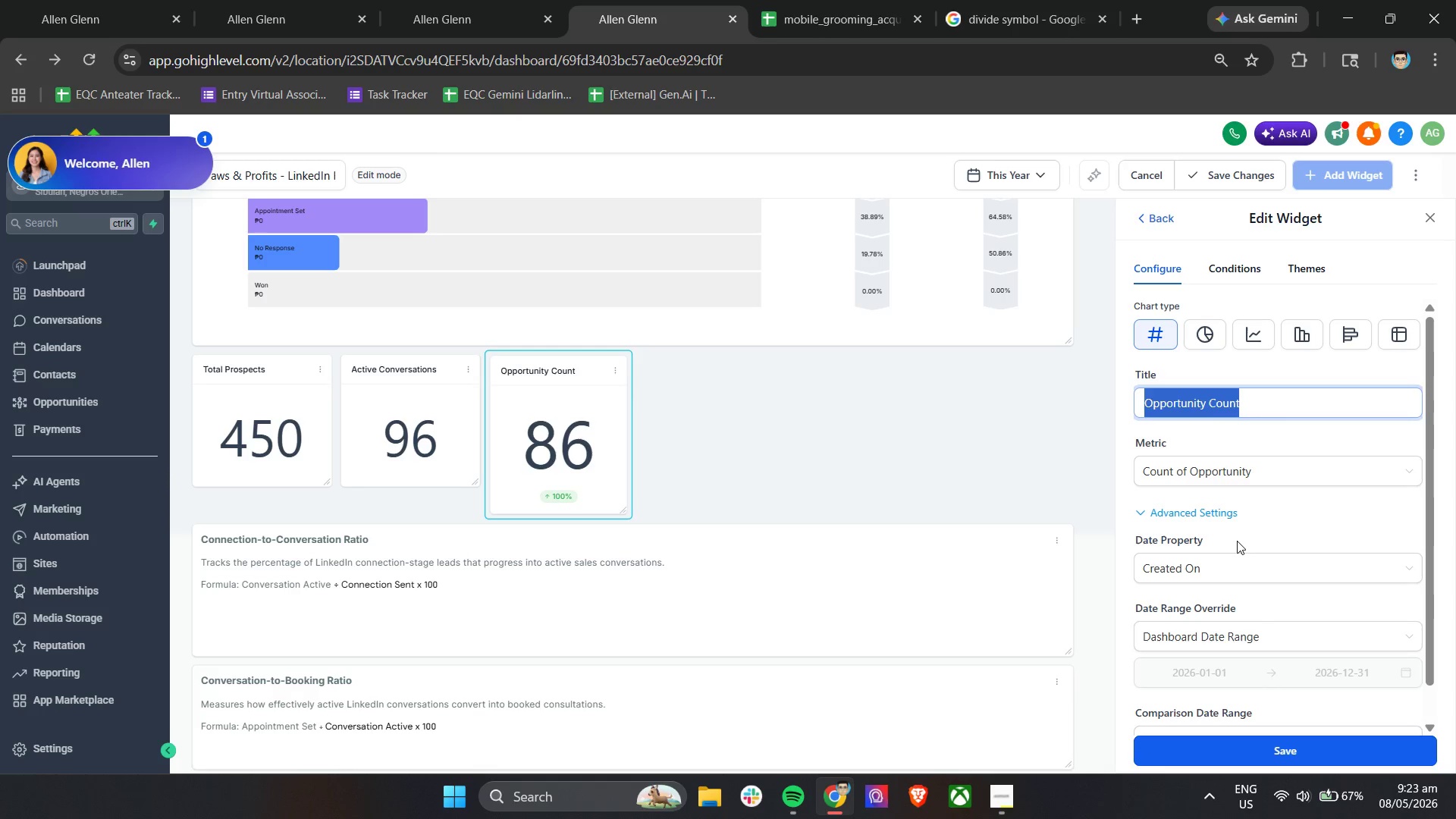 
left_click([1210, 572])
 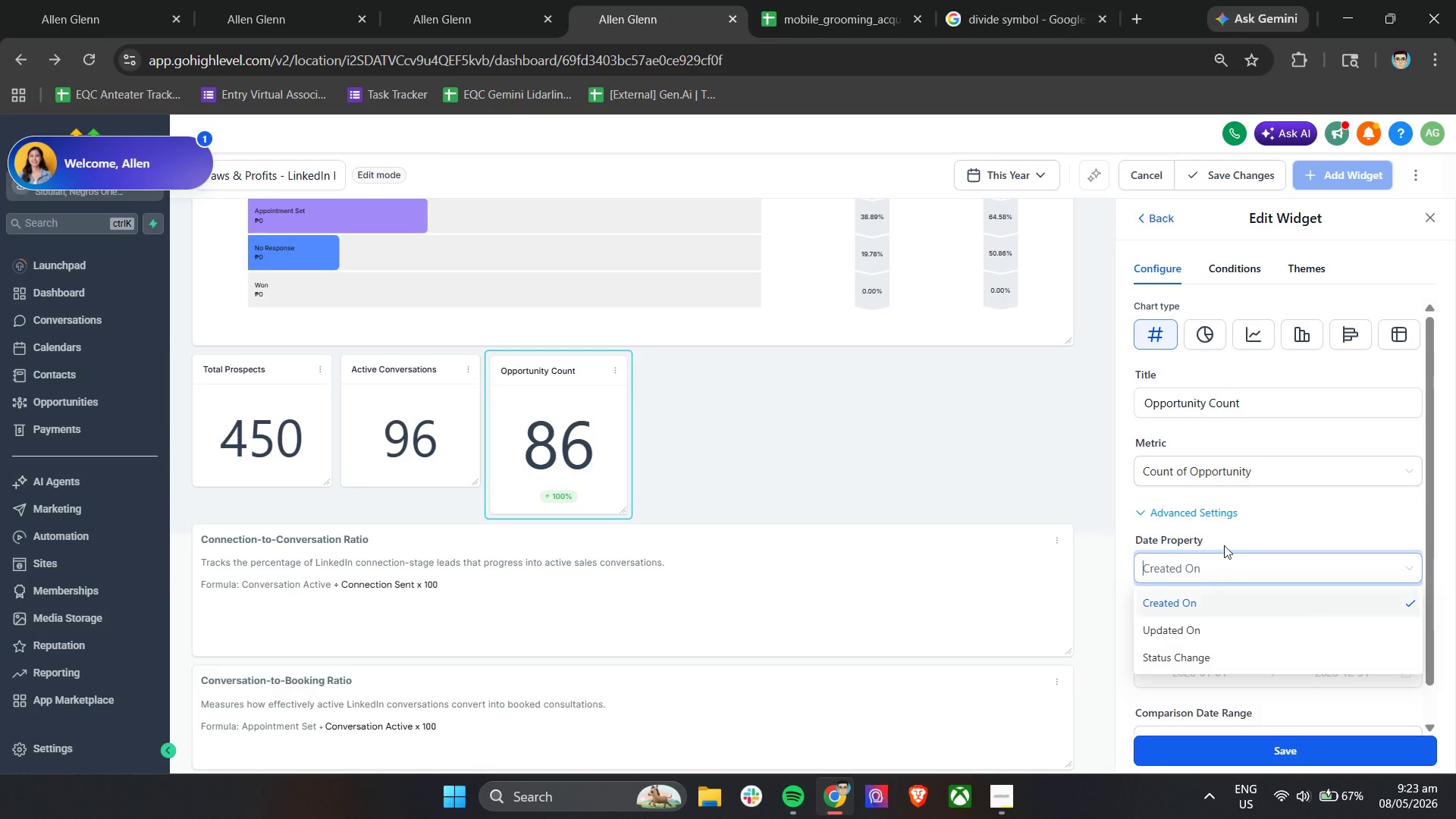 
left_click([1298, 524])
 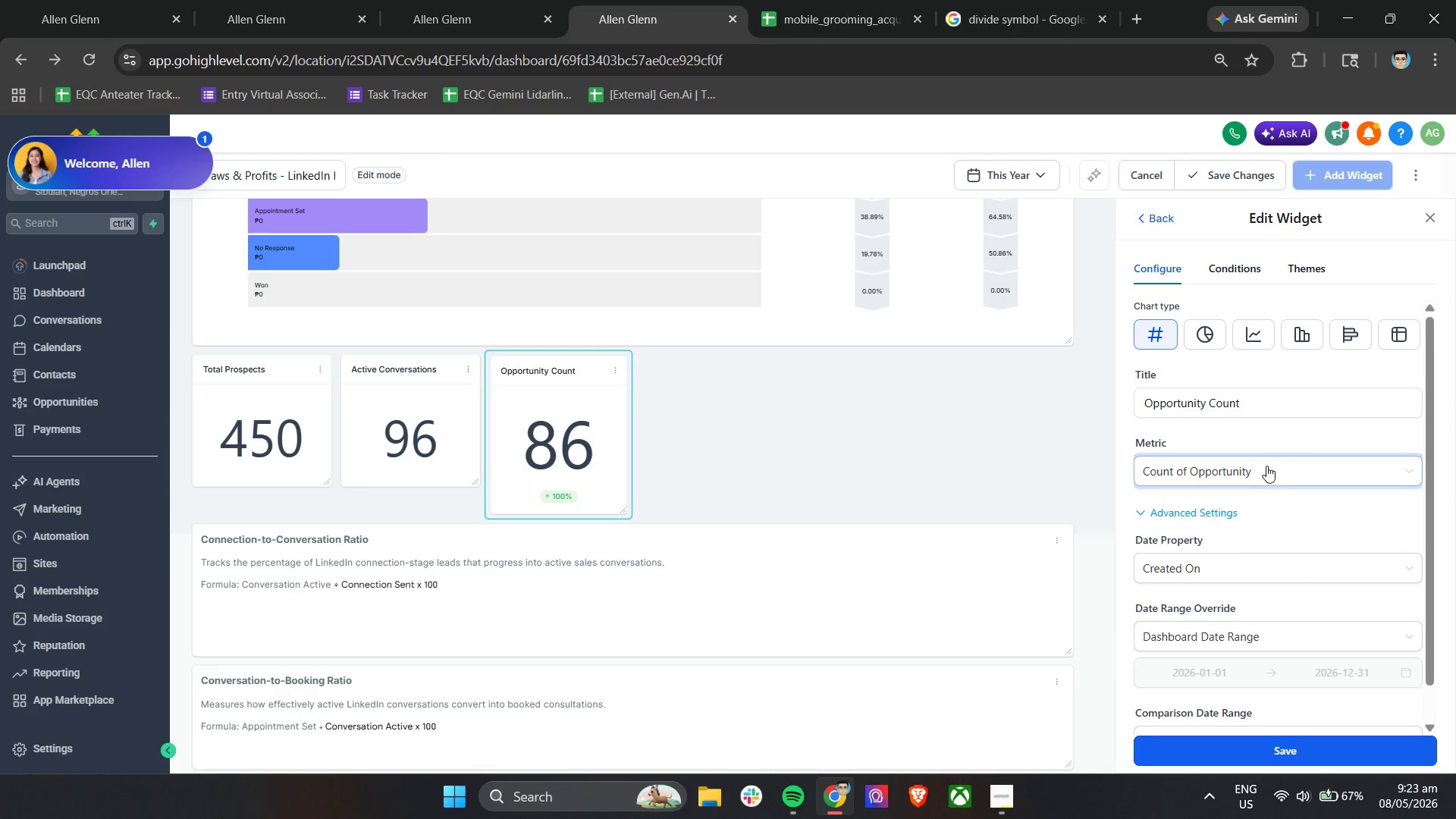 
double_click([1266, 466])
 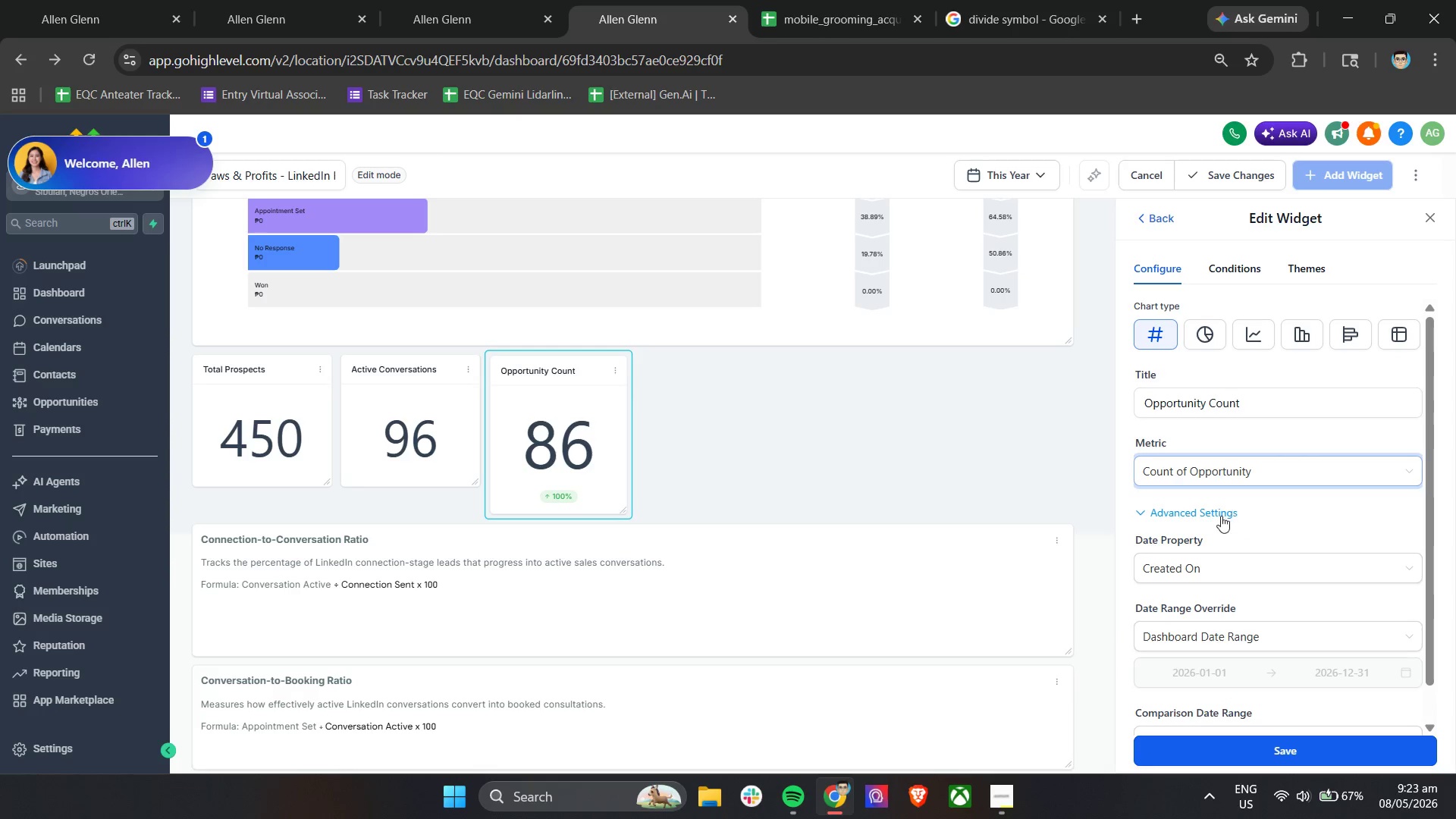 
left_click([1219, 516])
 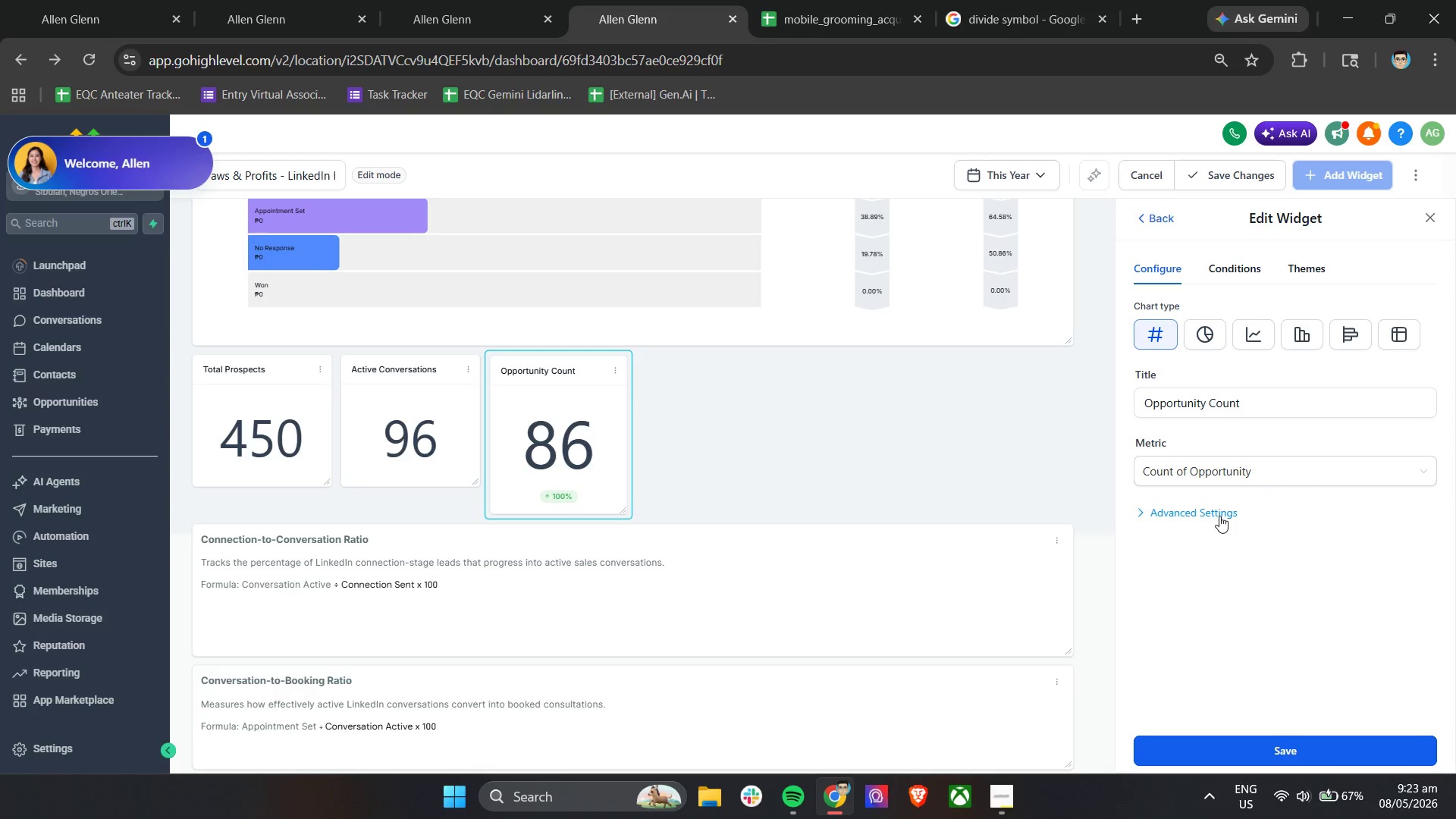 
left_click([1219, 516])
 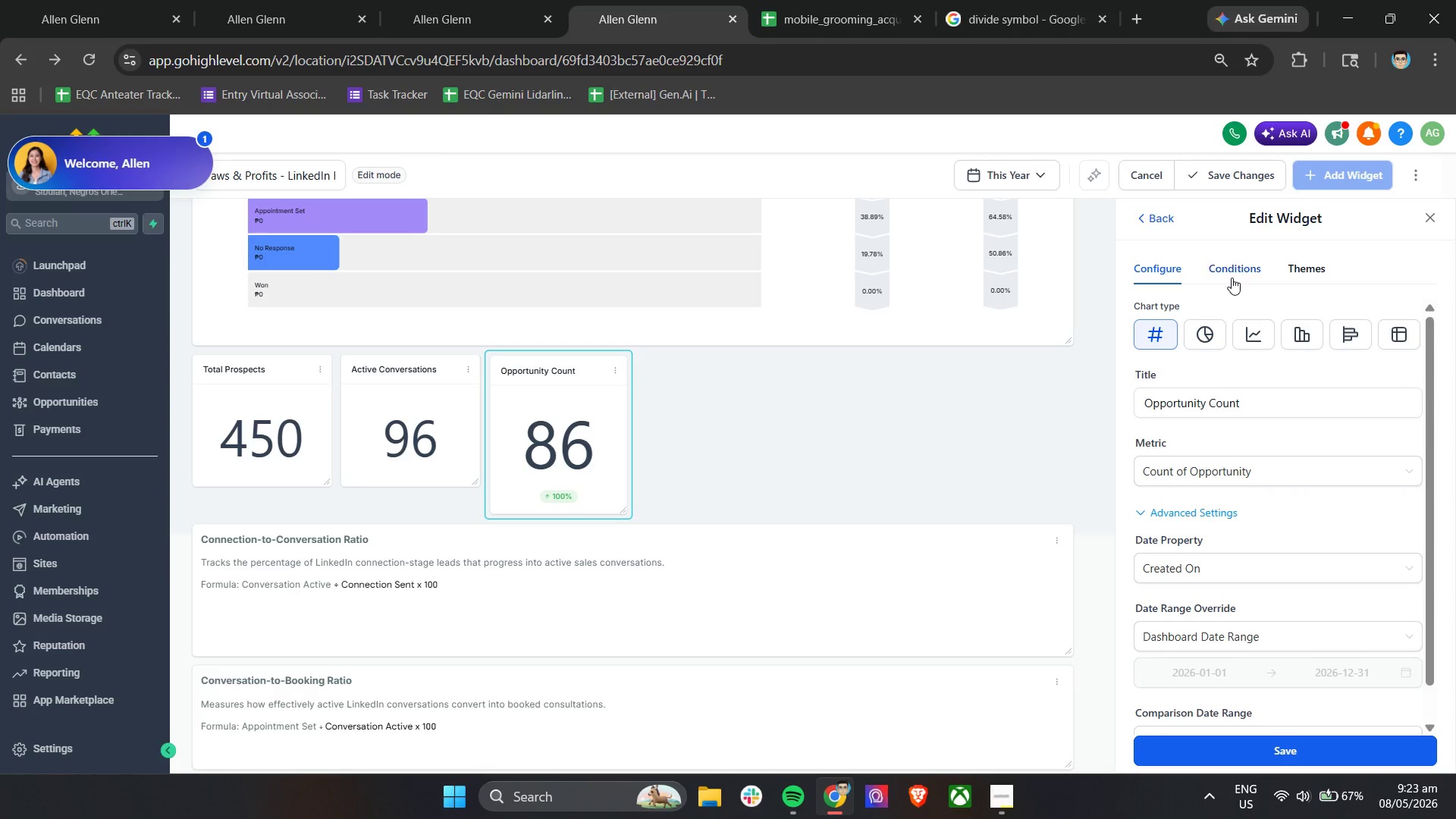 
left_click([1232, 278])
 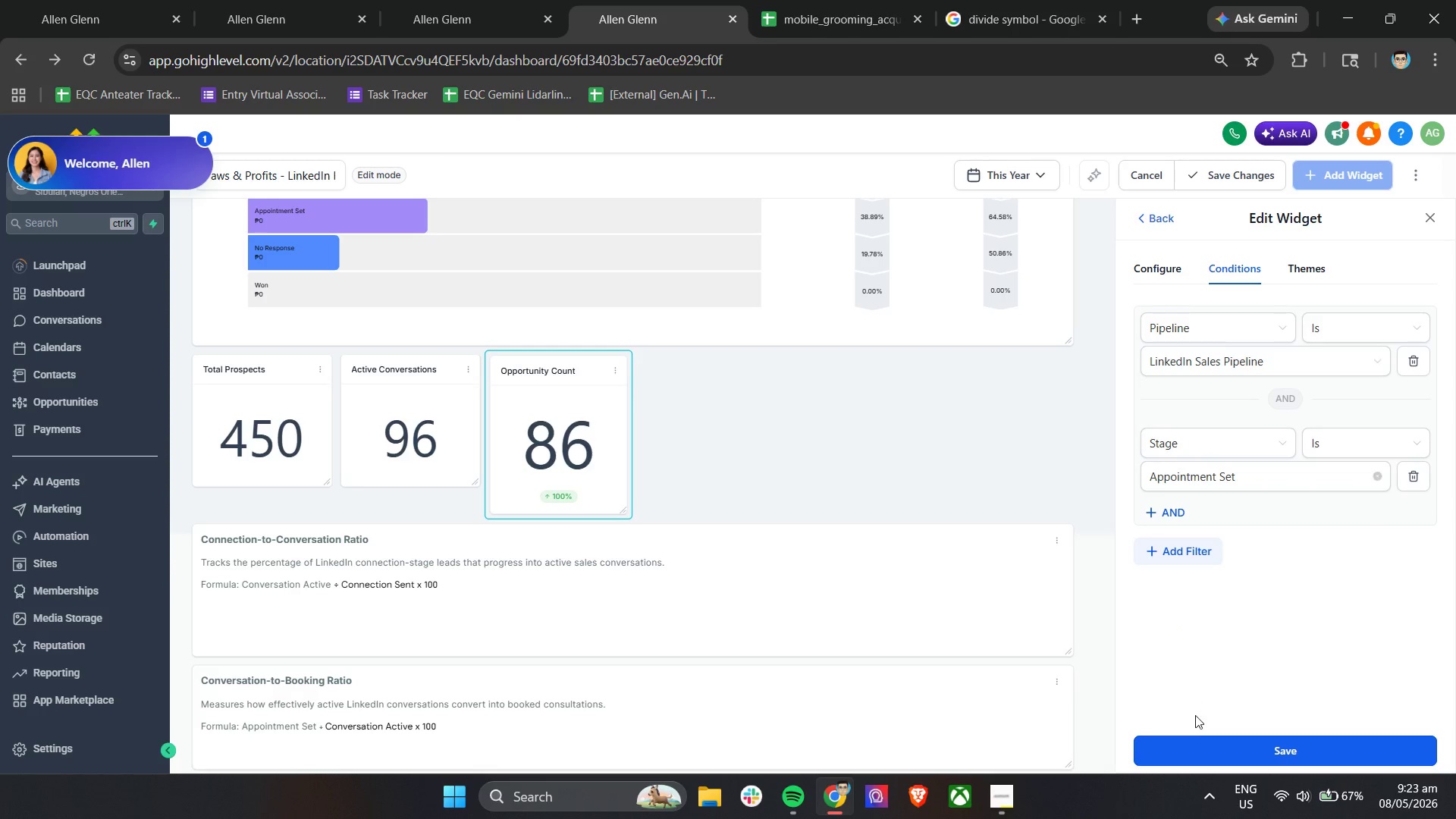 
left_click([1195, 744])
 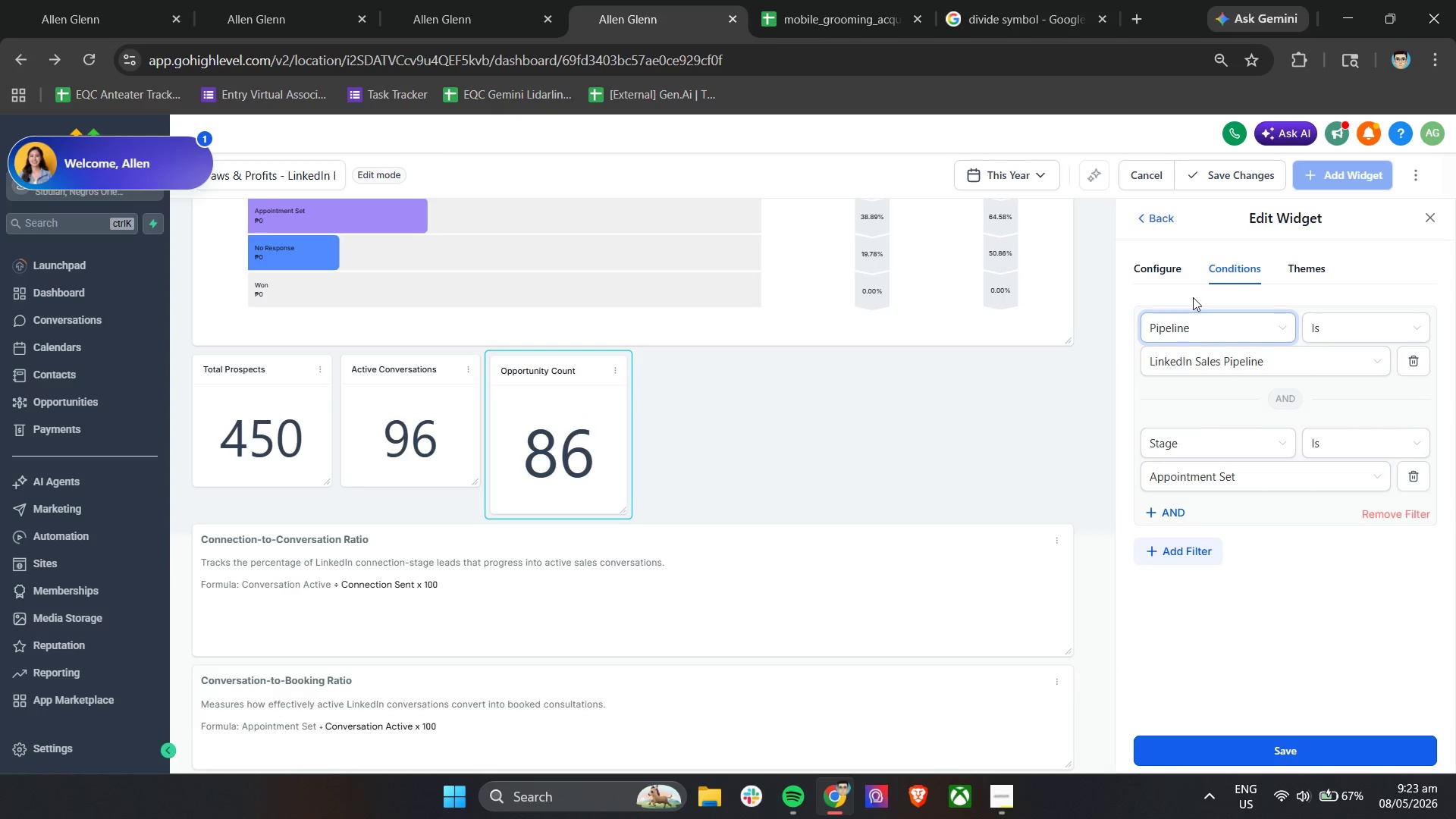 
left_click([1175, 271])
 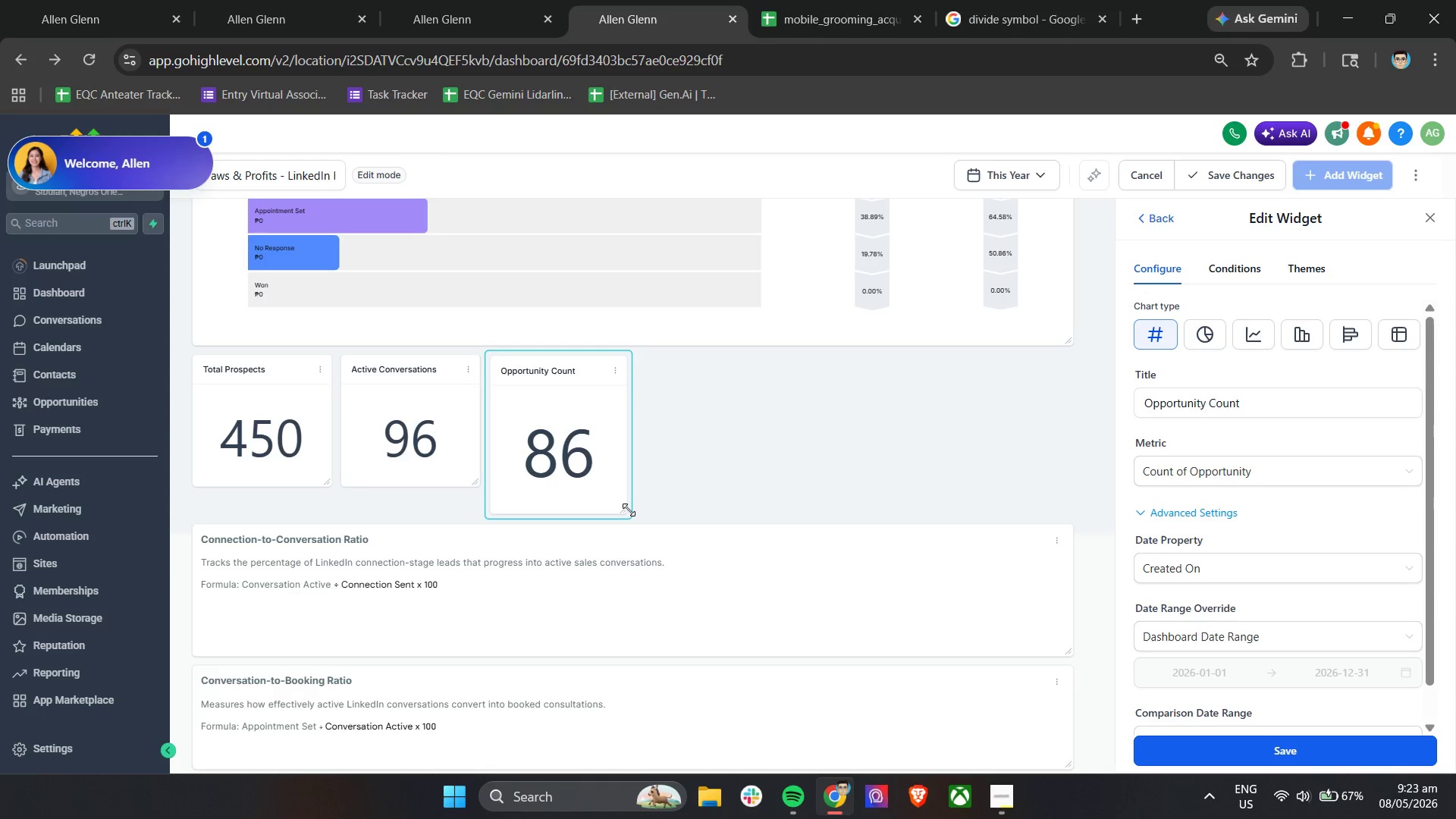 
left_click_drag(start_coordinate=[628, 510], to_coordinate=[612, 505])
 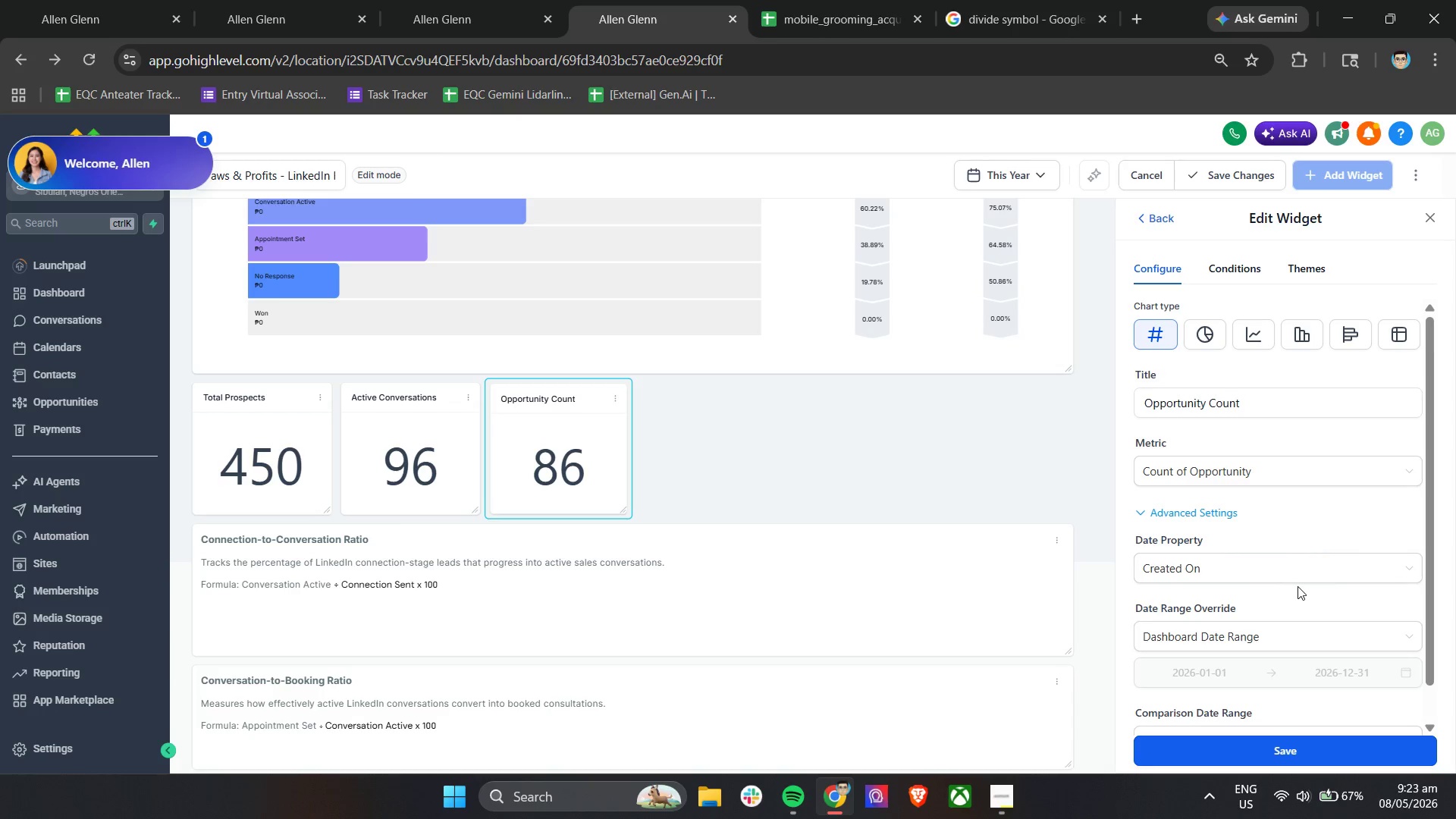 
double_click([1270, 406])
 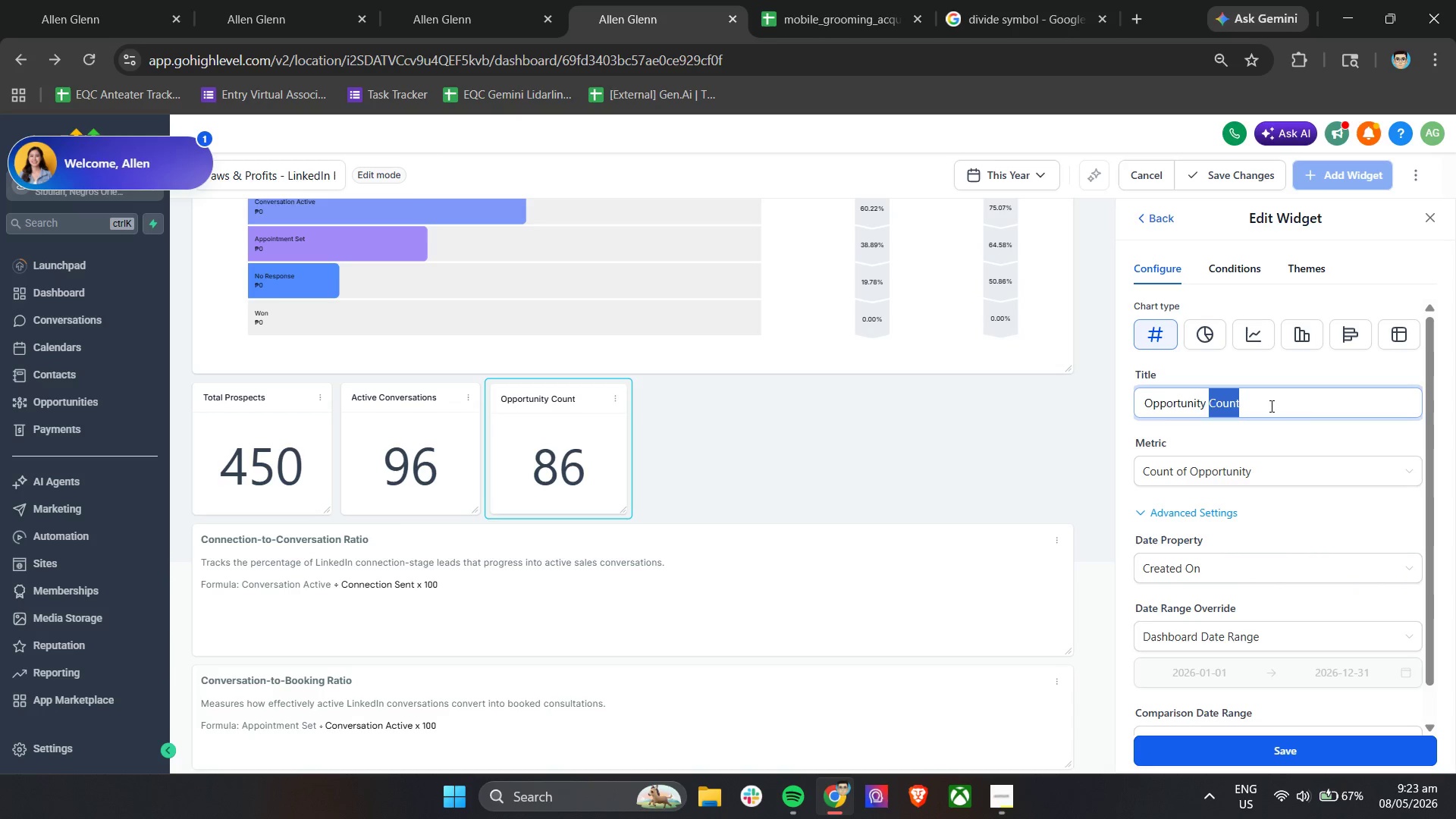 
triple_click([1270, 406])
 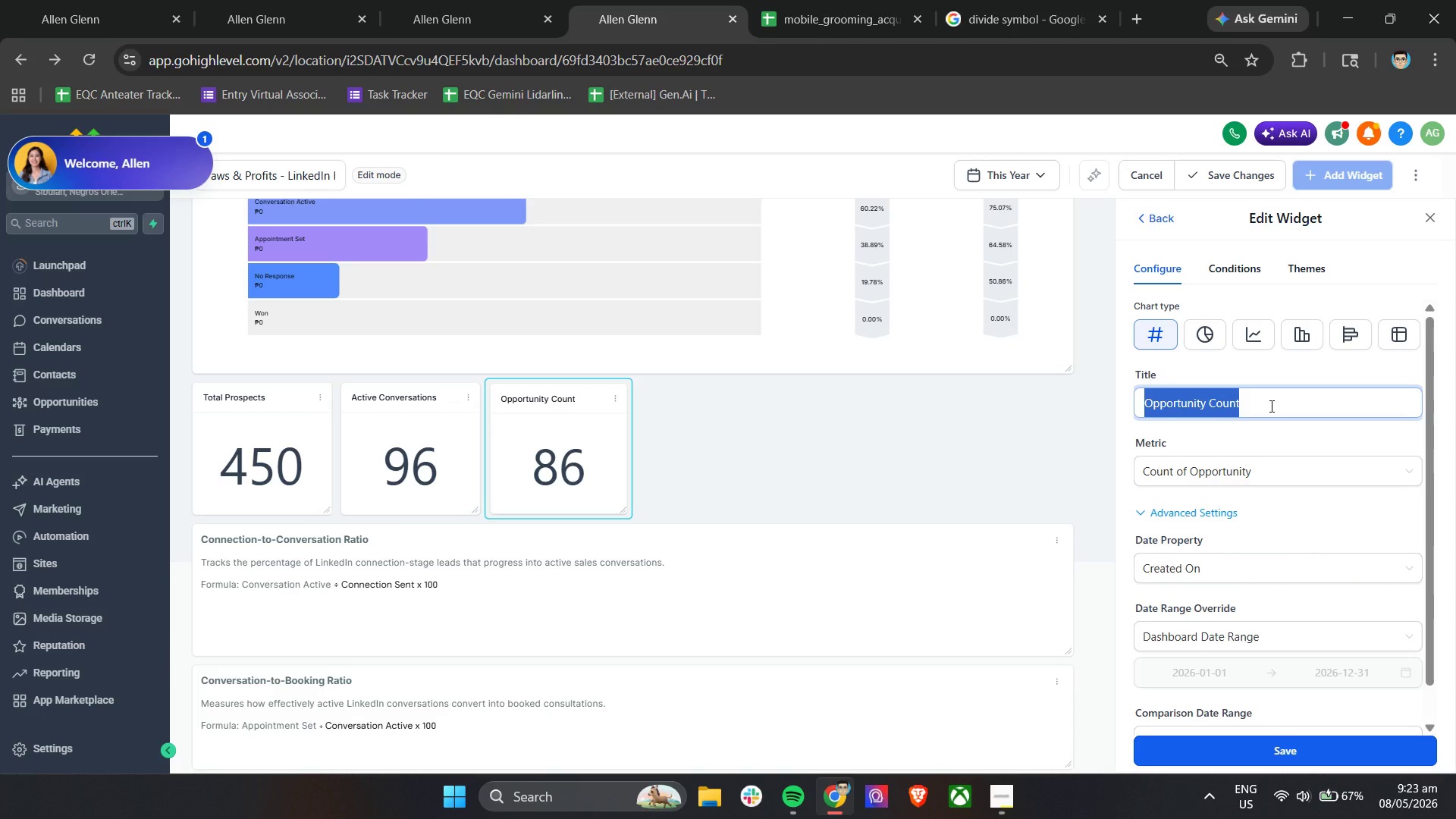 
type(Consultation Booked)
 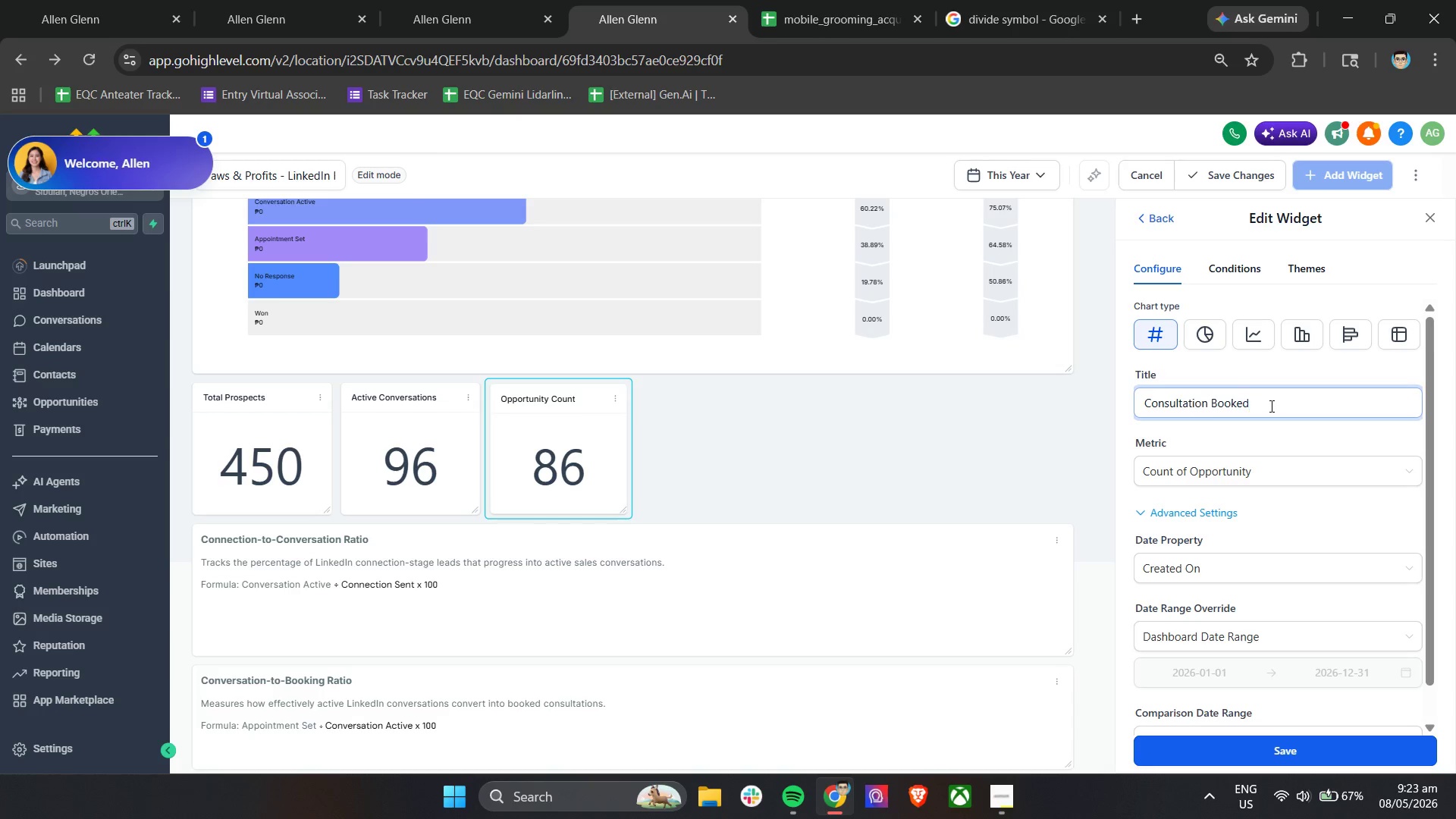 
left_click([1247, 435])
 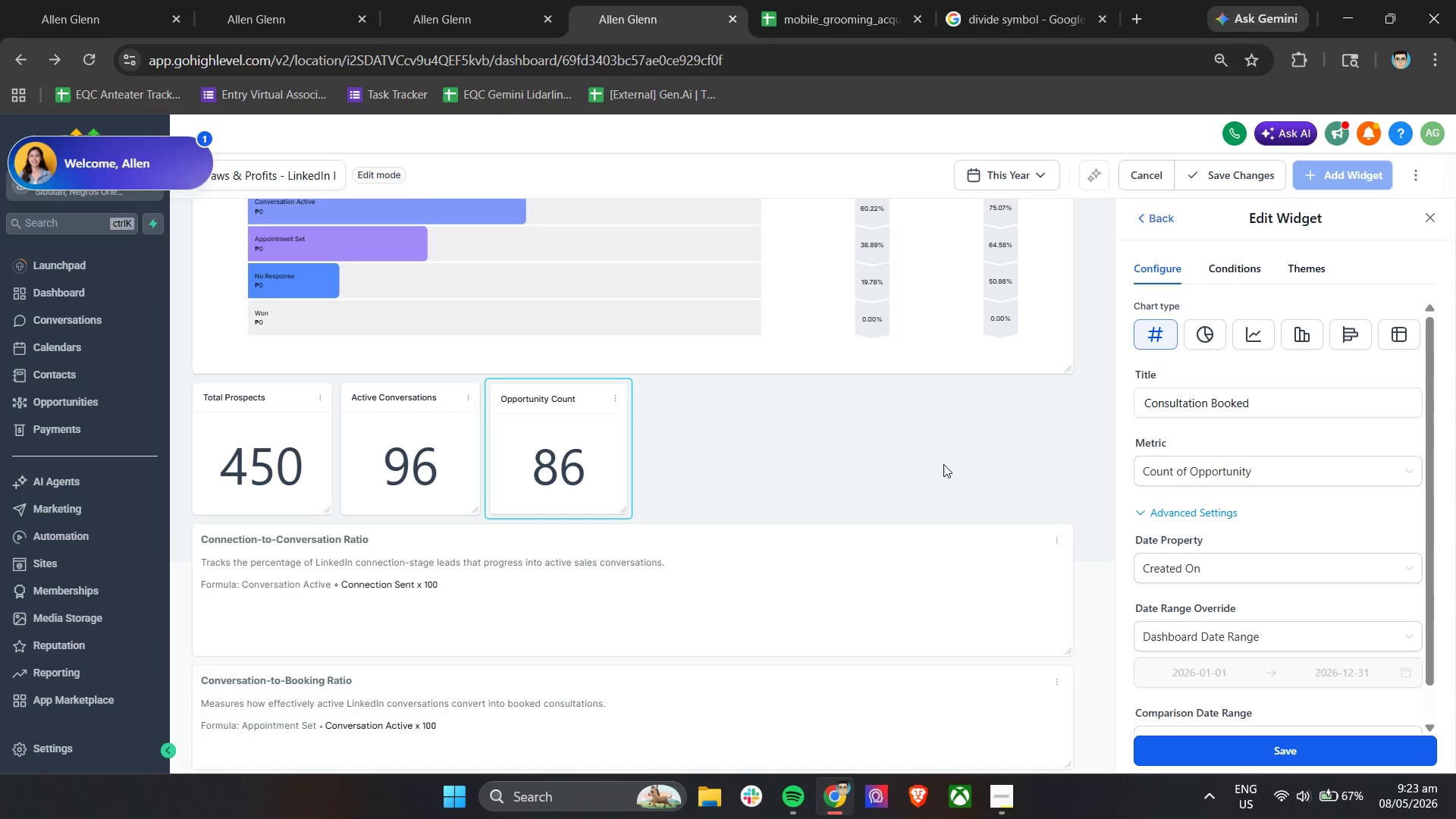 
left_click([1241, 747])
 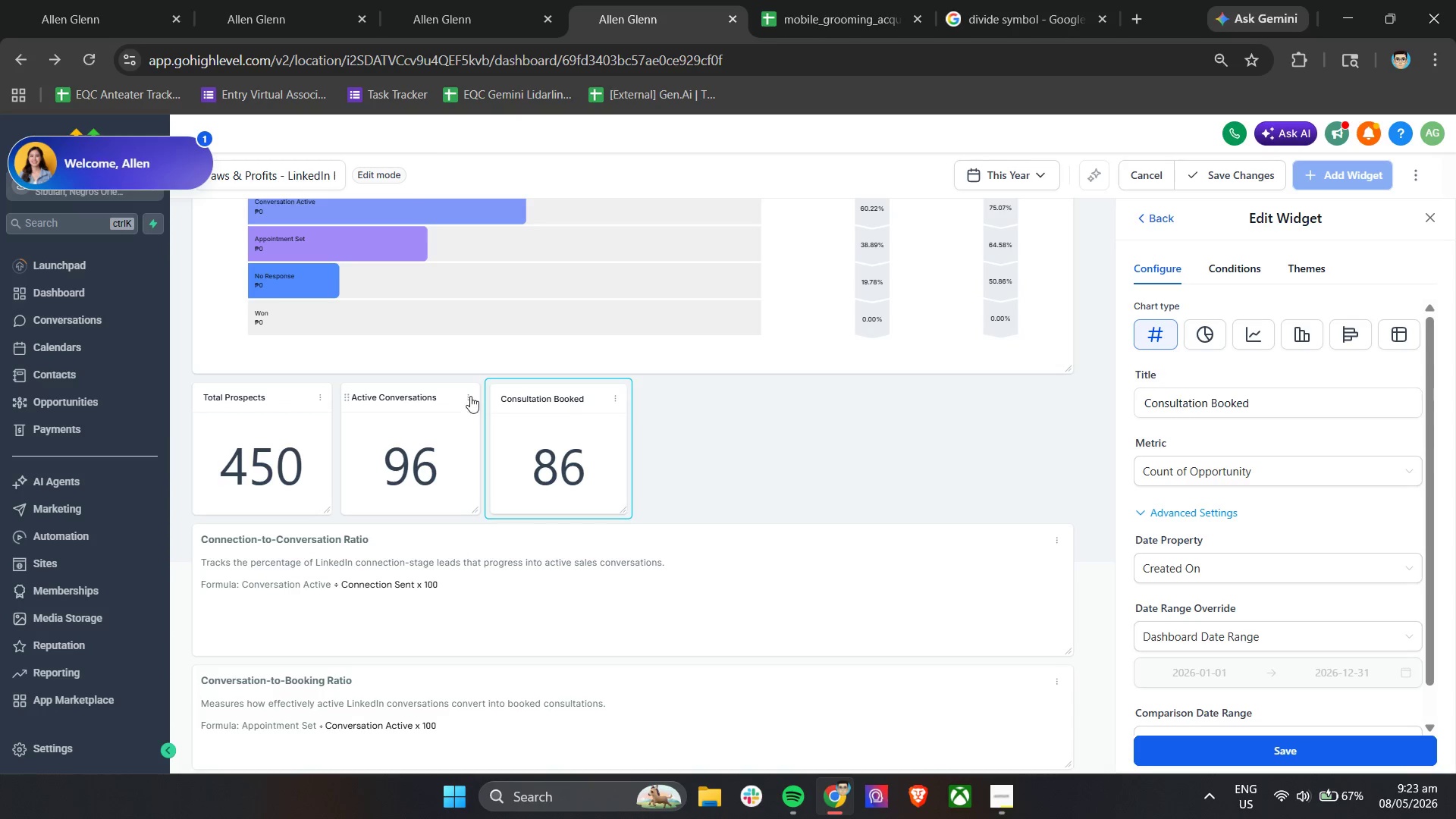 
left_click([471, 396])
 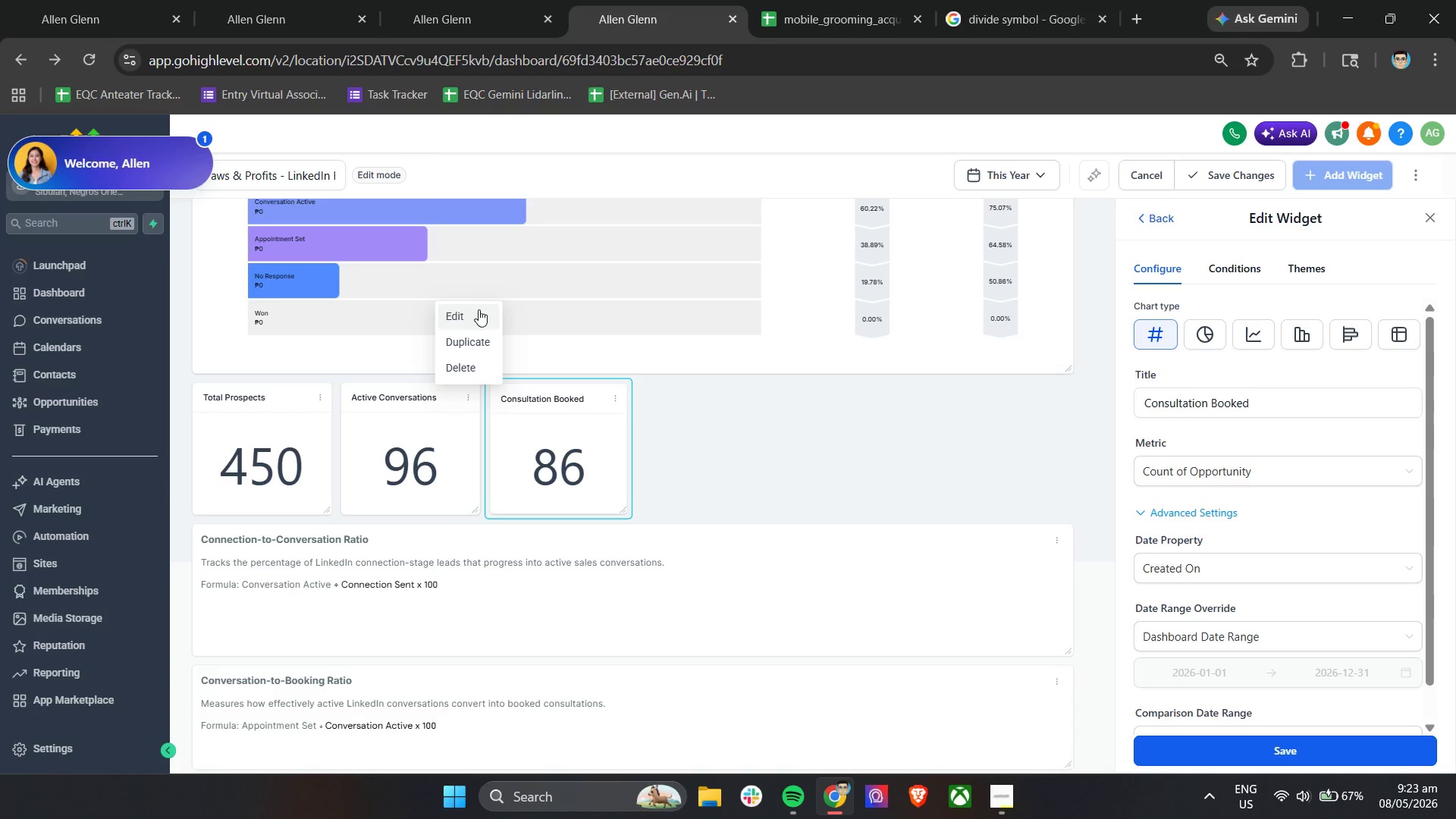 
left_click([472, 315])
 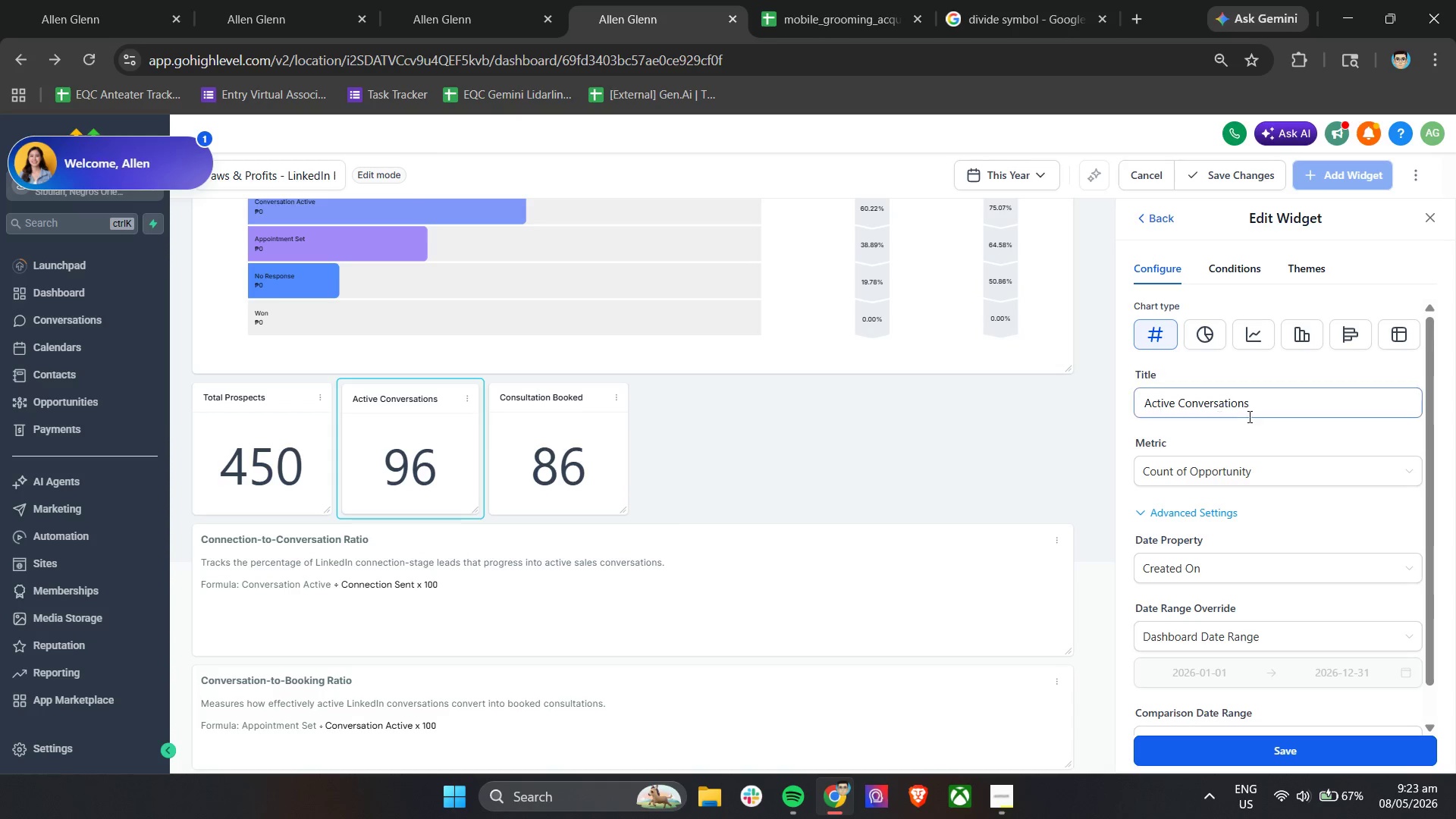 
double_click([1285, 415])
 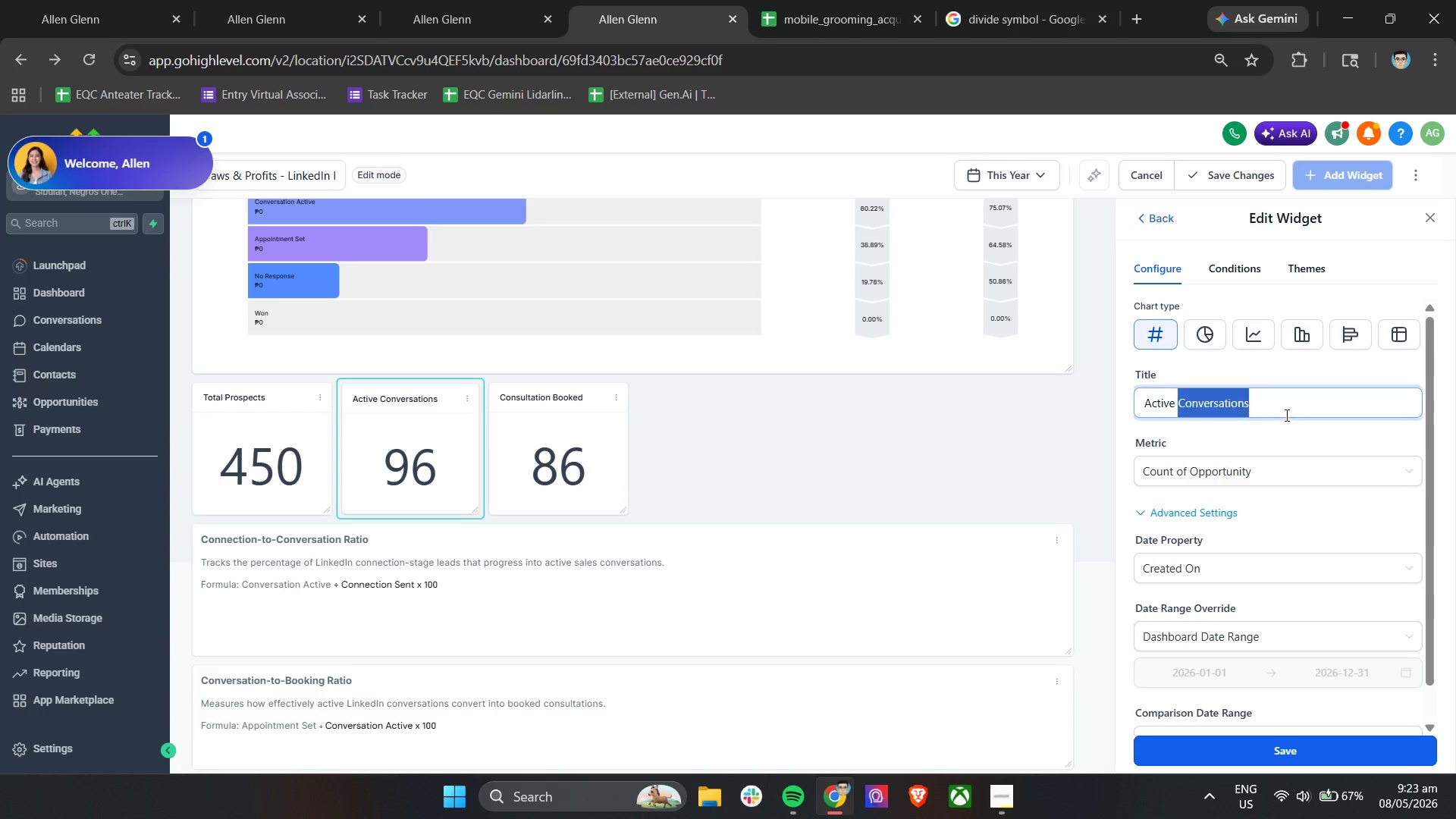 
triple_click([1285, 415])
 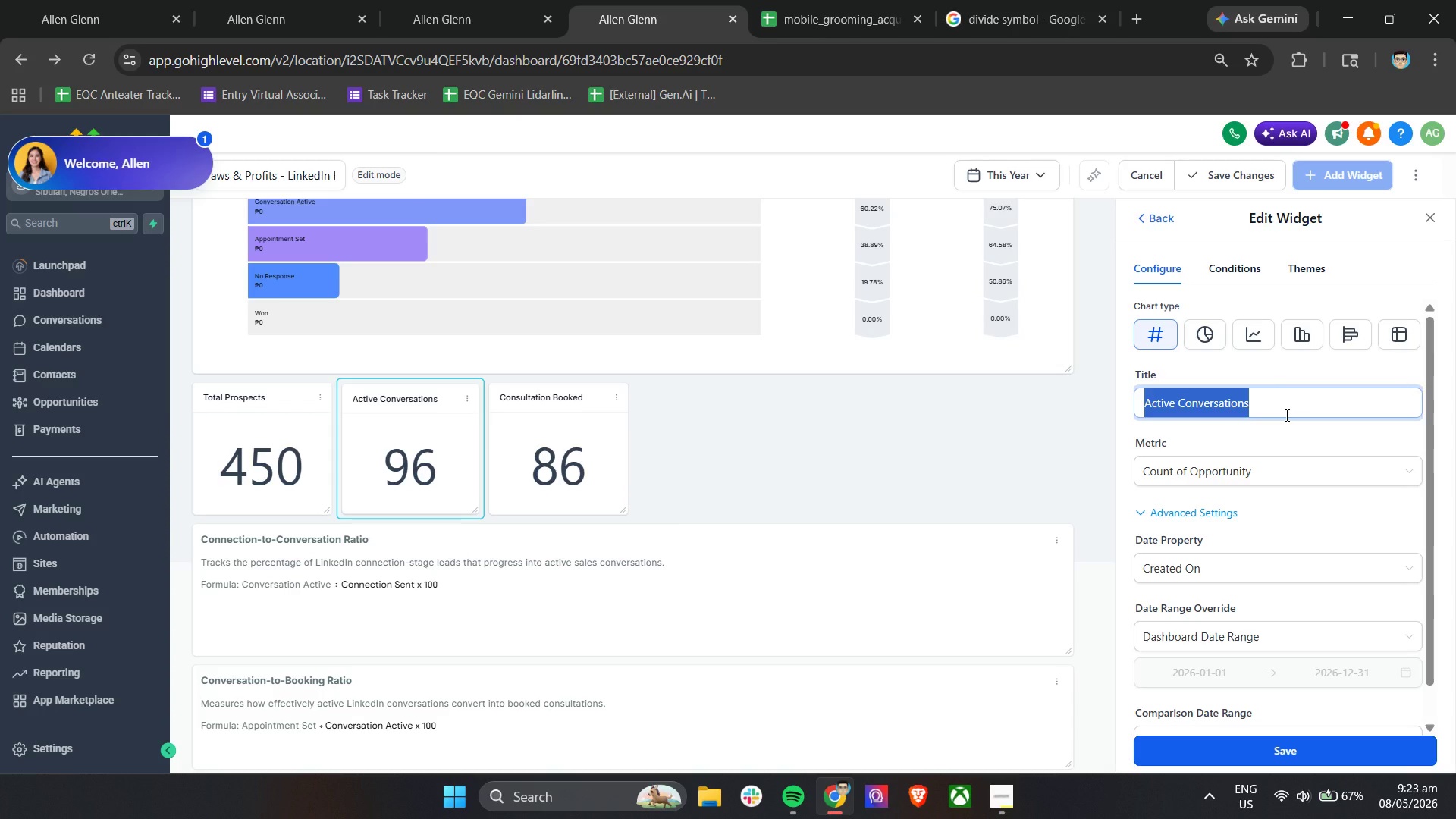 
type(Active sales )
key(Backspace)
key(Backspace)
key(Backspace)
key(Backspace)
key(Backspace)
key(Backspace)
type(Sales Conversation)
 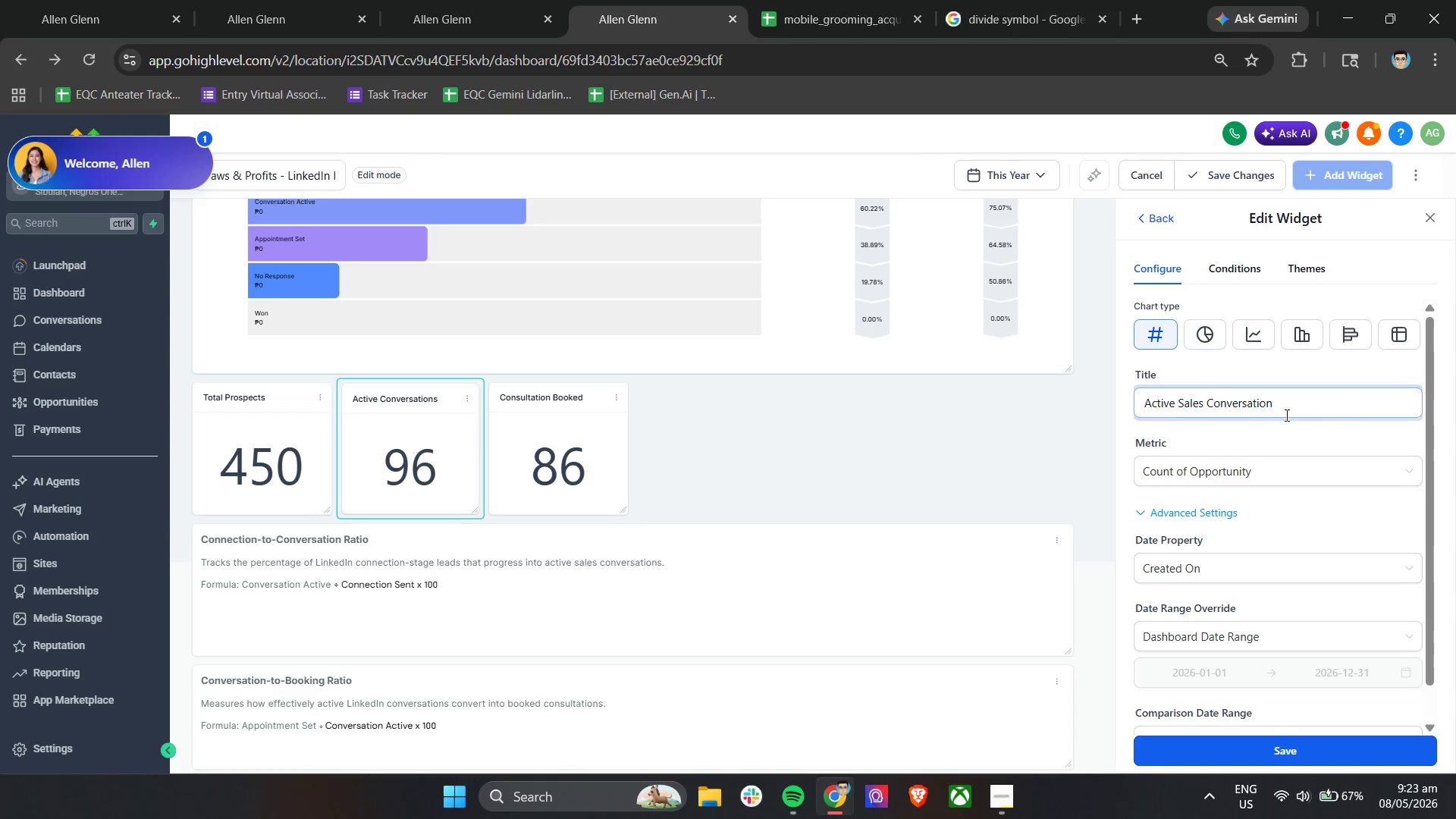 
left_click([1232, 753])
 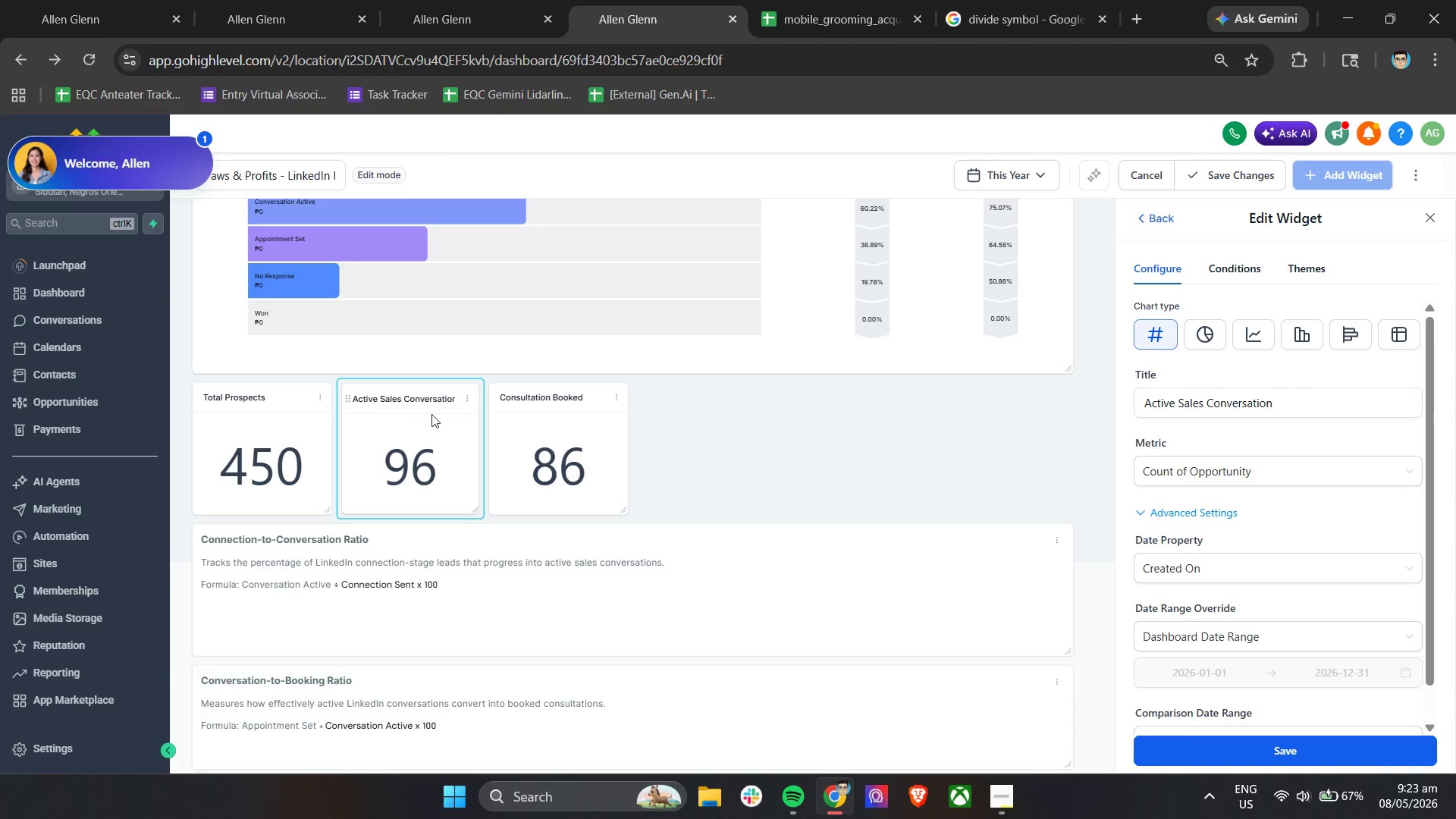 
left_click([325, 394])
 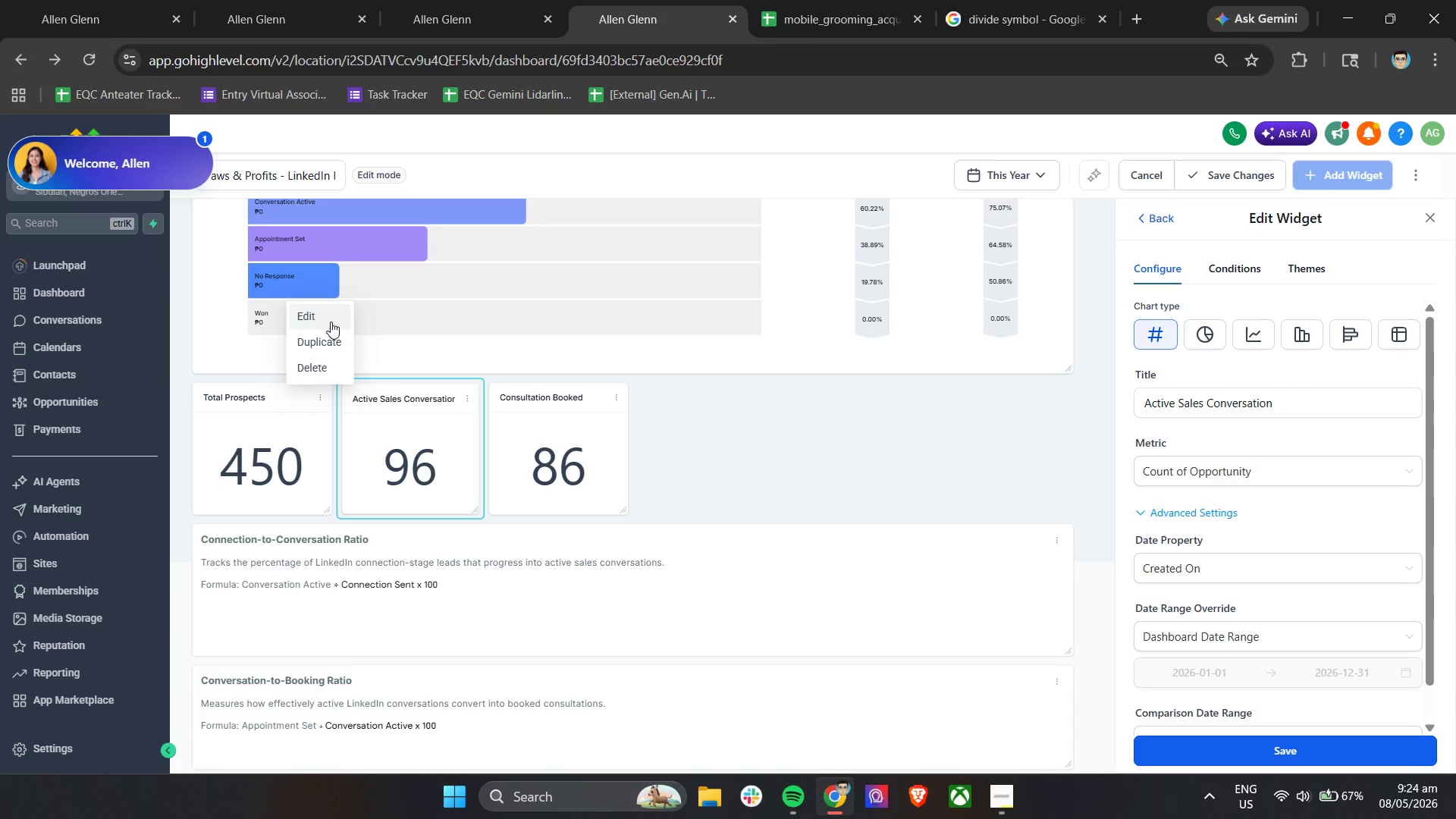 
left_click([330, 321])
 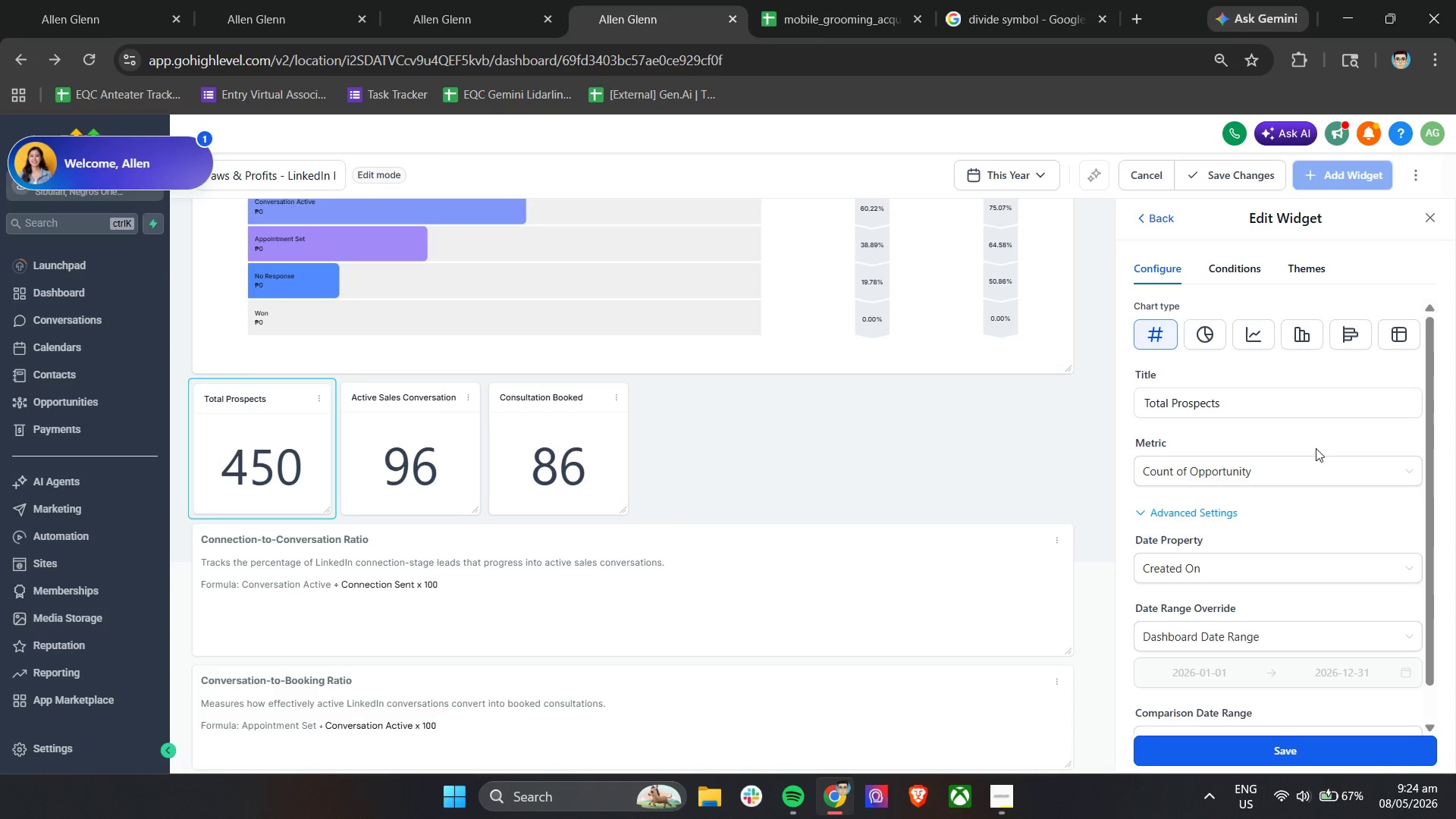 
double_click([1270, 410])
 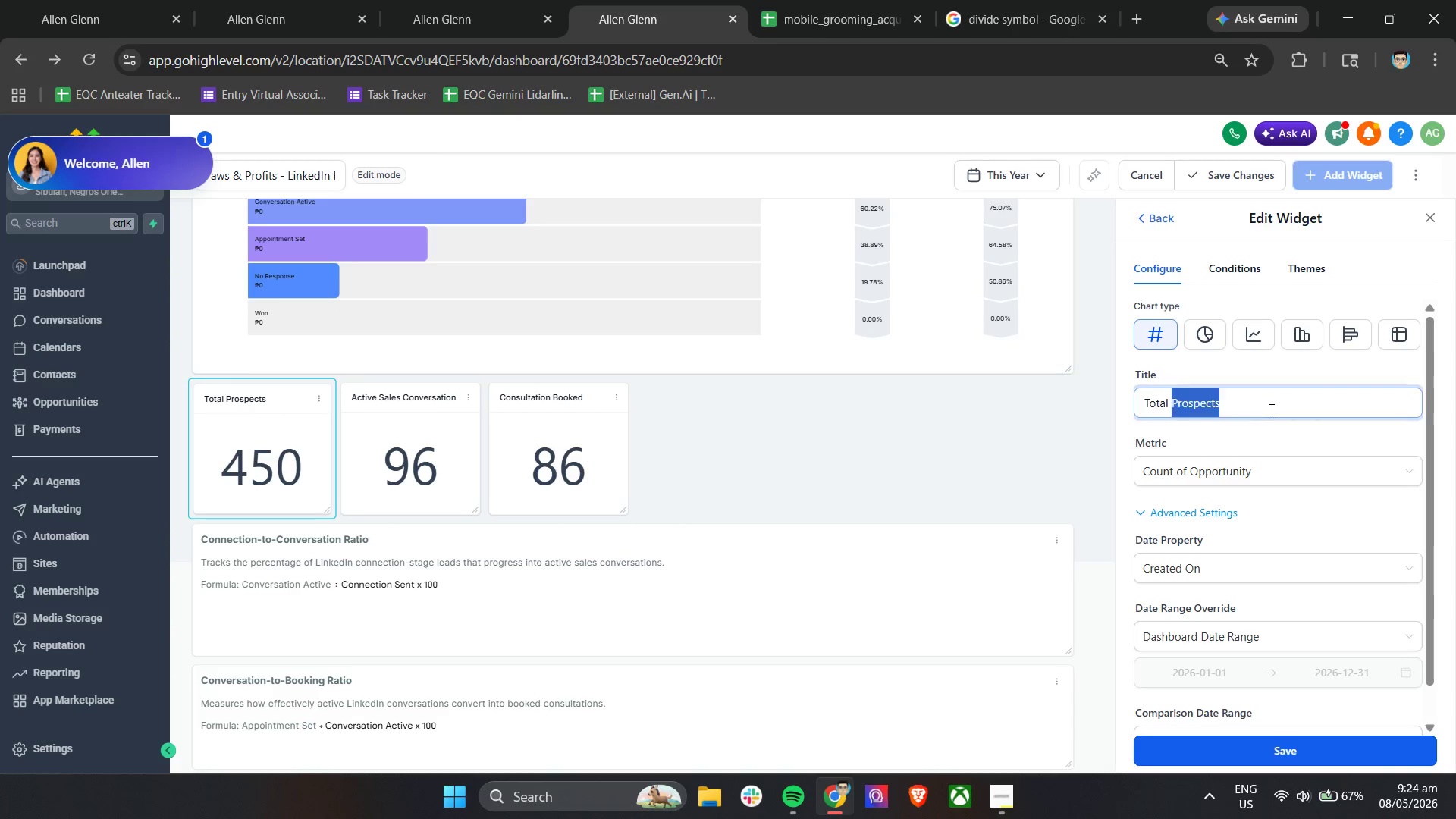 
triple_click([1270, 410])
 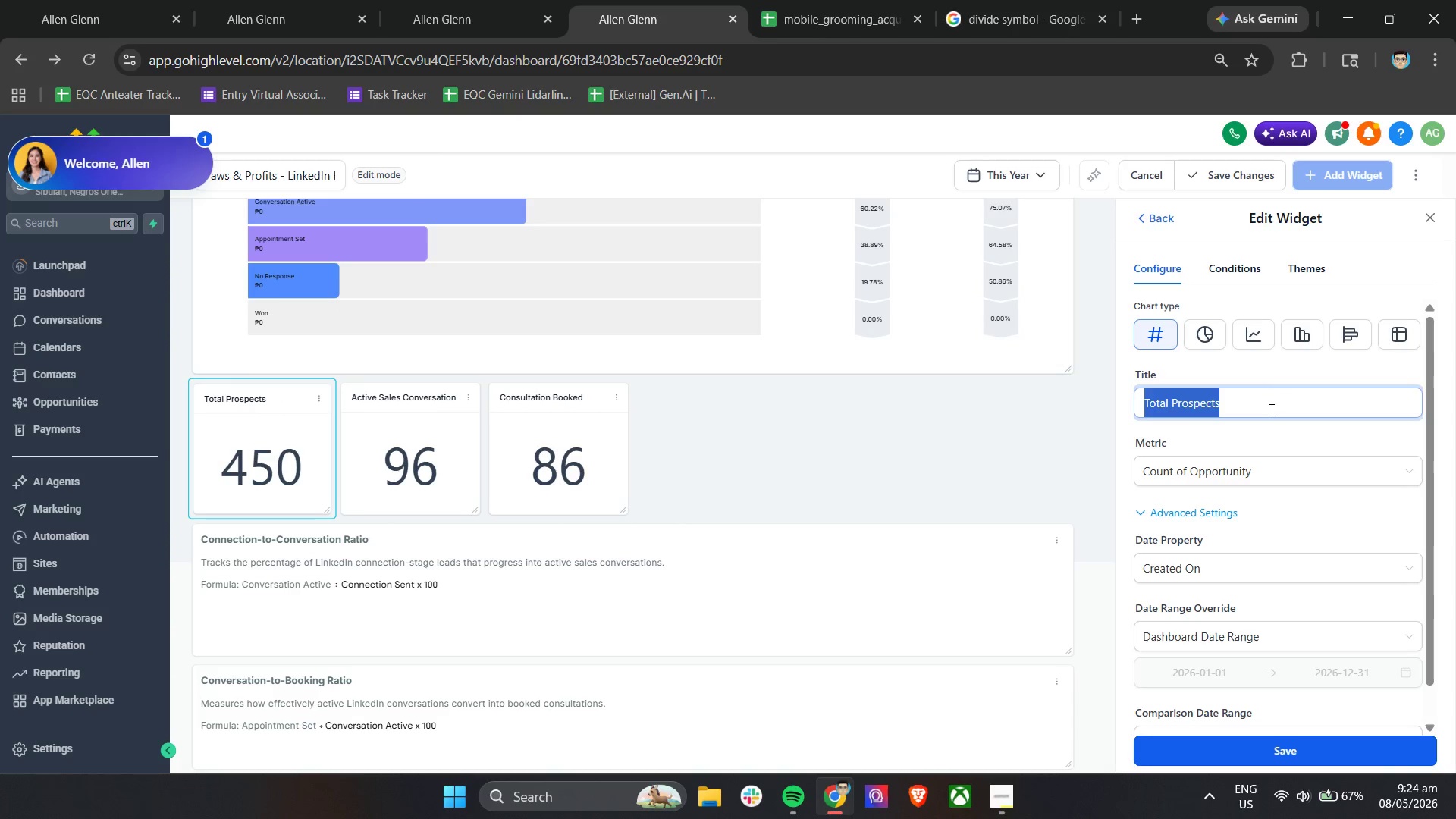 
triple_click([1270, 410])
 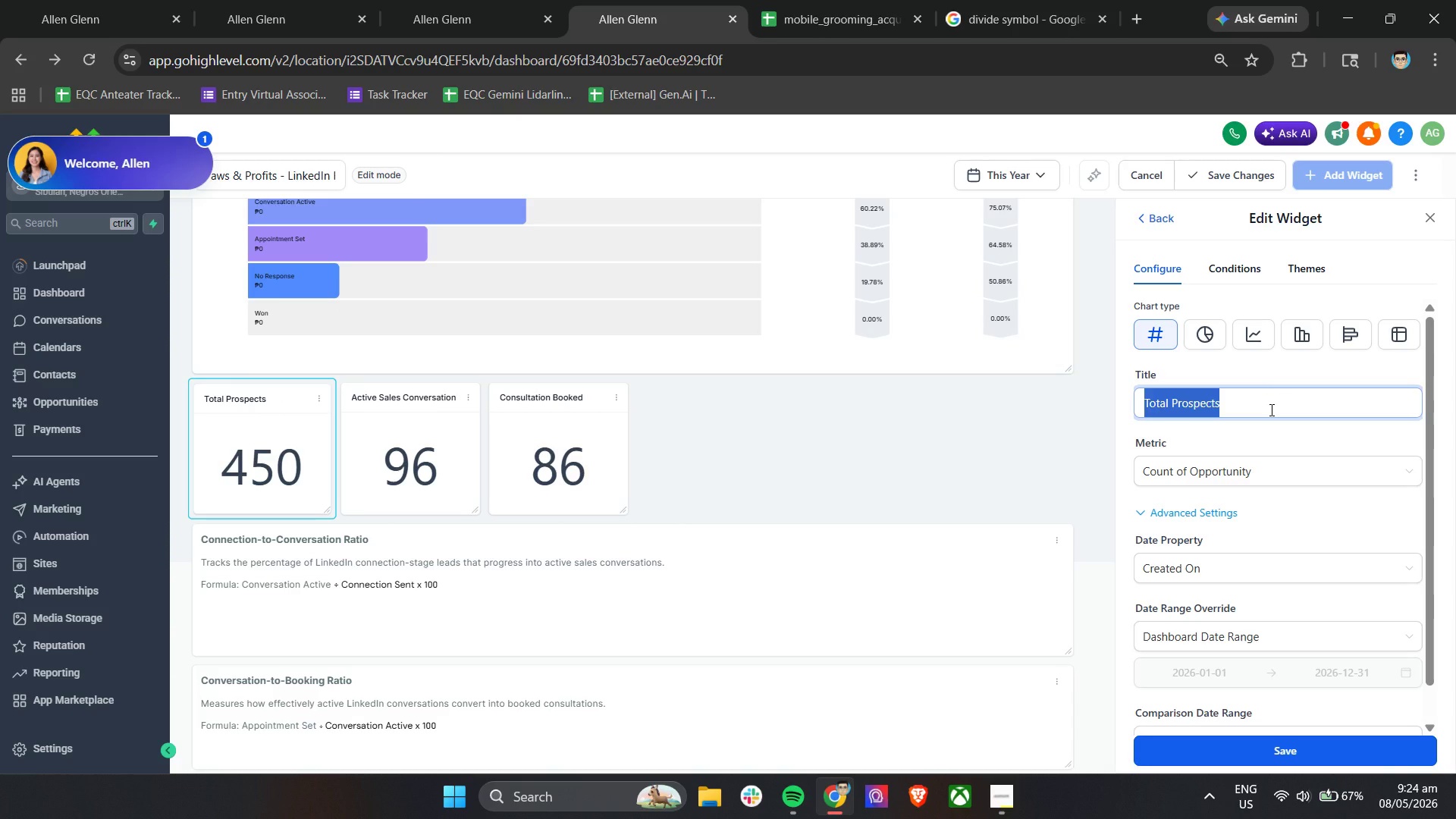 
type(LinkedIn Prospects Imported)
 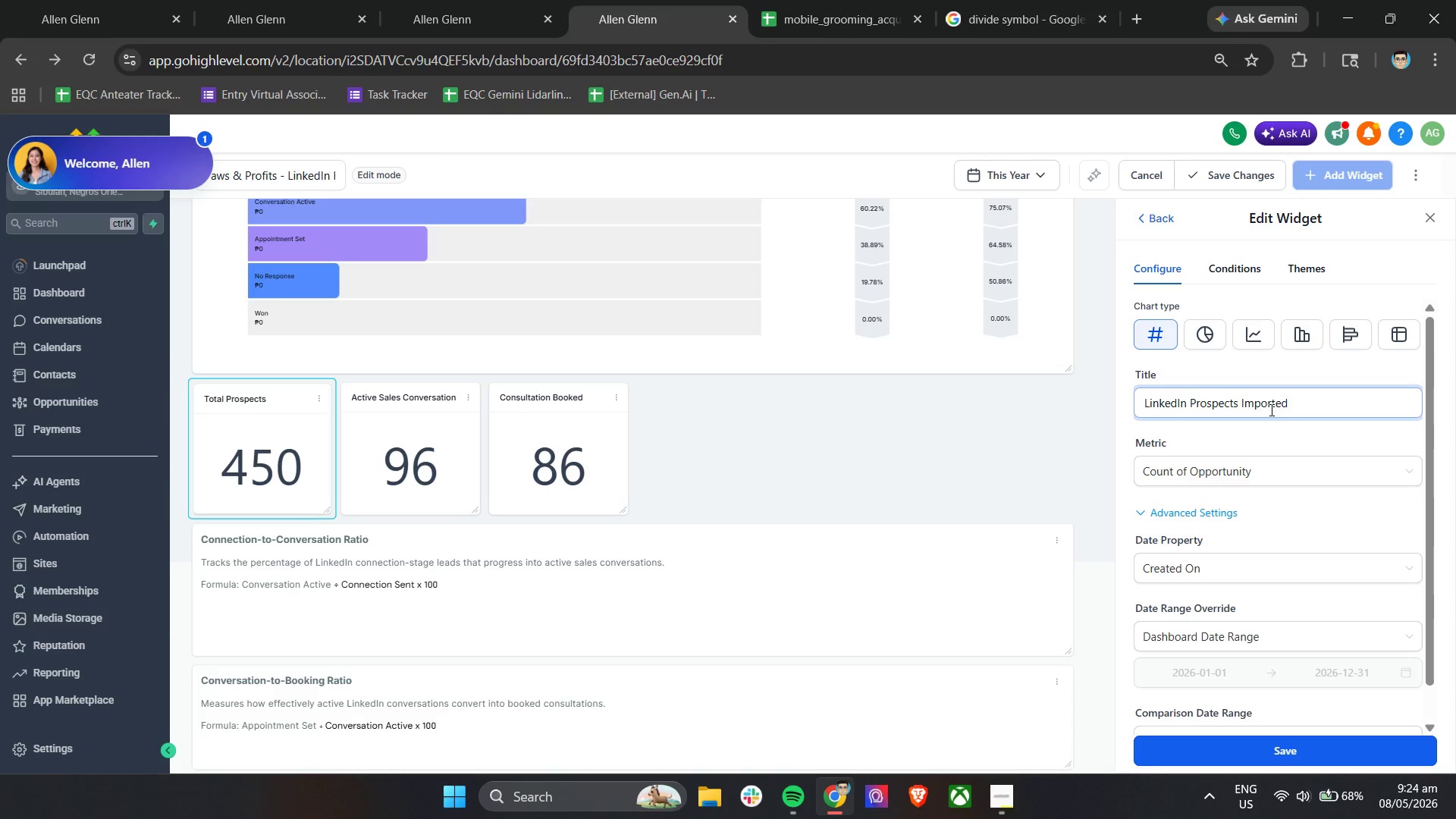 
left_click([1280, 748])
 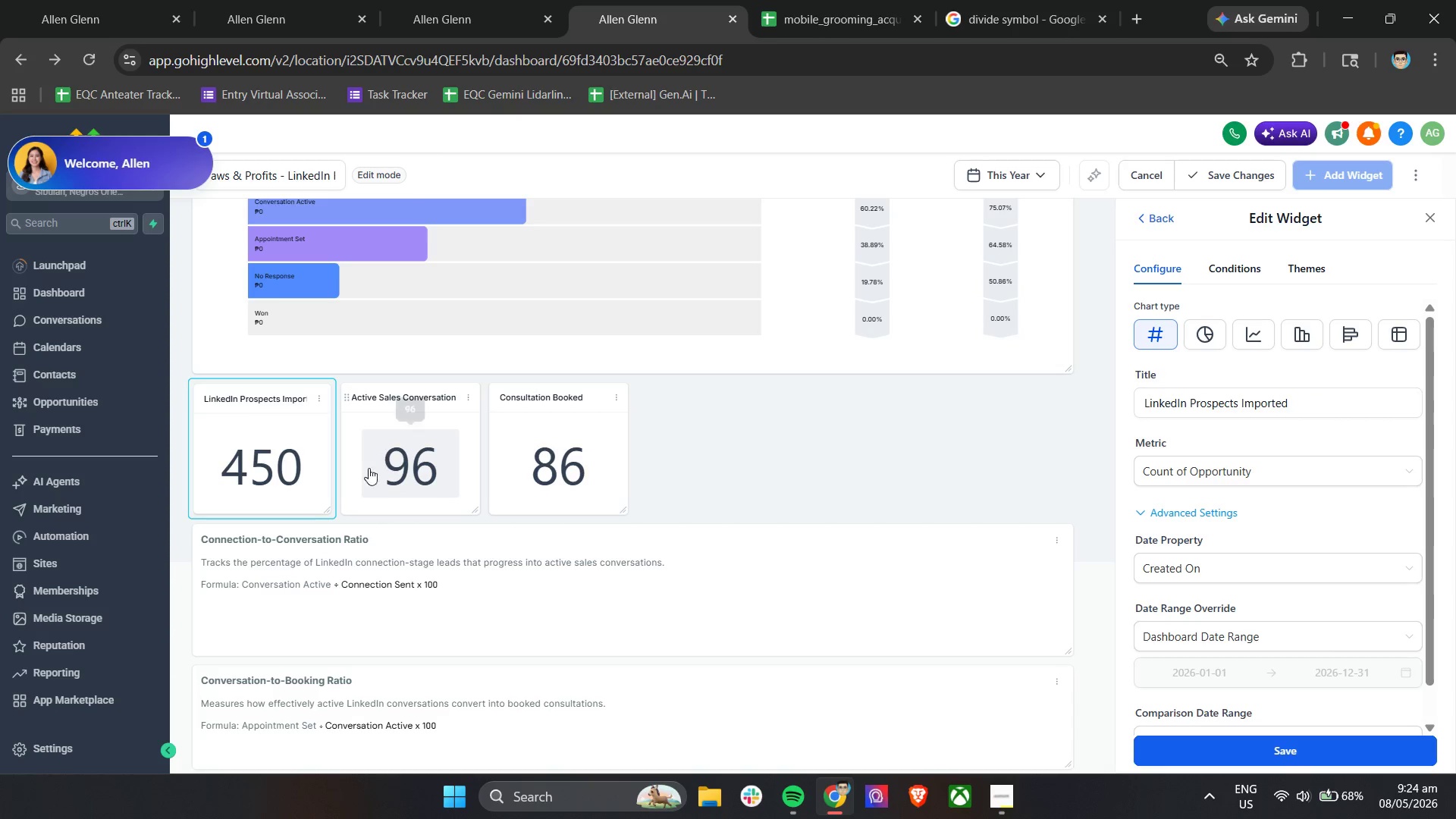 
left_click_drag(start_coordinate=[325, 506], to_coordinate=[350, 506])
 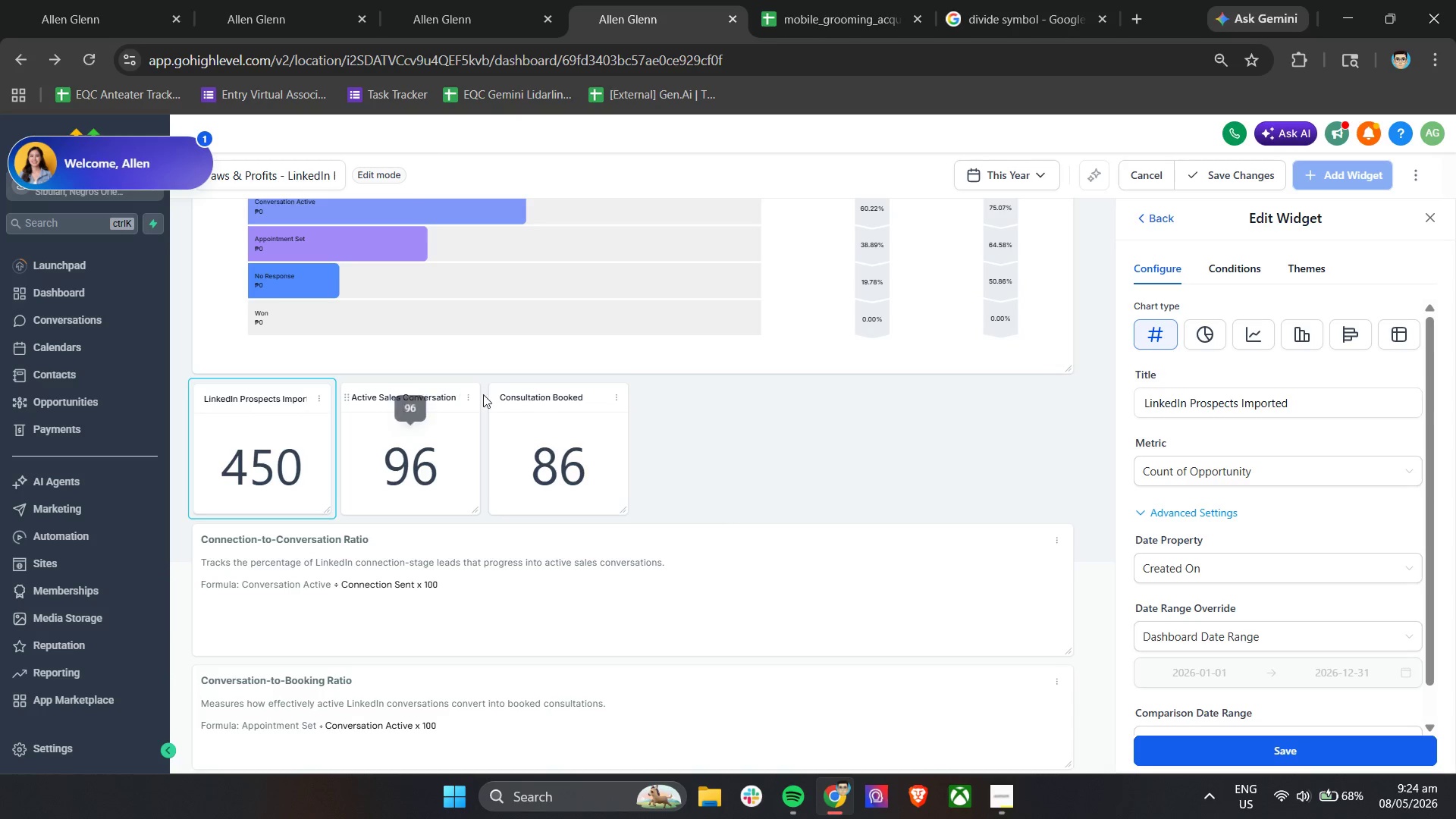 
left_click_drag(start_coordinate=[528, 394], to_coordinate=[581, 397])
 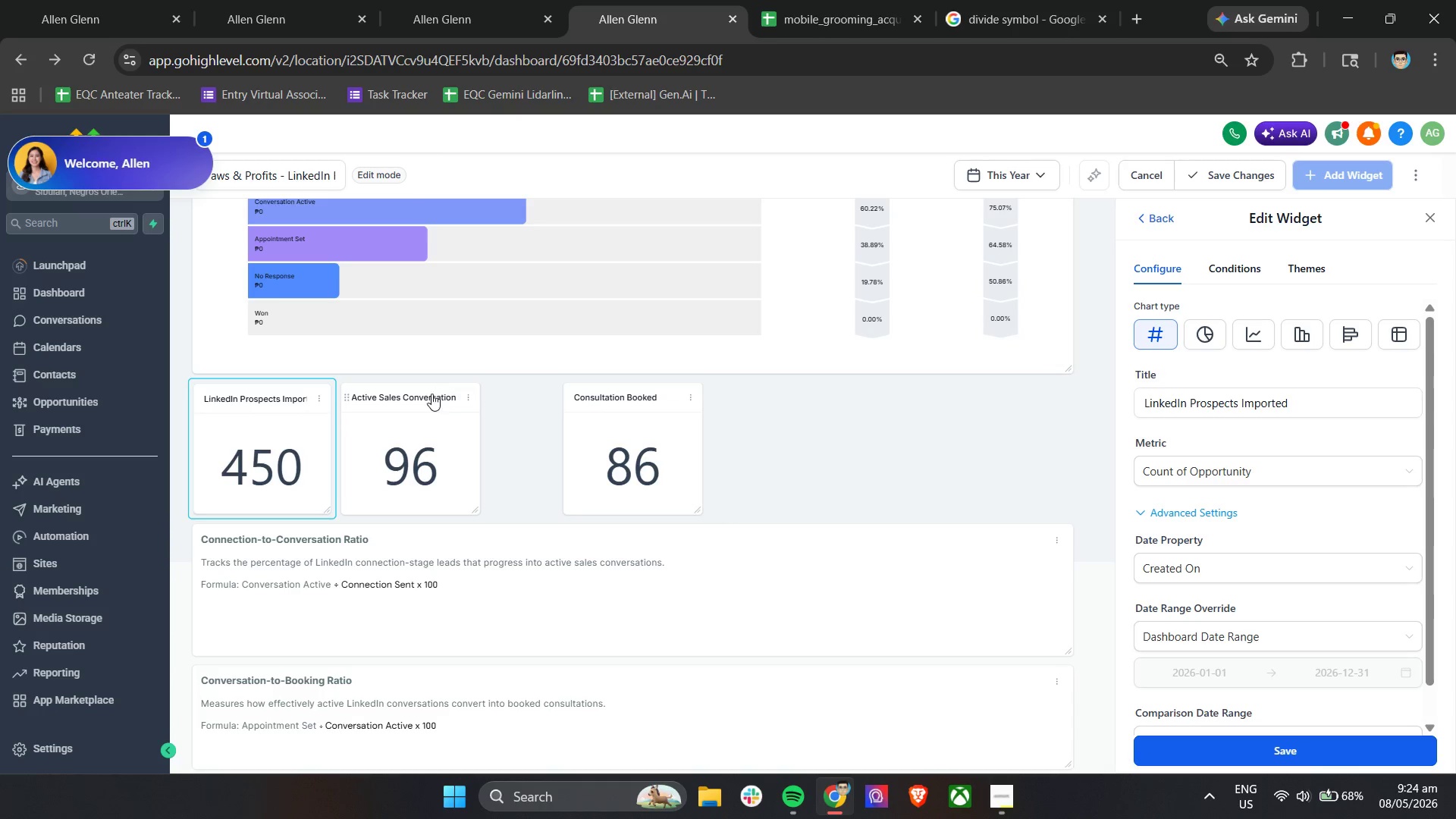 
left_click_drag(start_coordinate=[430, 394], to_coordinate=[497, 394])
 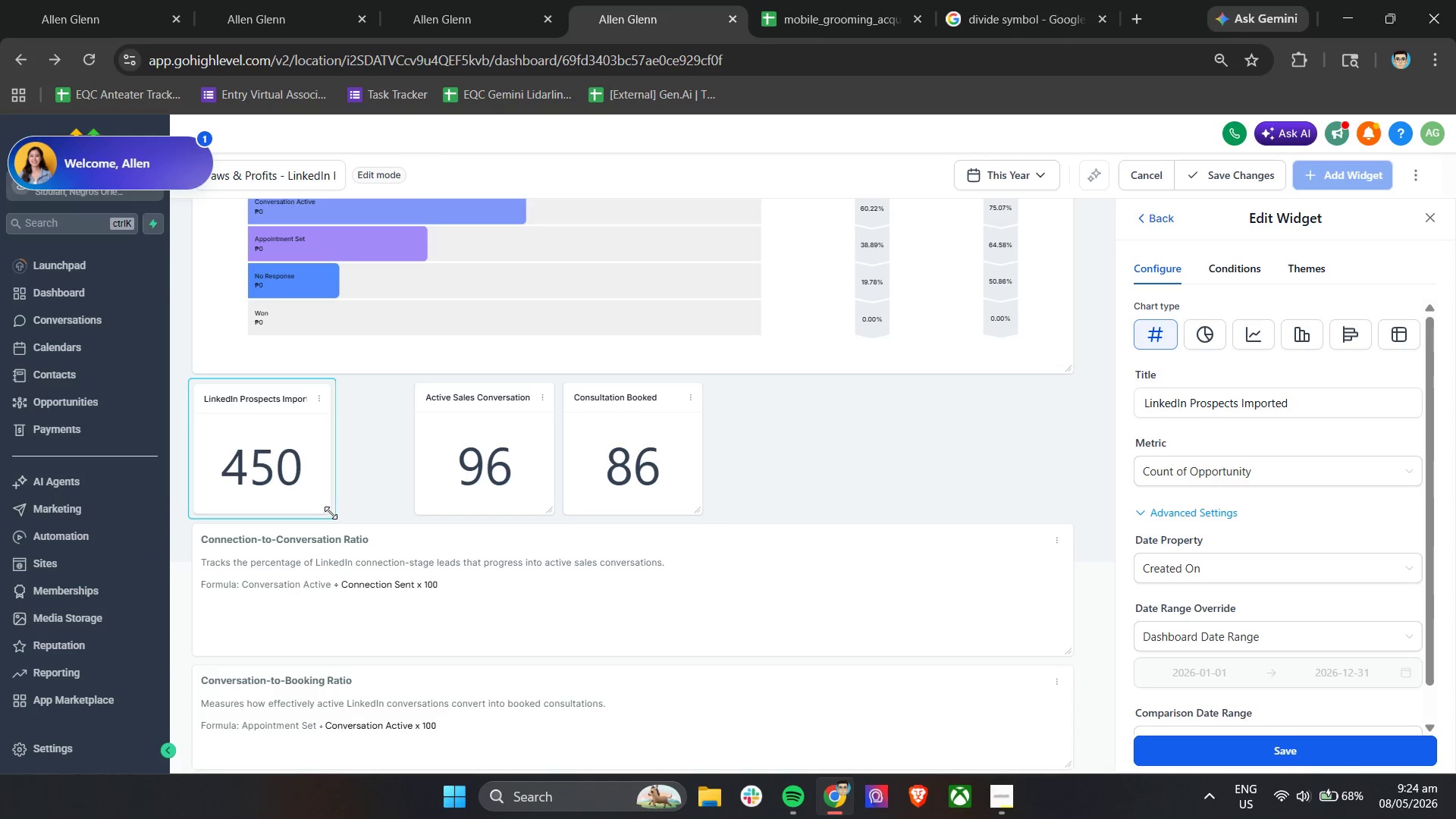 
left_click_drag(start_coordinate=[330, 513], to_coordinate=[375, 513])
 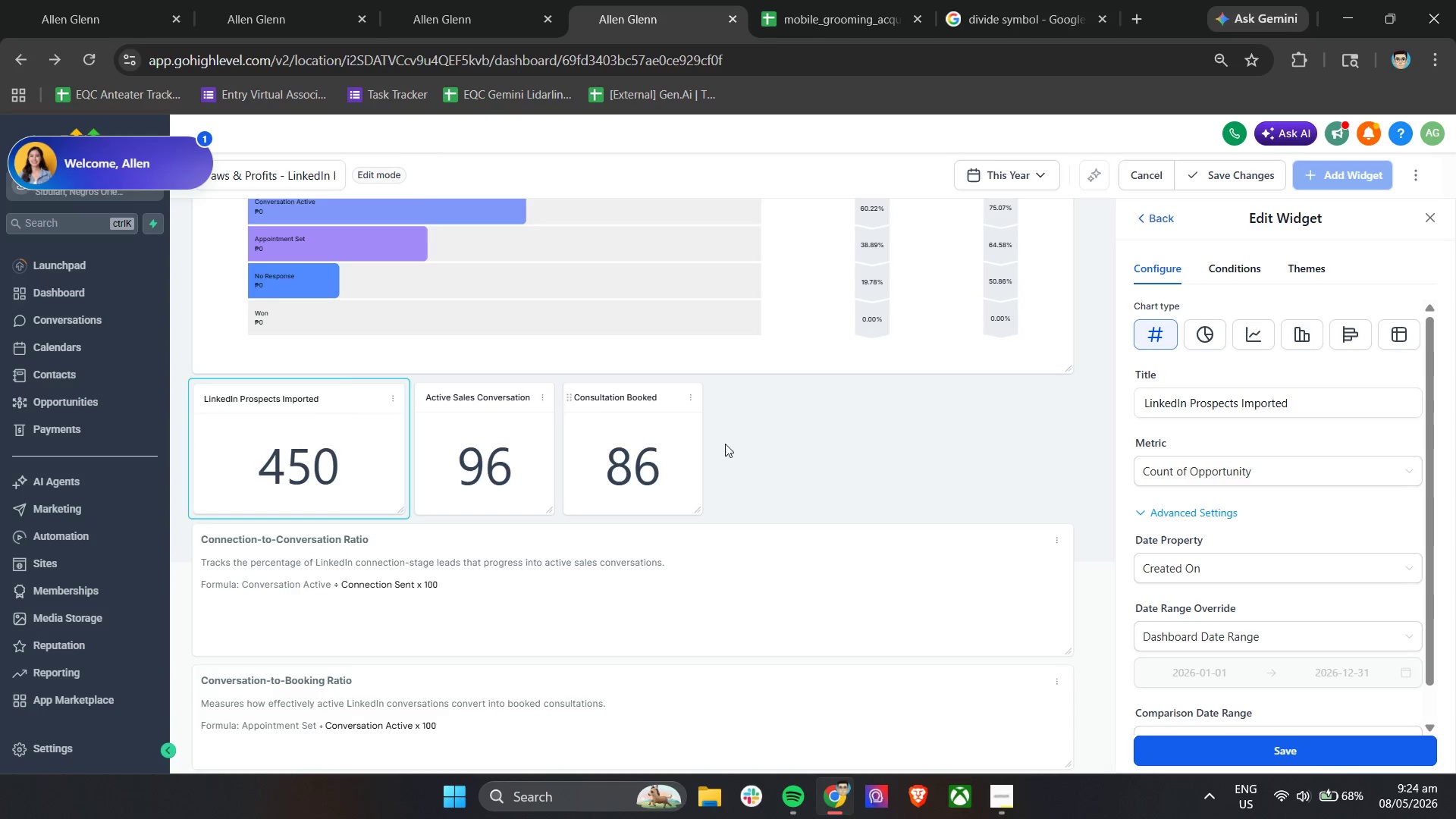 
left_click([842, 456])
 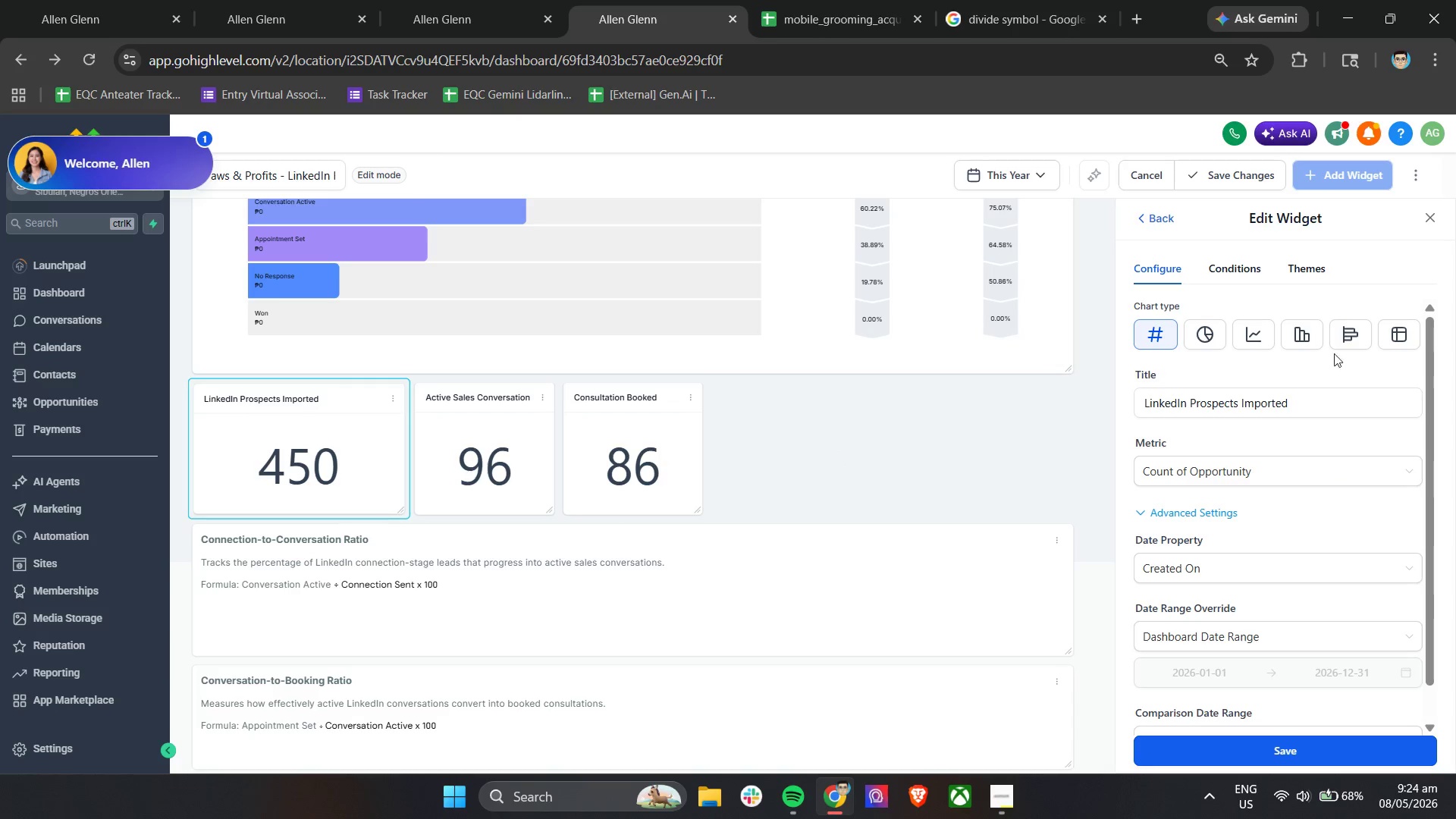 
wait(5.16)
 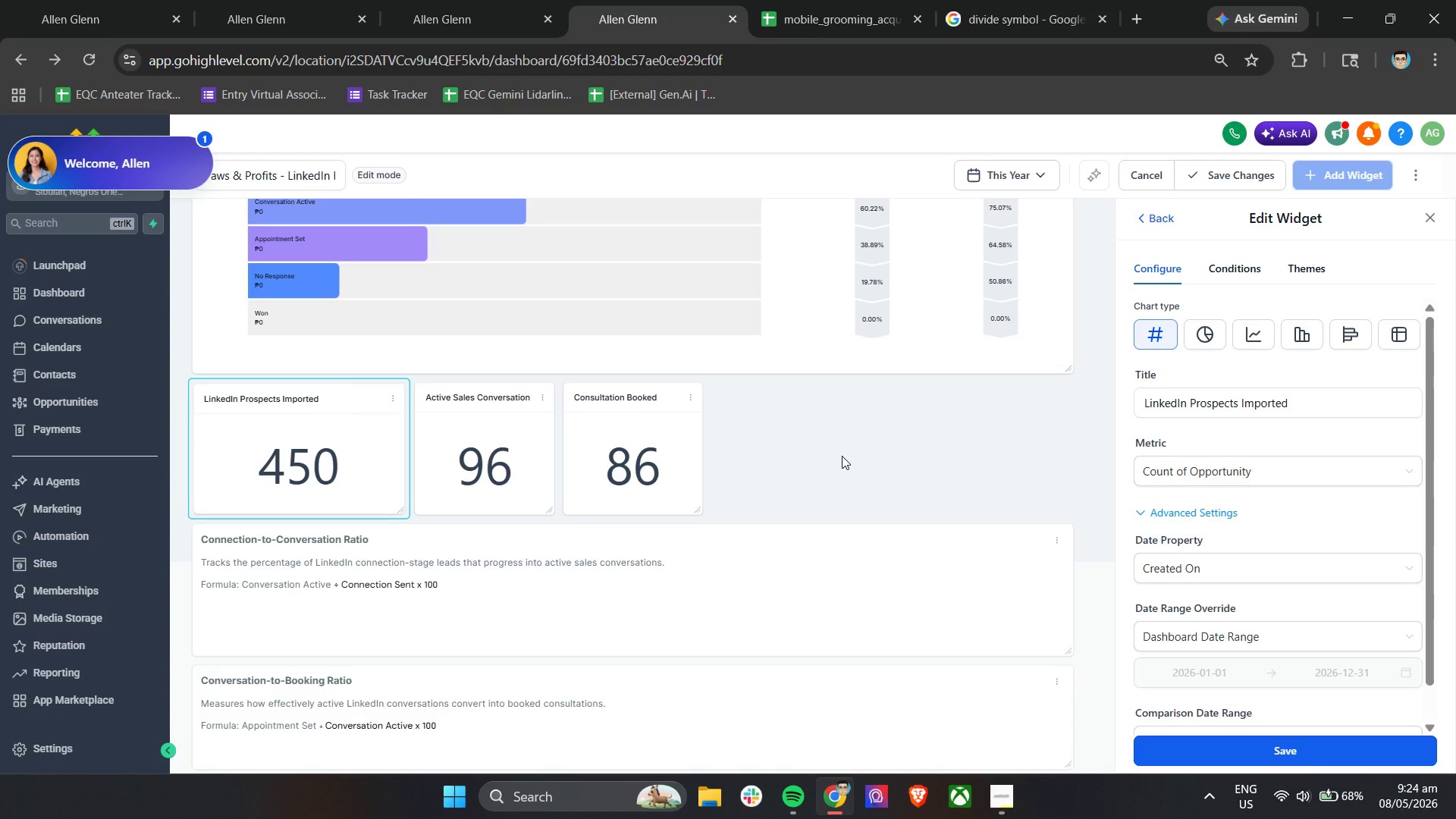 
left_click([1426, 218])
 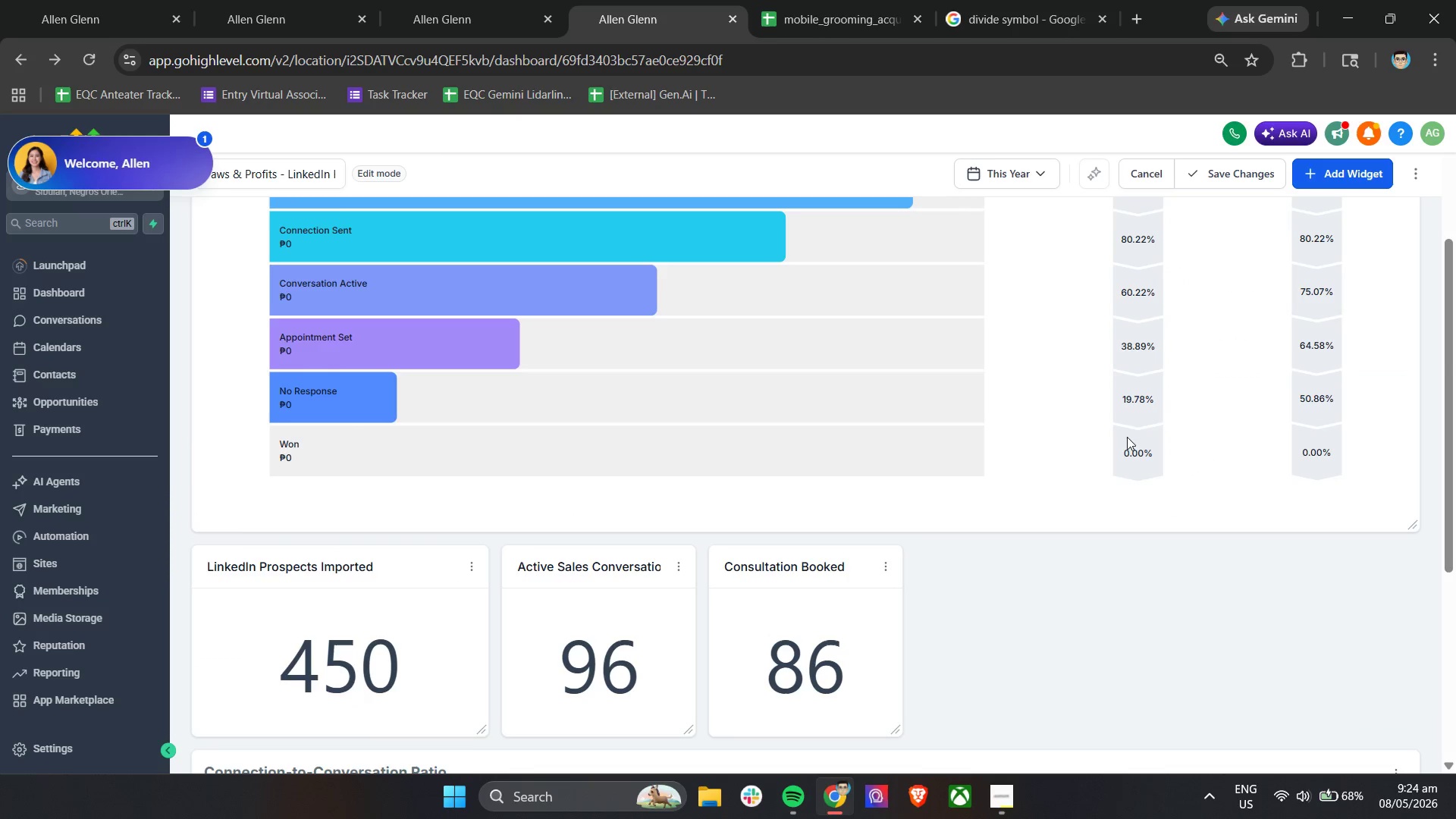 
scroll: coordinate [1110, 504], scroll_direction: down, amount: 3.0
 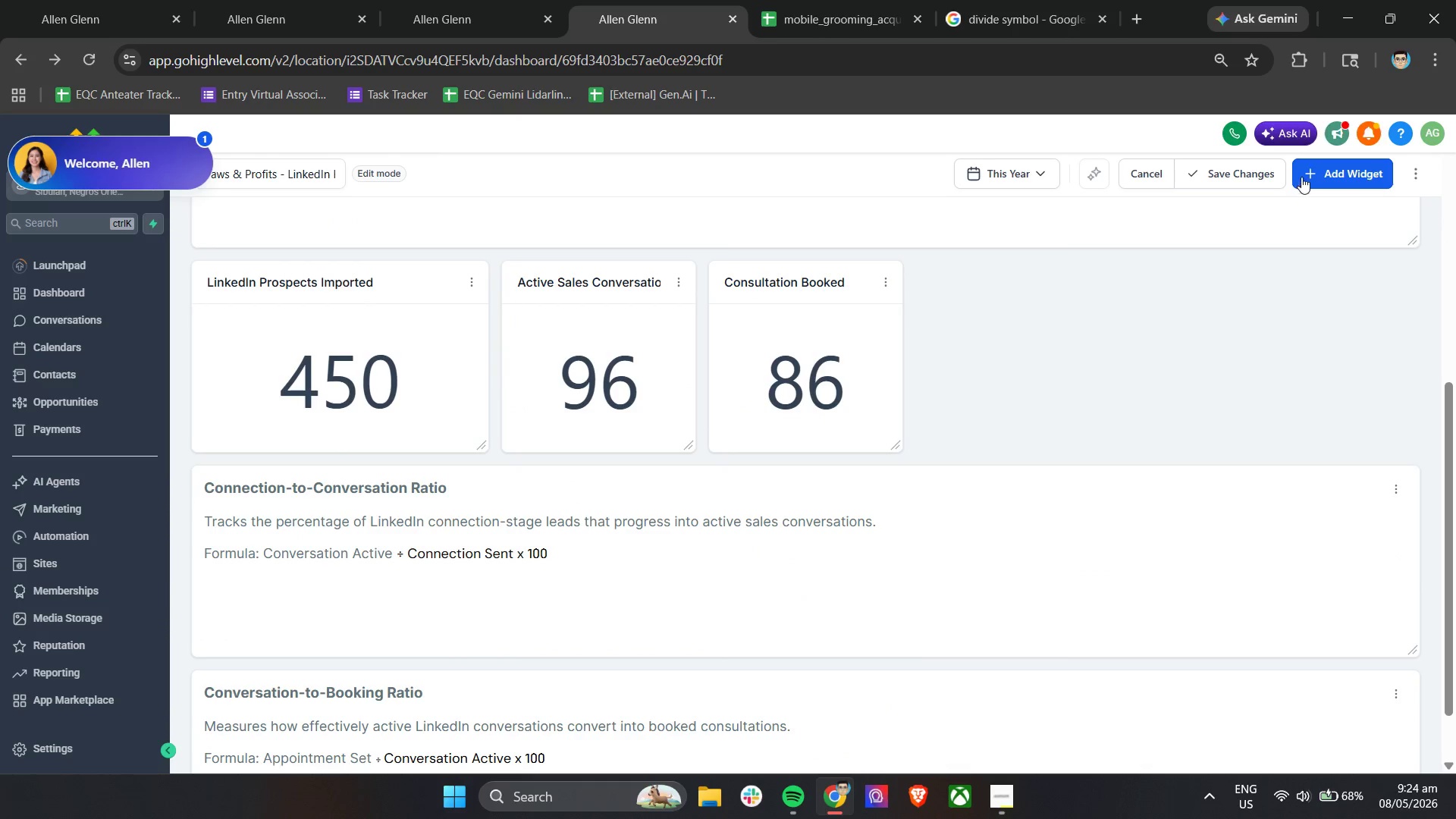 
left_click([1316, 172])
 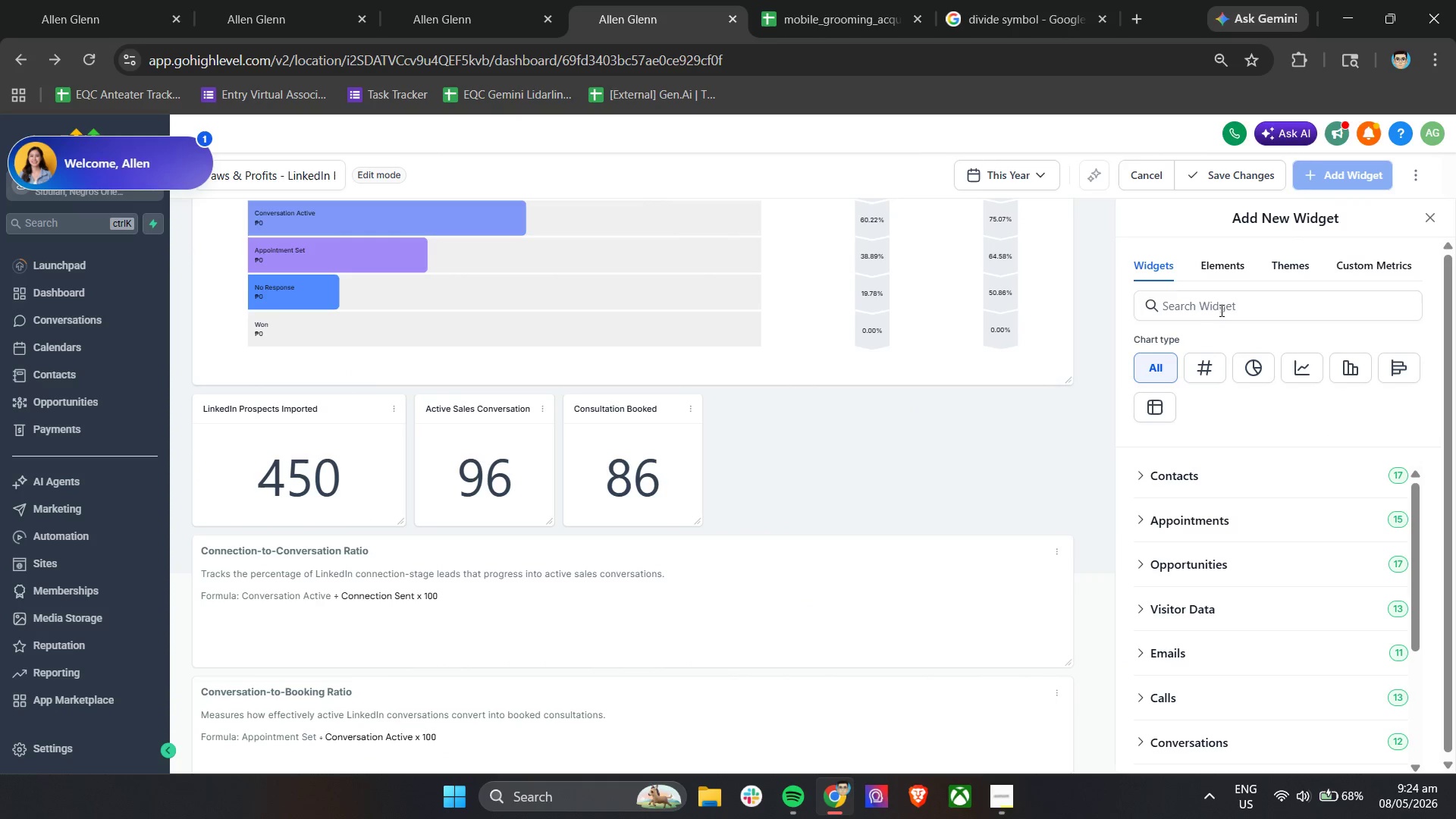 
left_click([1138, 570])
 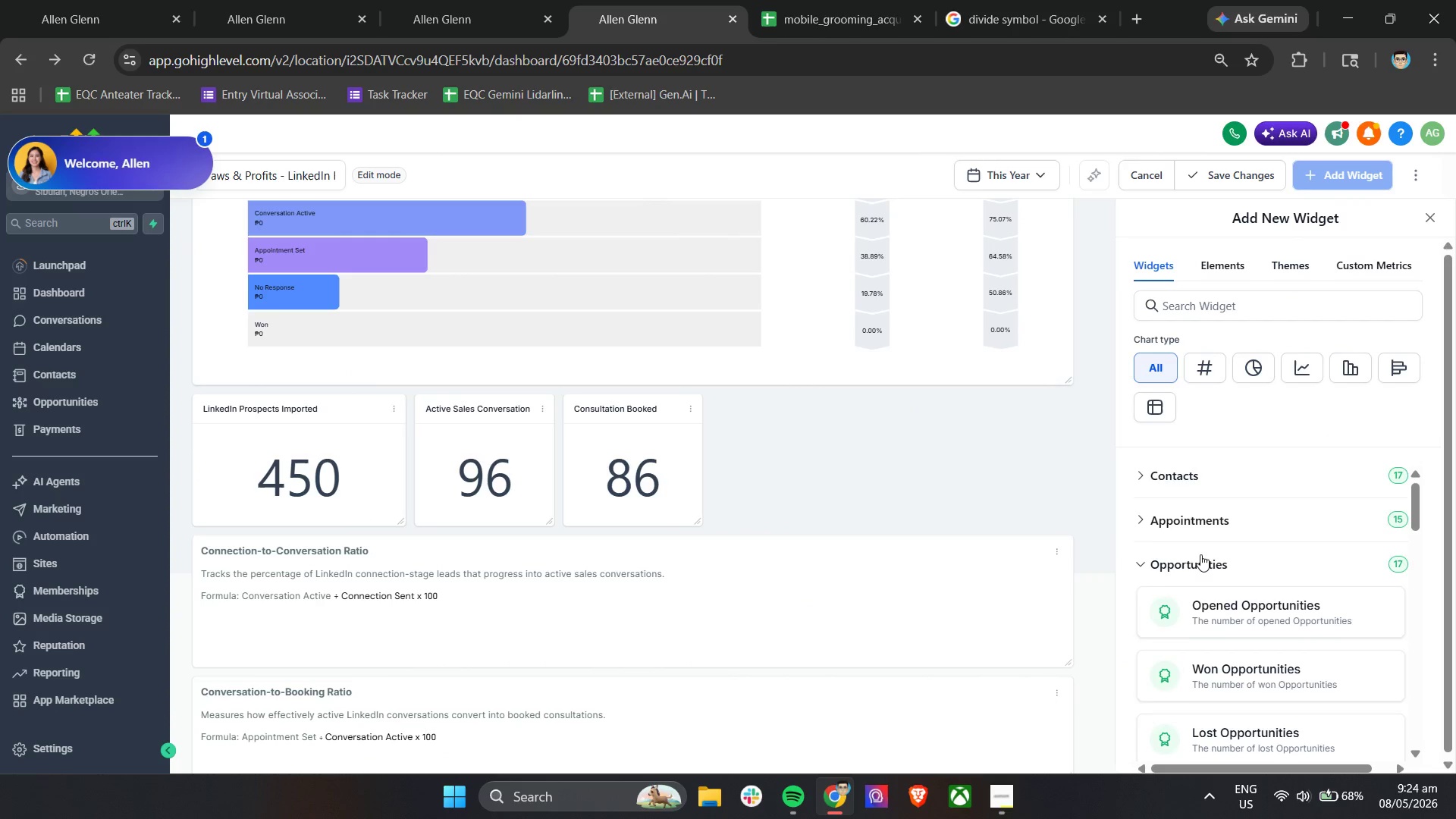 
scroll: coordinate [1200, 554], scroll_direction: down, amount: 3.0
 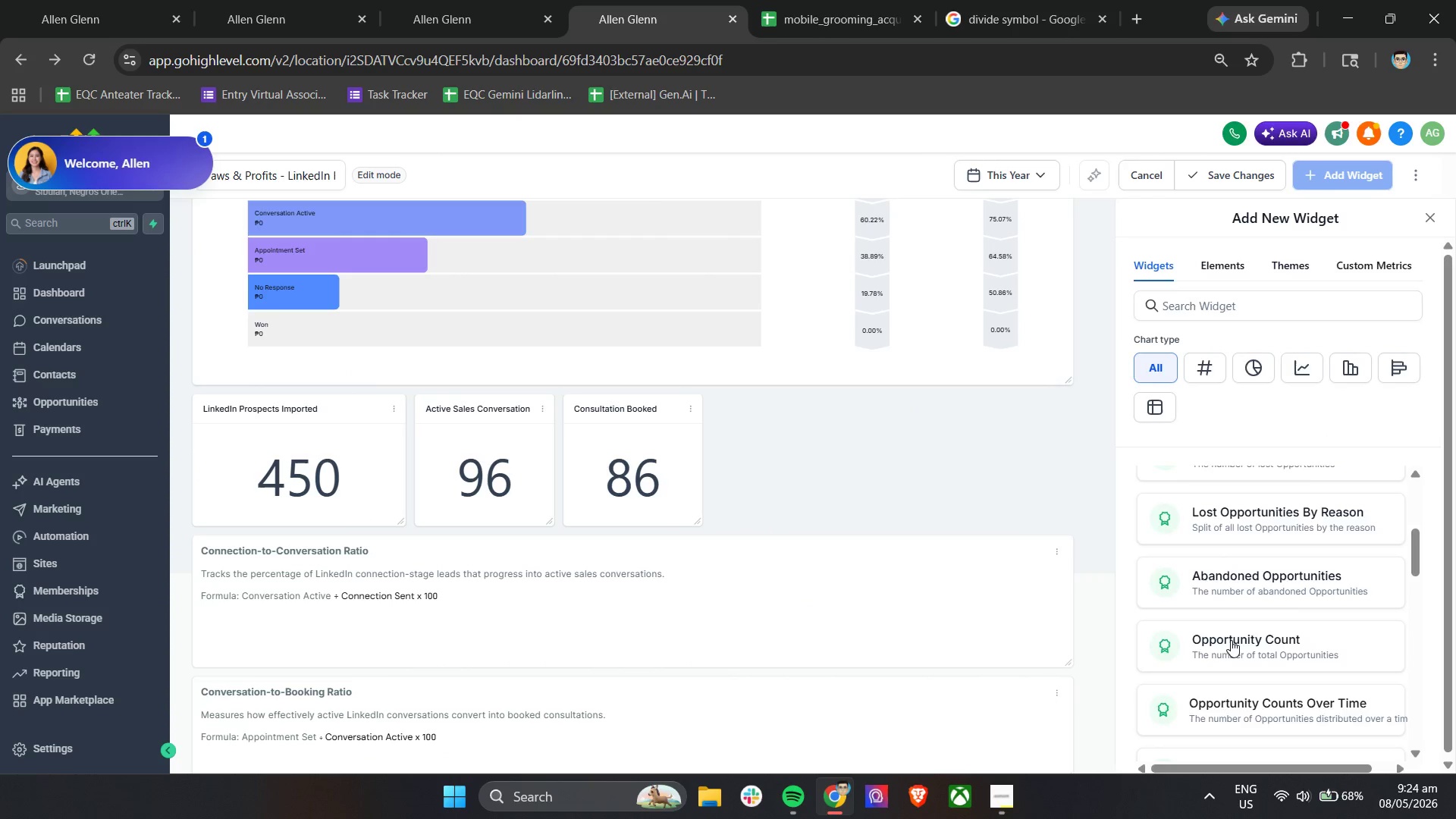 
left_click([1232, 641])
 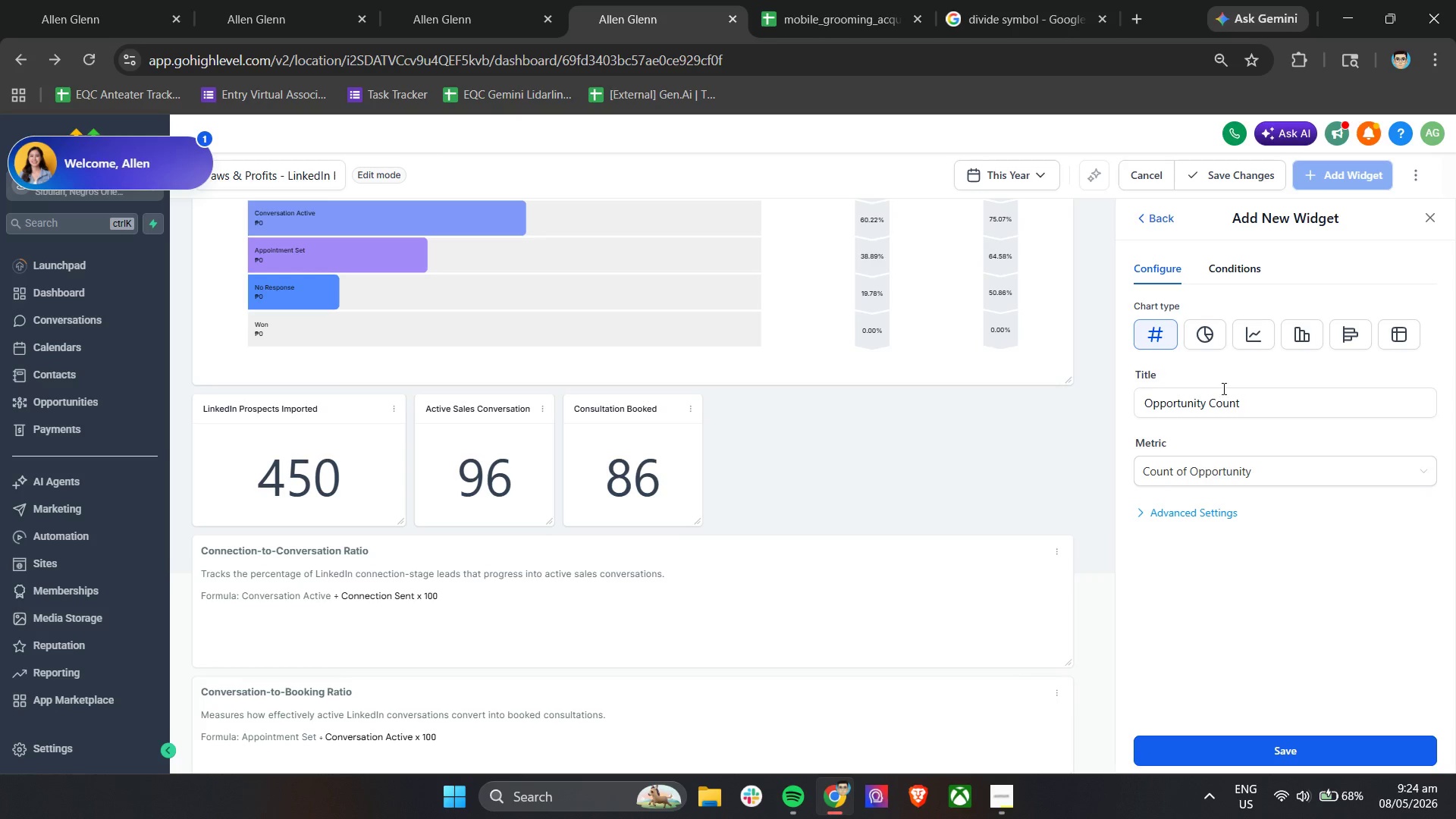 
left_click([1232, 258])
 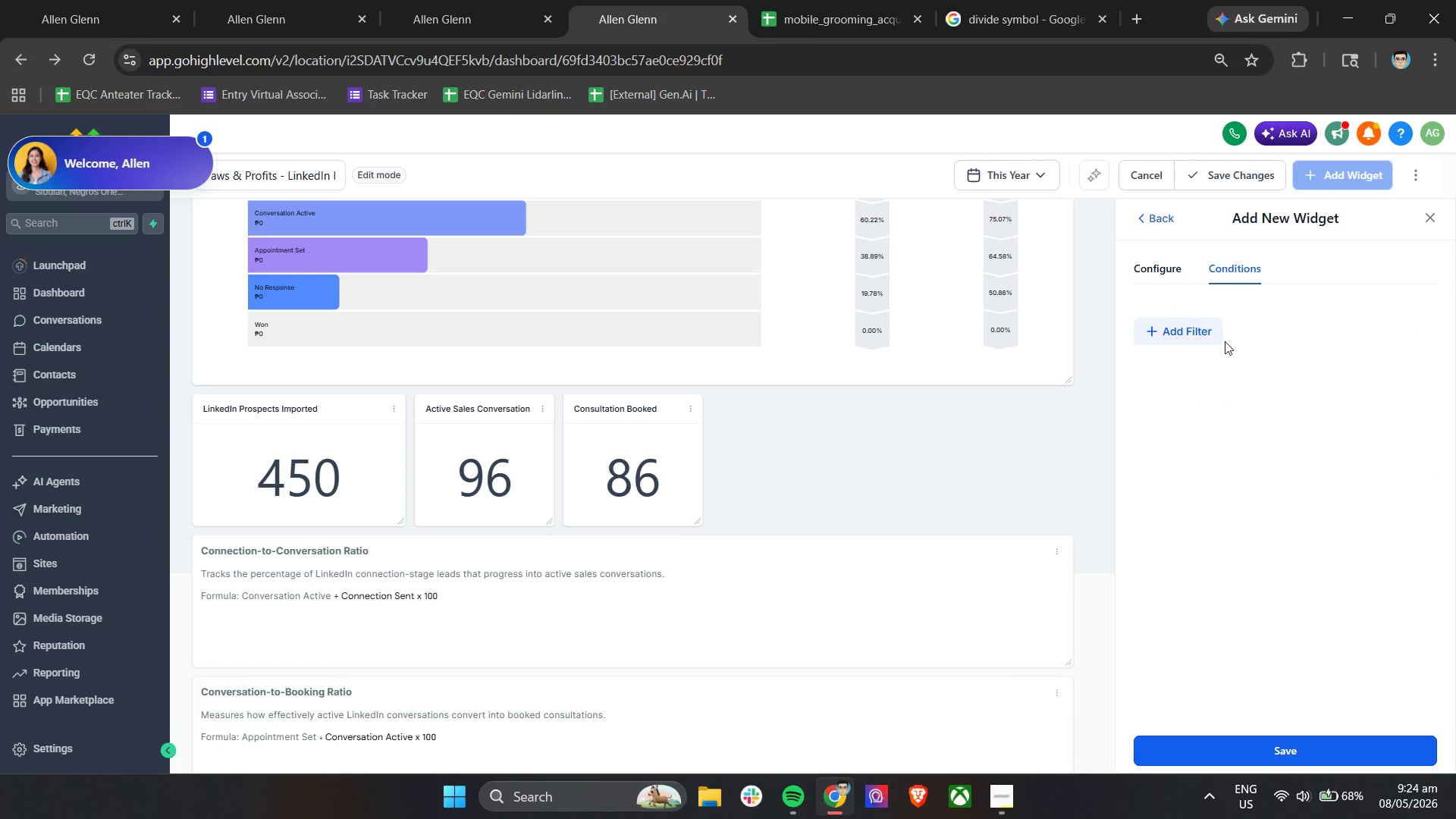 
left_click([1208, 326])
 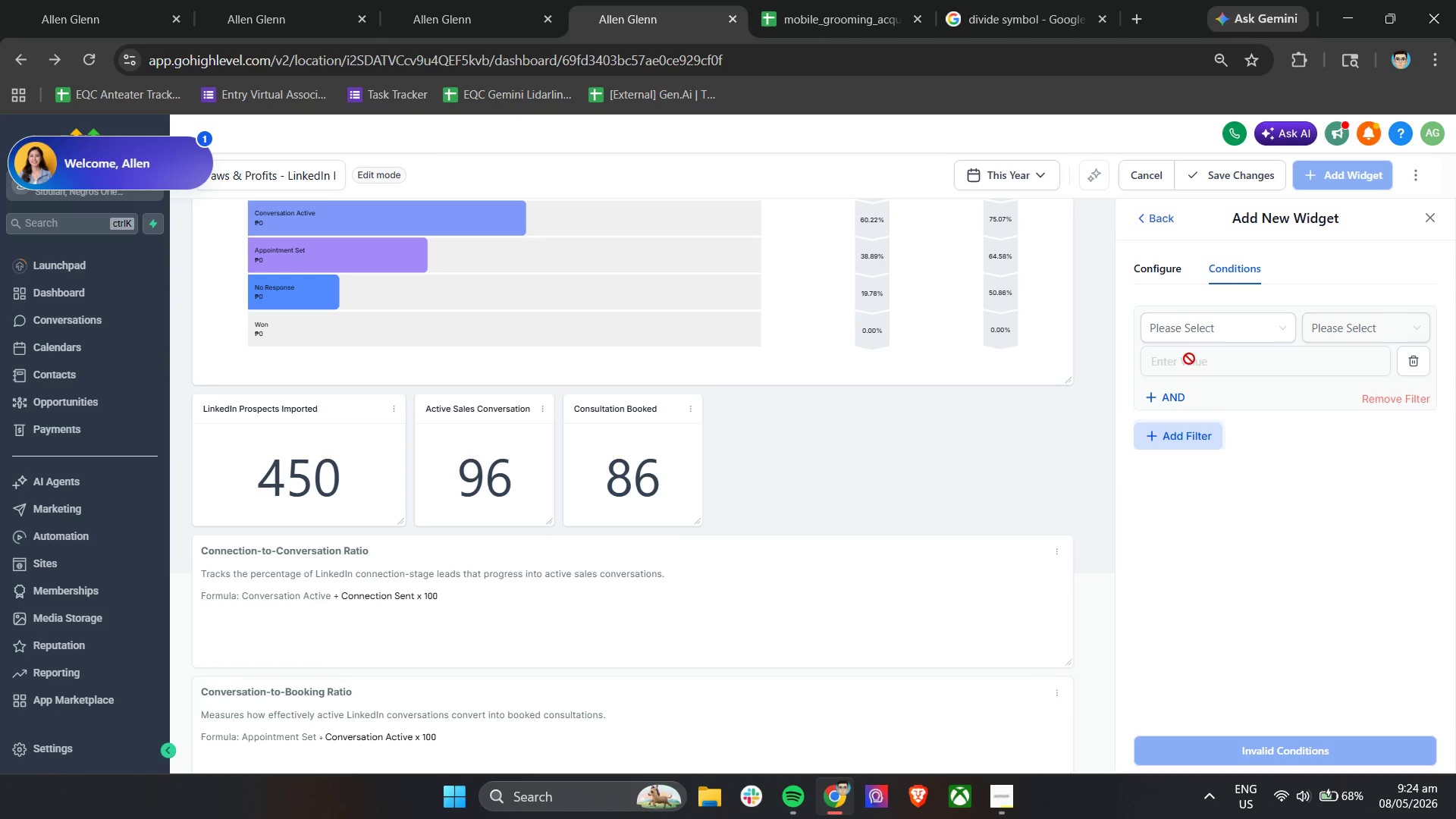 
left_click([1198, 333])
 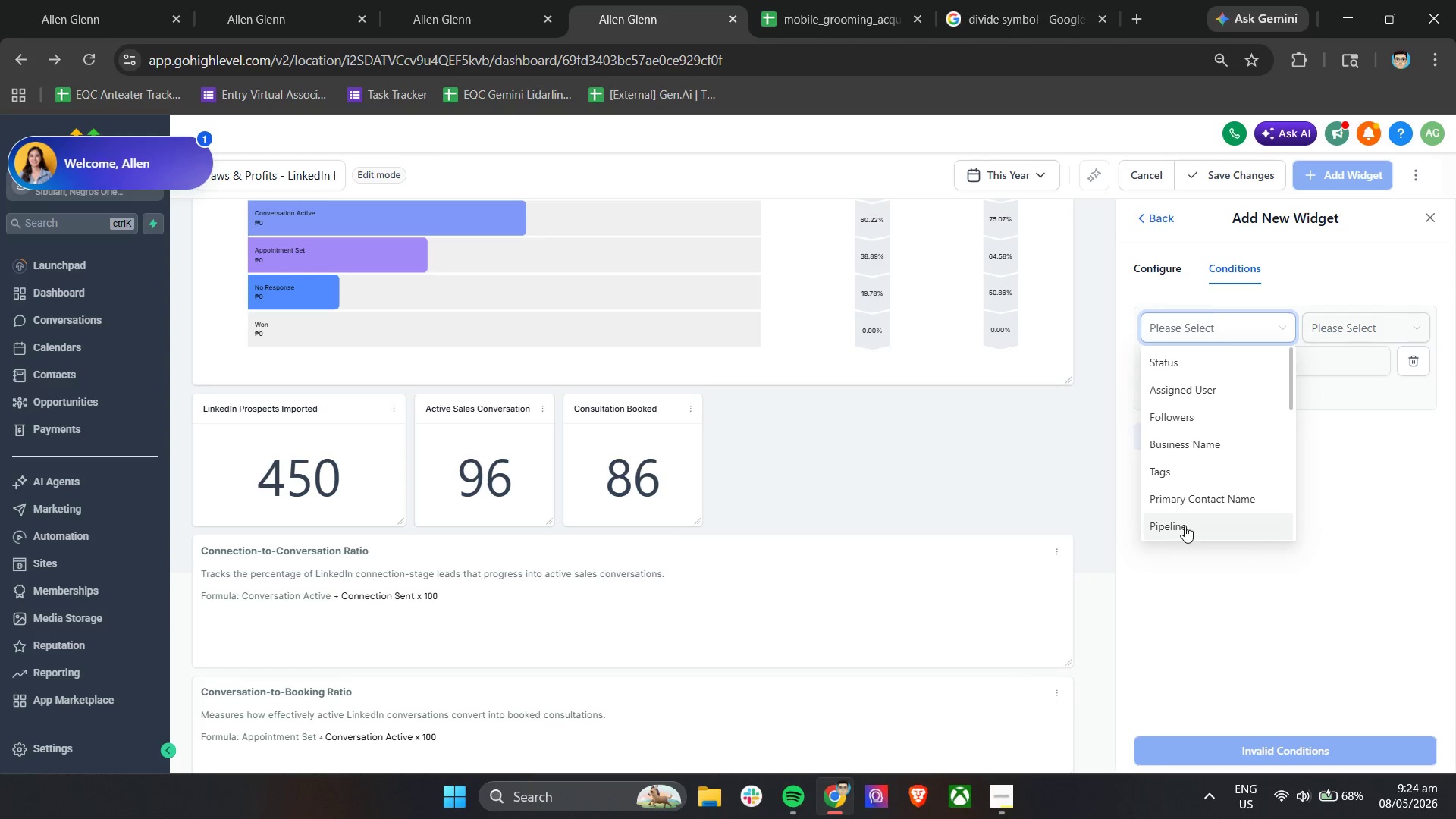 
left_click([1185, 526])
 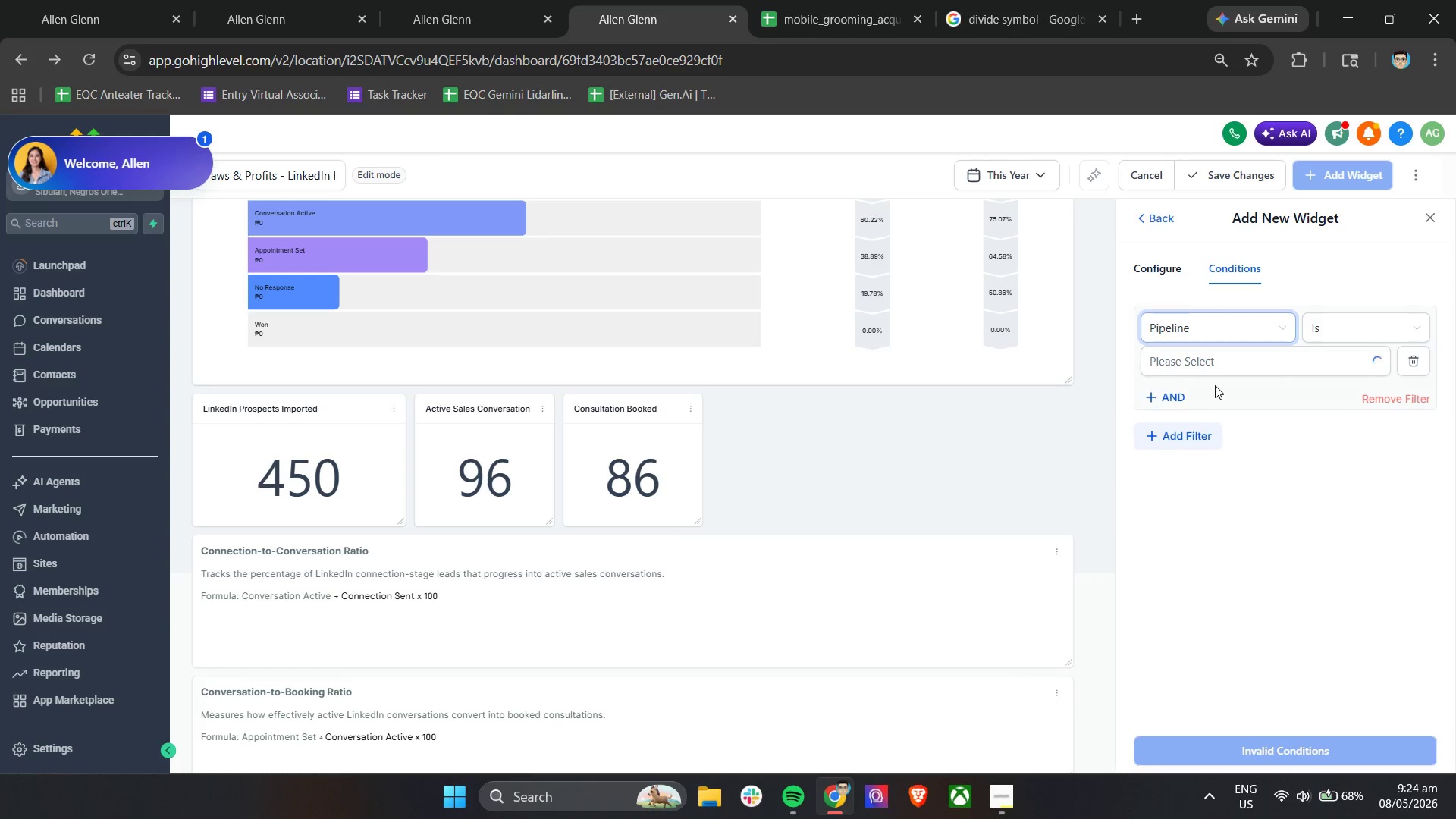 
left_click([1215, 369])
 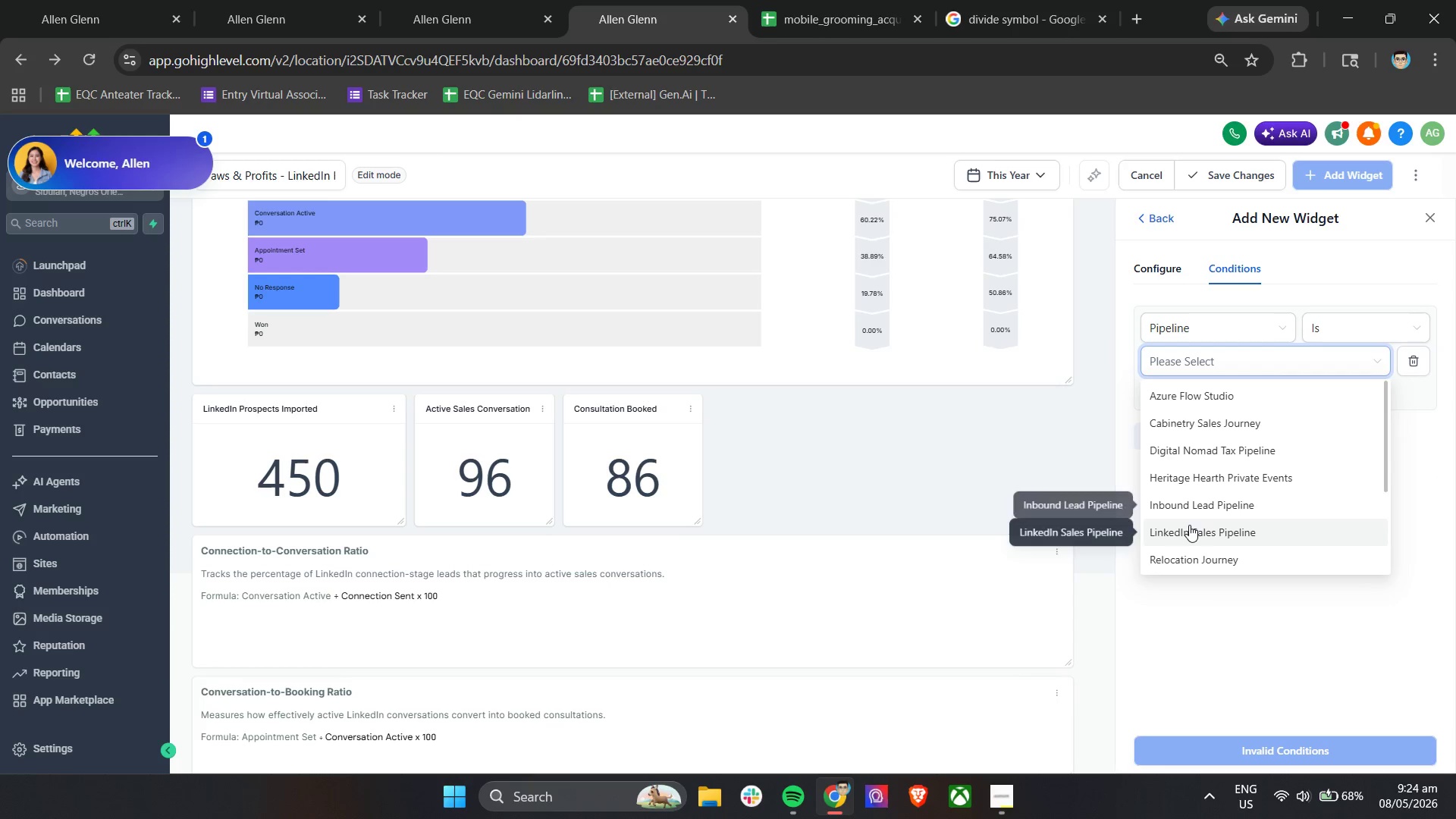 
left_click([1189, 525])
 